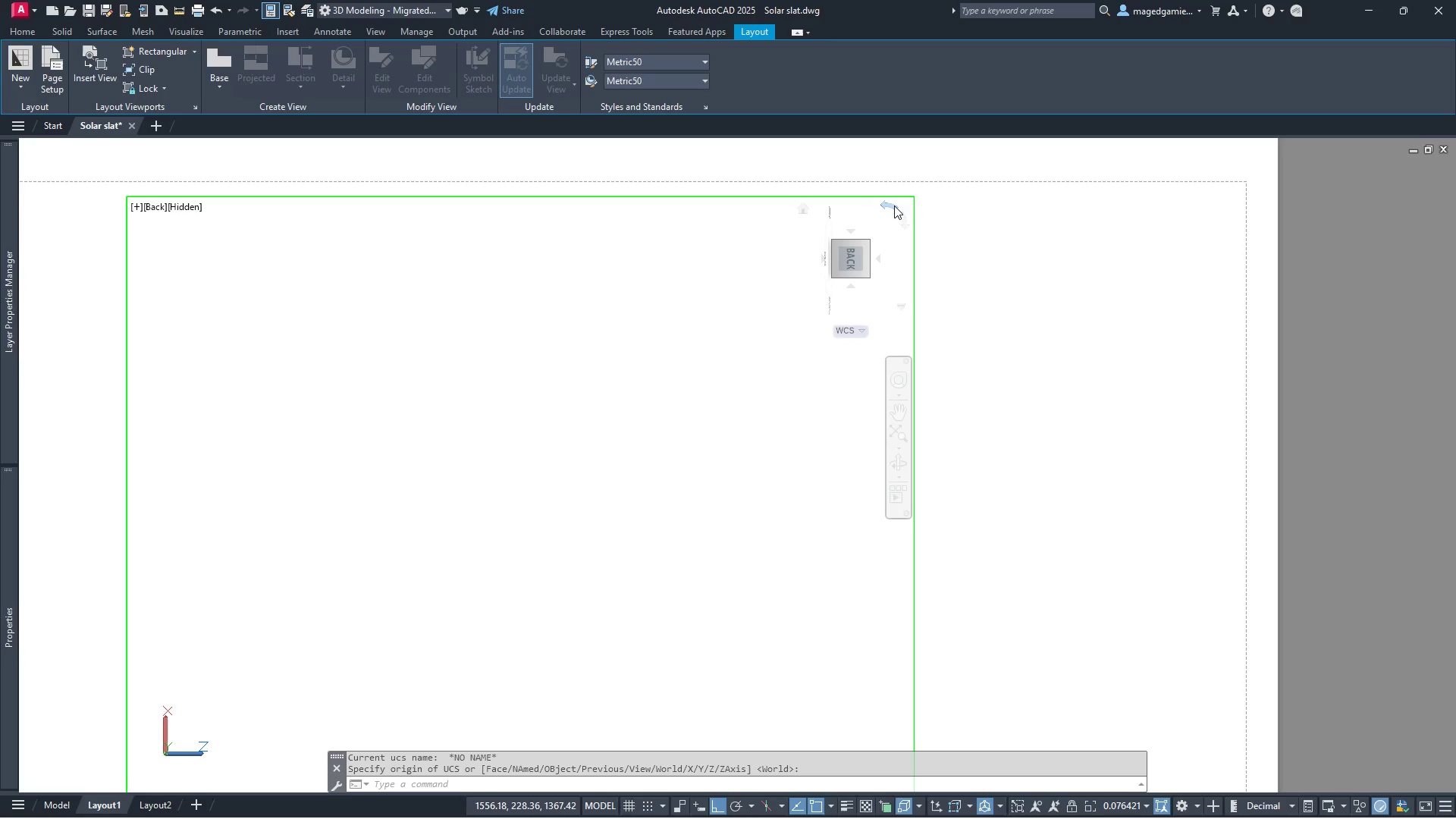 
left_click([890, 206])
 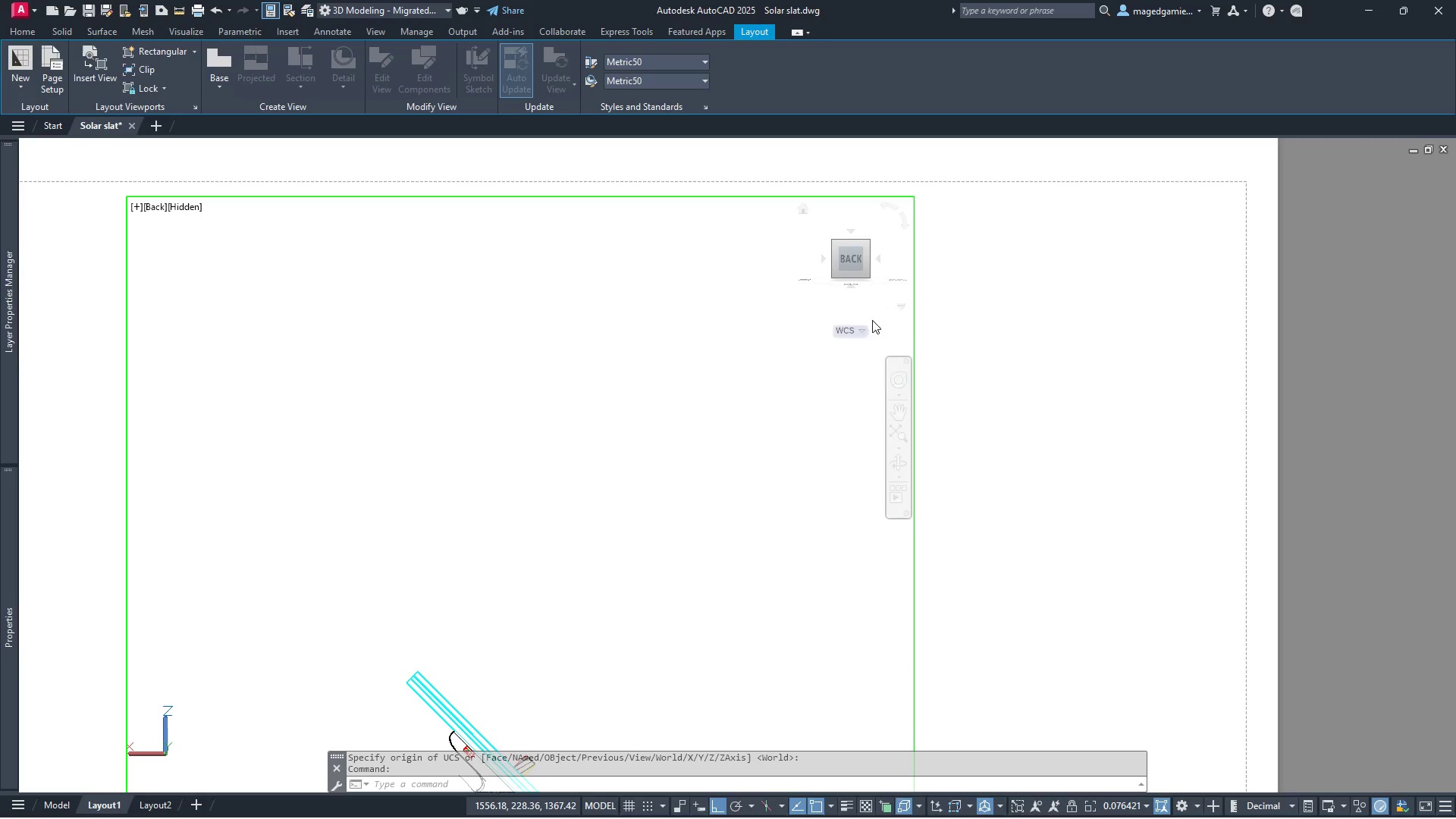 
scroll: coordinate [618, 358], scroll_direction: down, amount: 2.0
 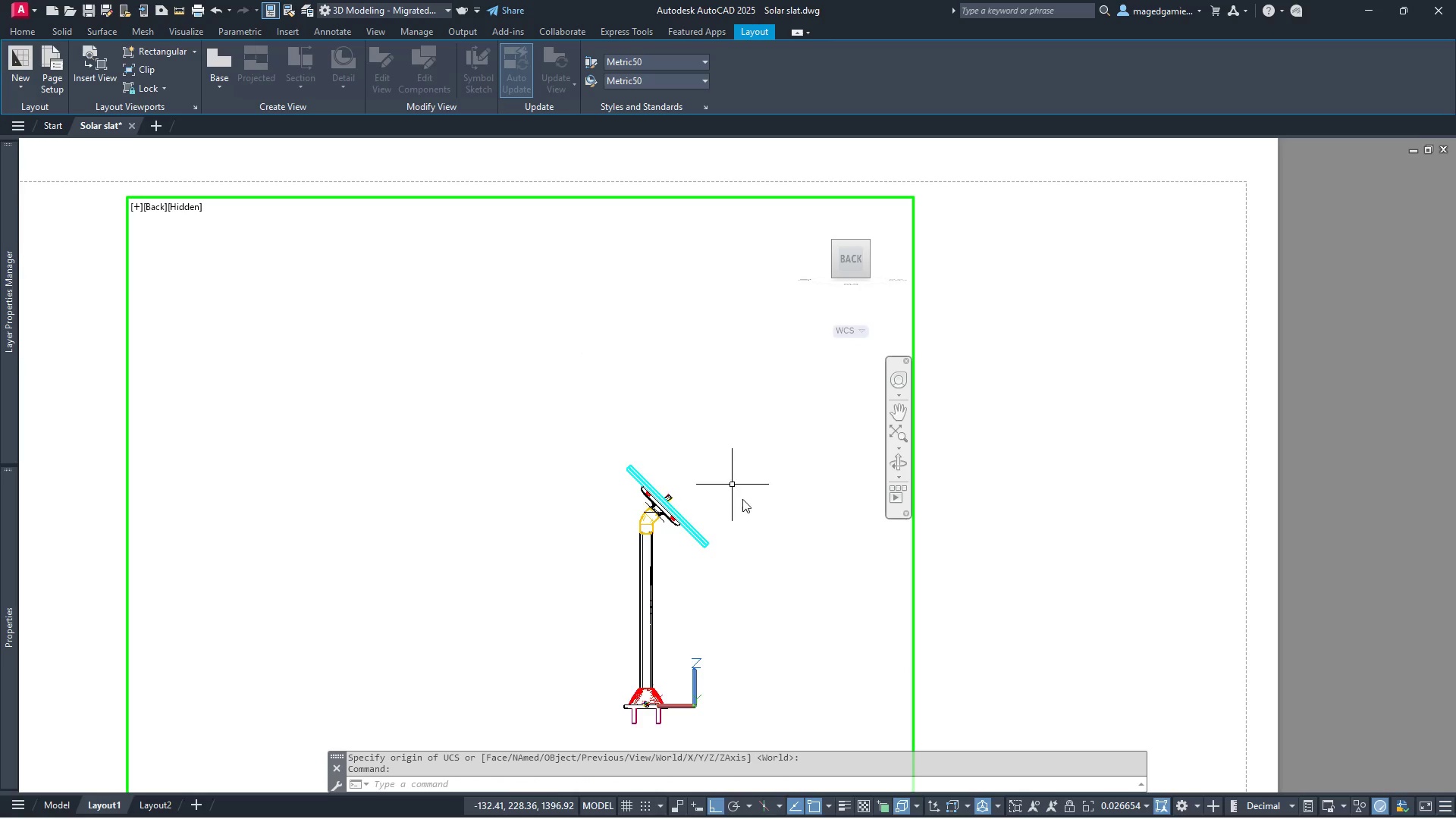 
scroll: coordinate [755, 535], scroll_direction: up, amount: 4.0
 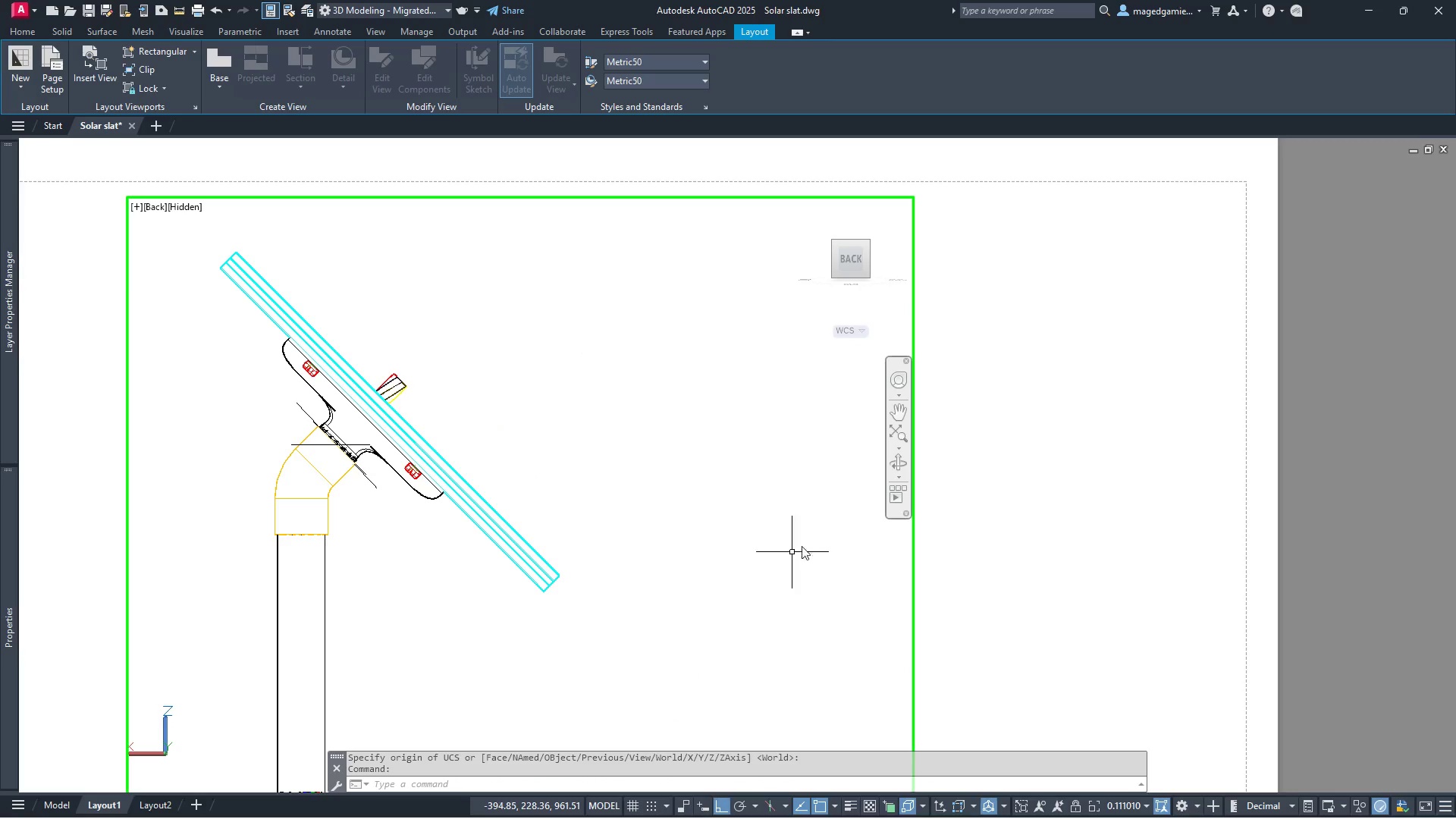 
left_click([894, 416])
 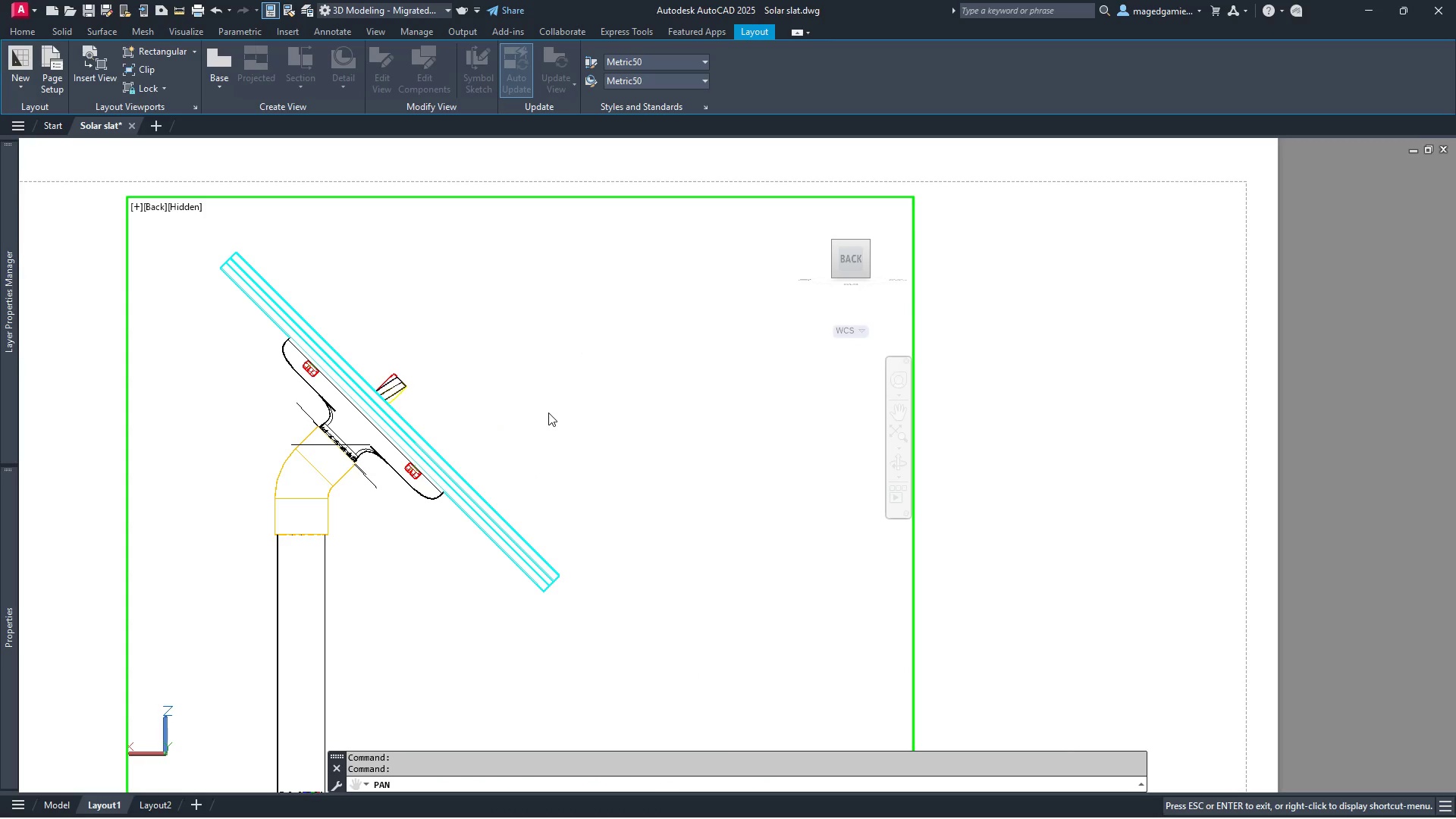 
left_click_drag(start_coordinate=[548, 413], to_coordinate=[719, 566])
 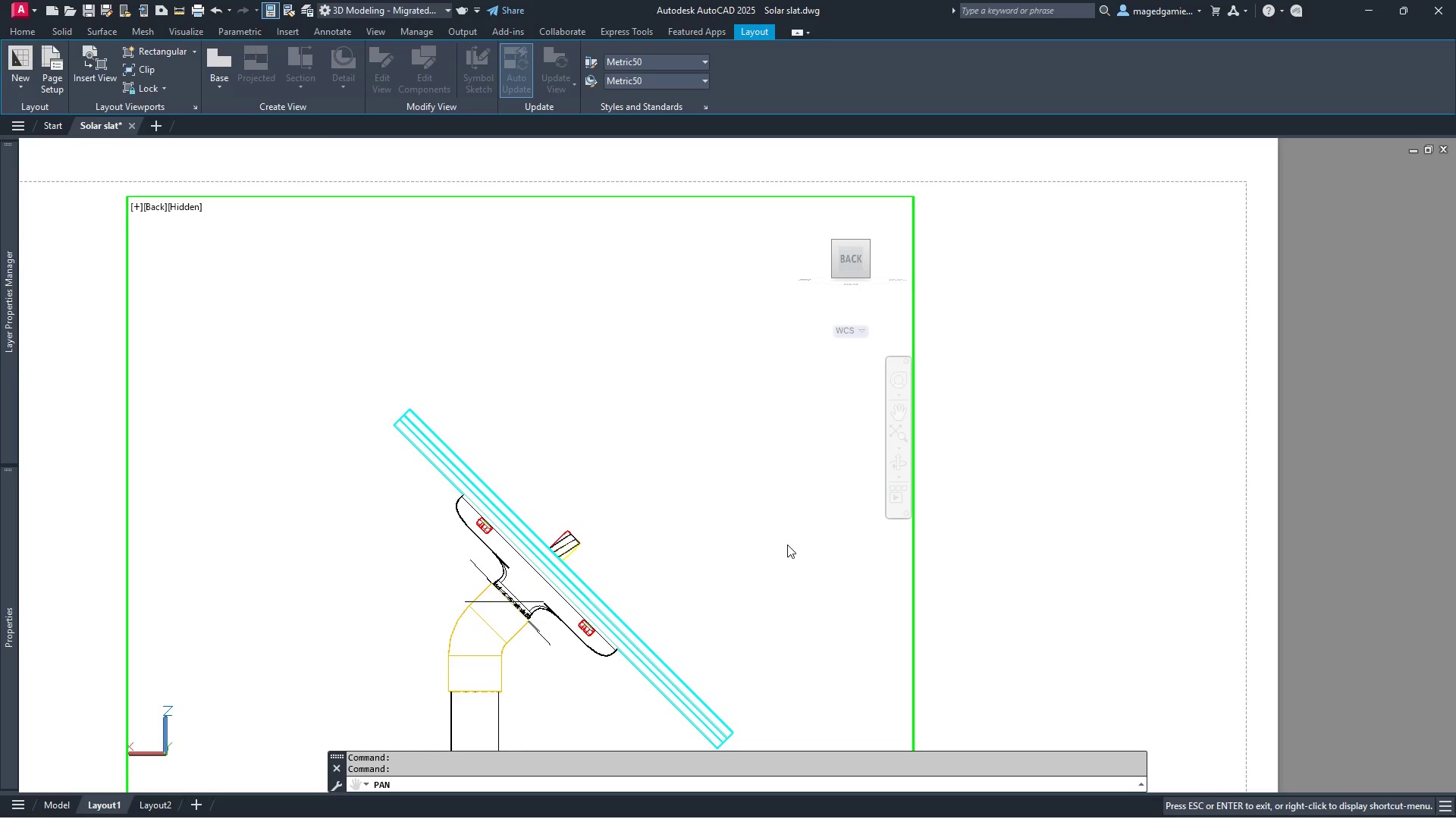 
left_click_drag(start_coordinate=[786, 541], to_coordinate=[781, 348])
 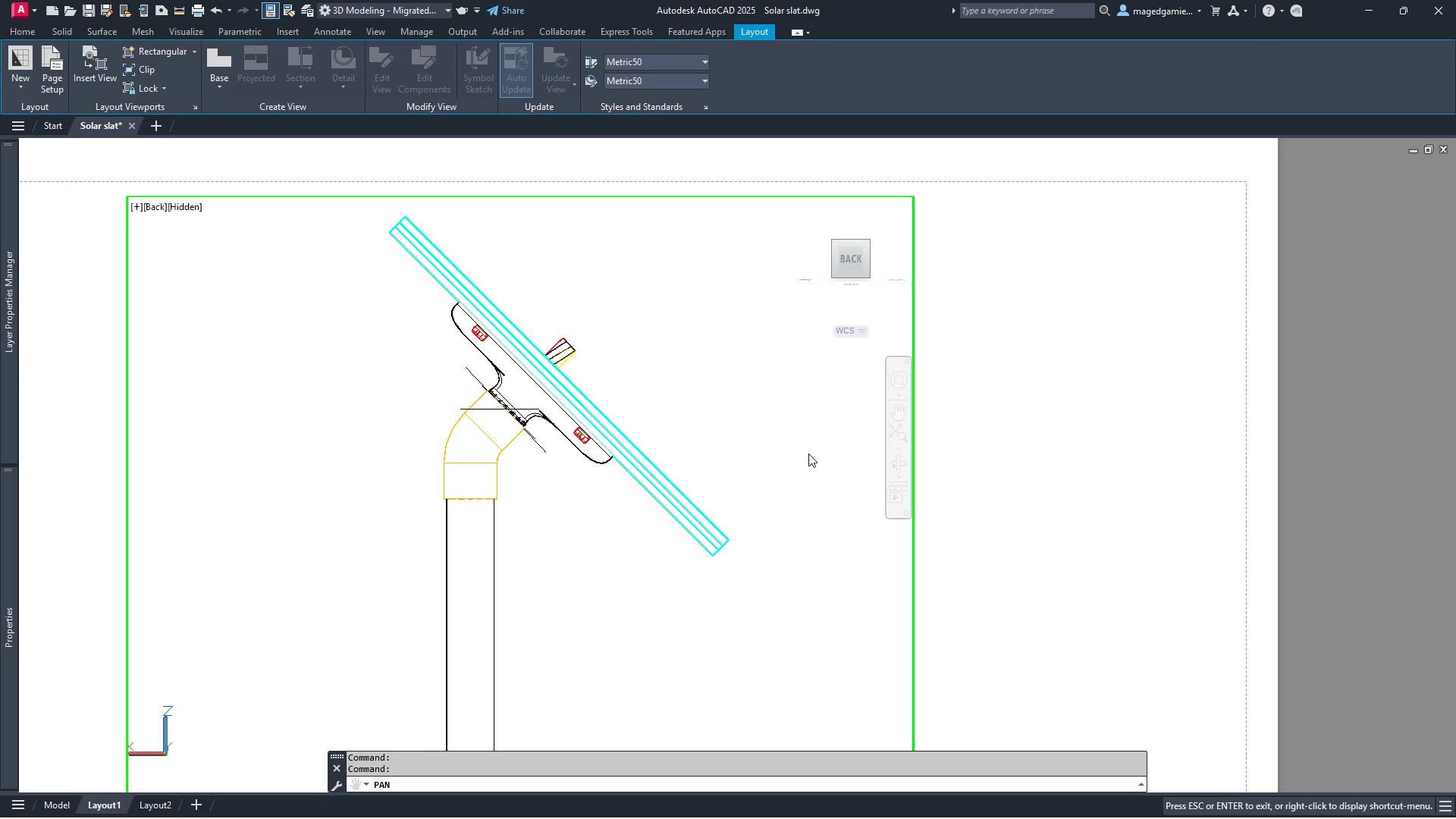 
wait(10.33)
 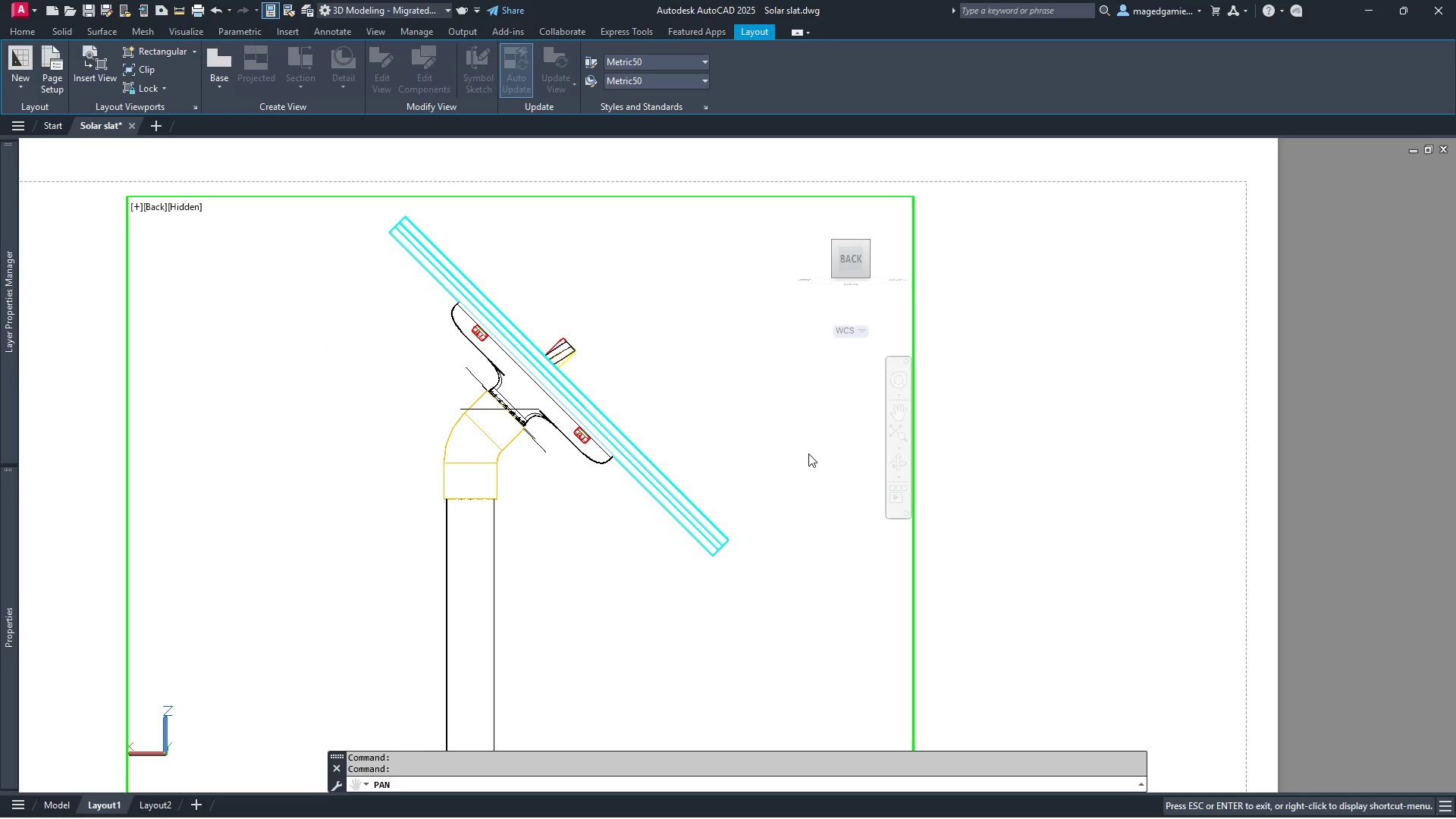 
key(Escape)
 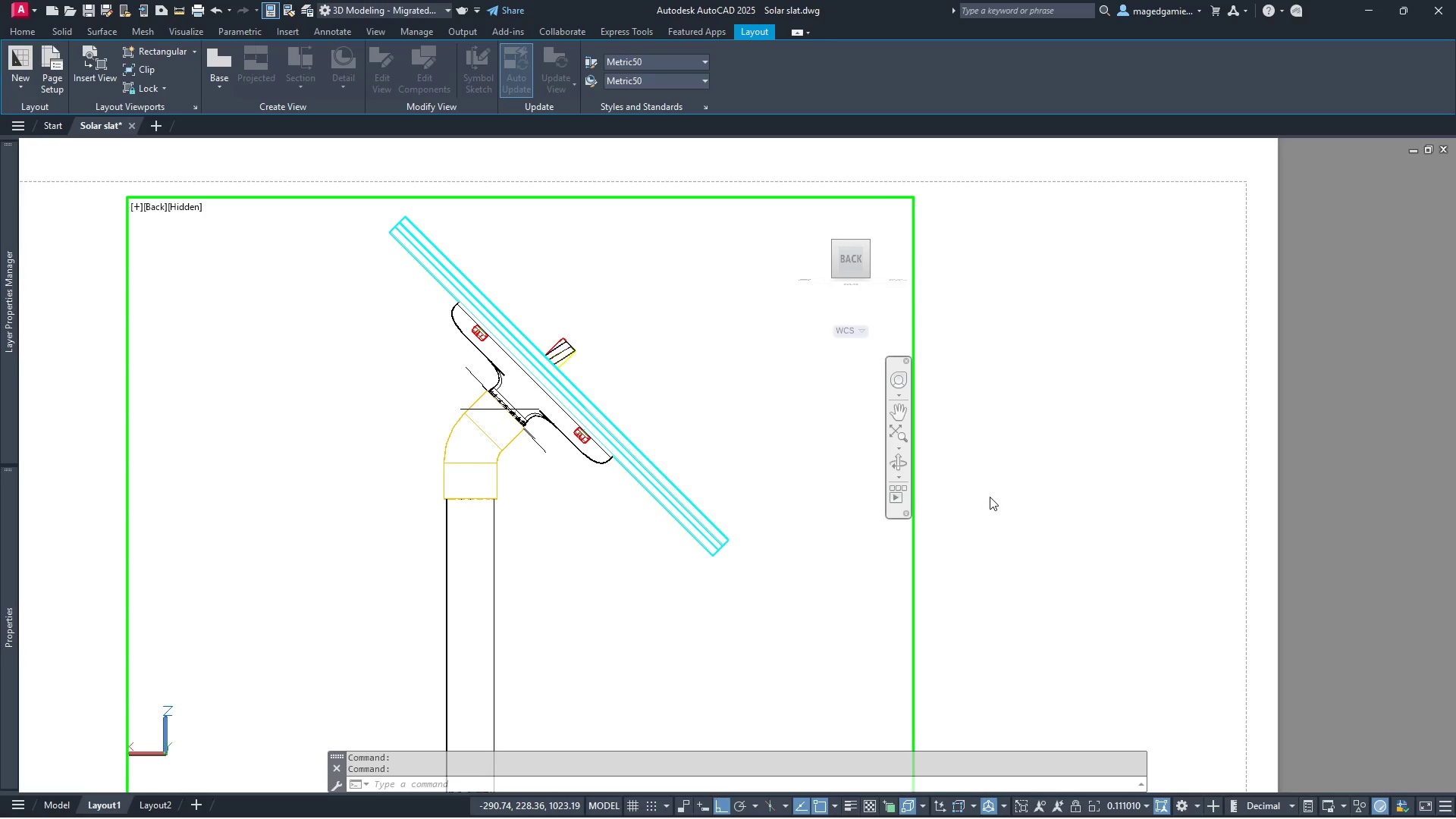 
double_click([990, 497])
 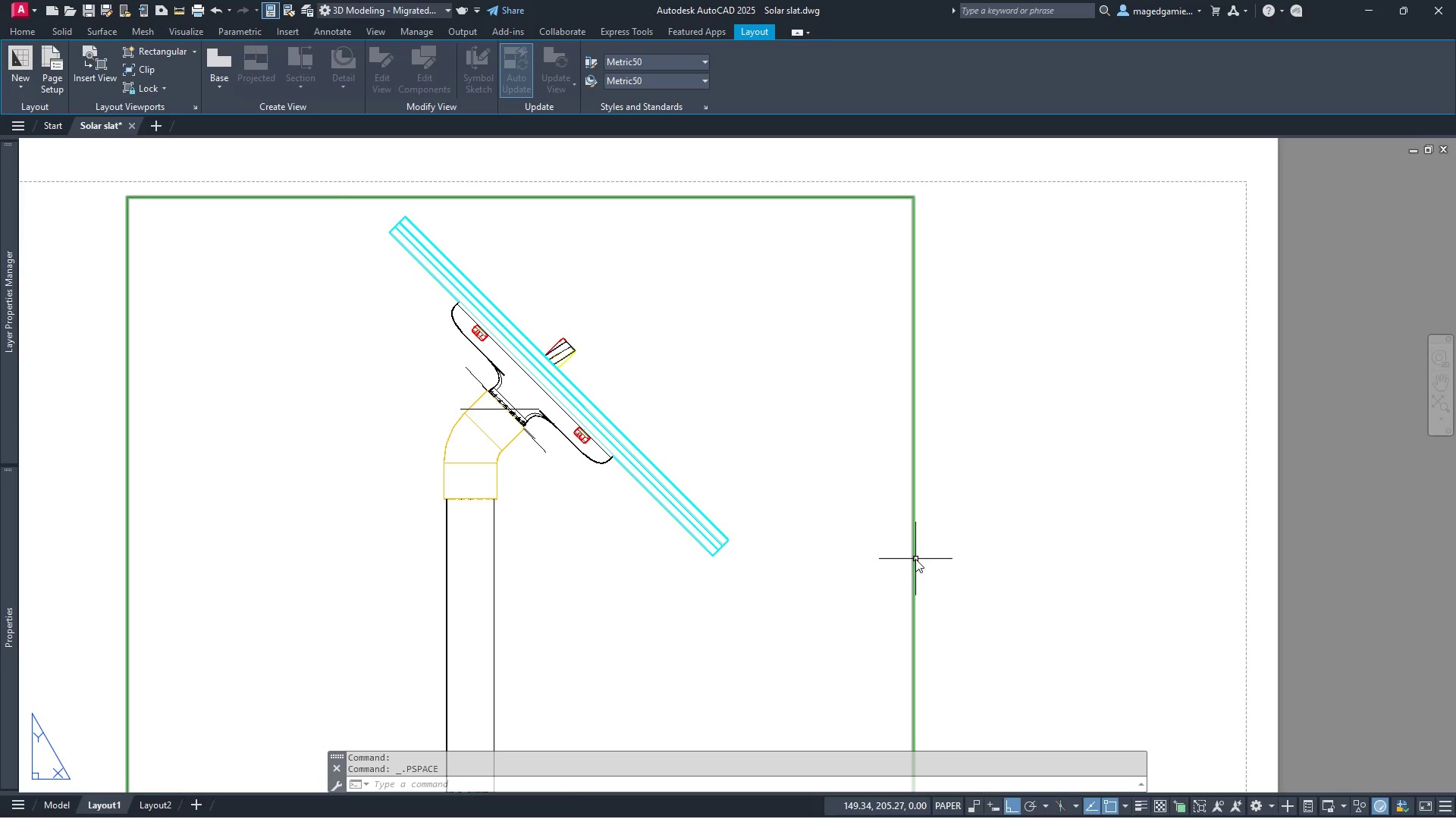 
left_click([915, 559])
 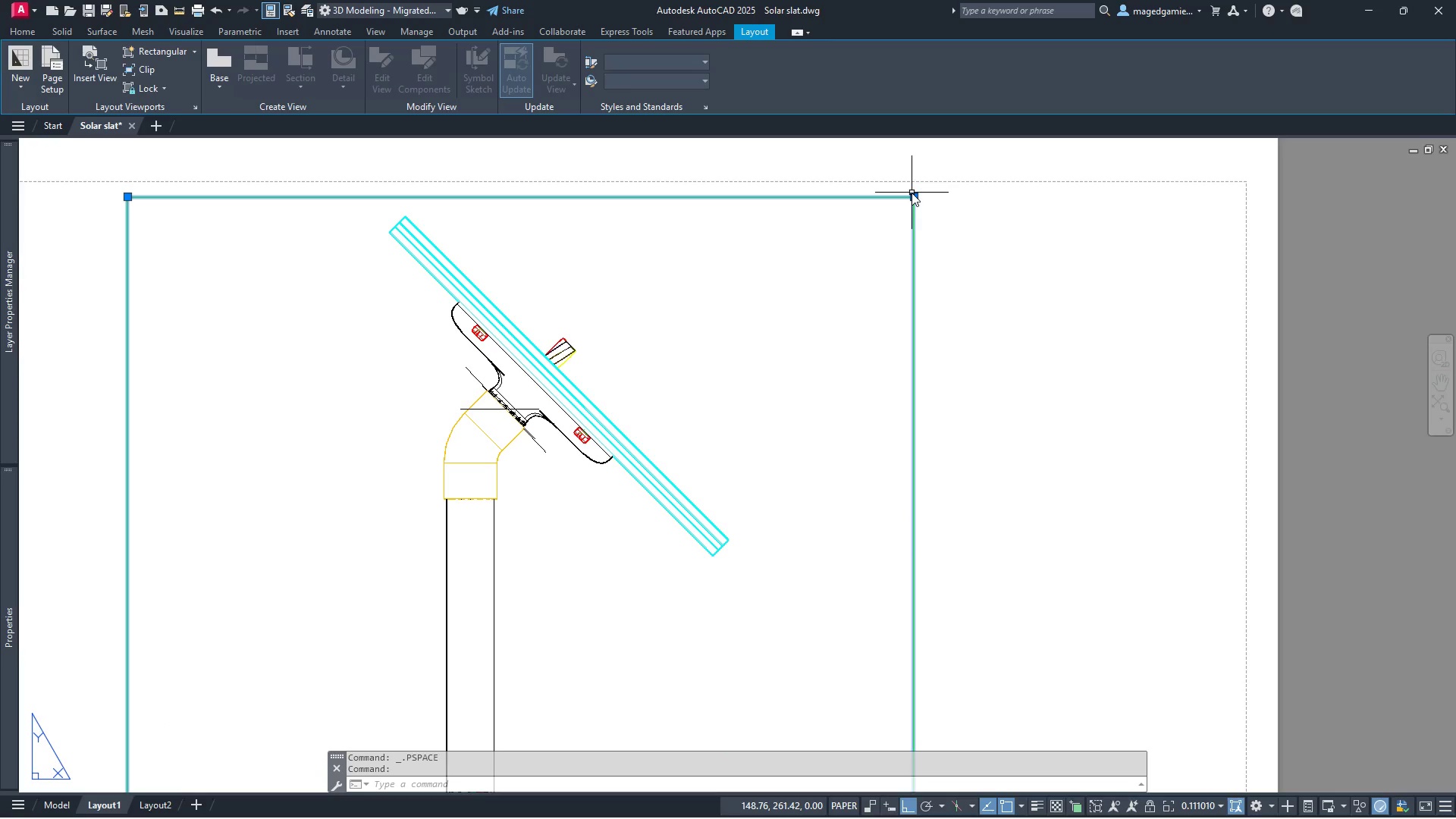 
left_click([912, 197])
 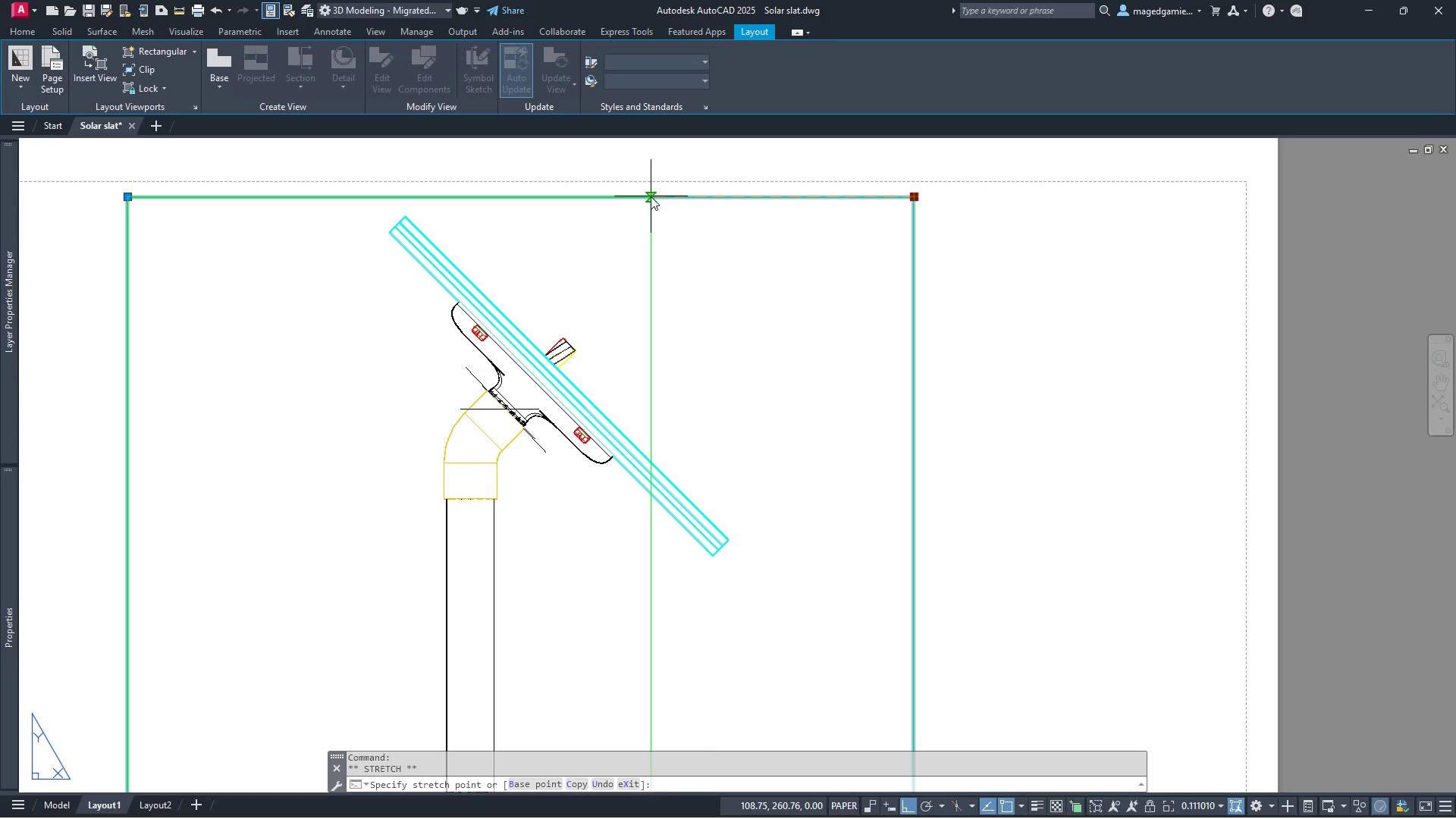 
left_click([651, 196])
 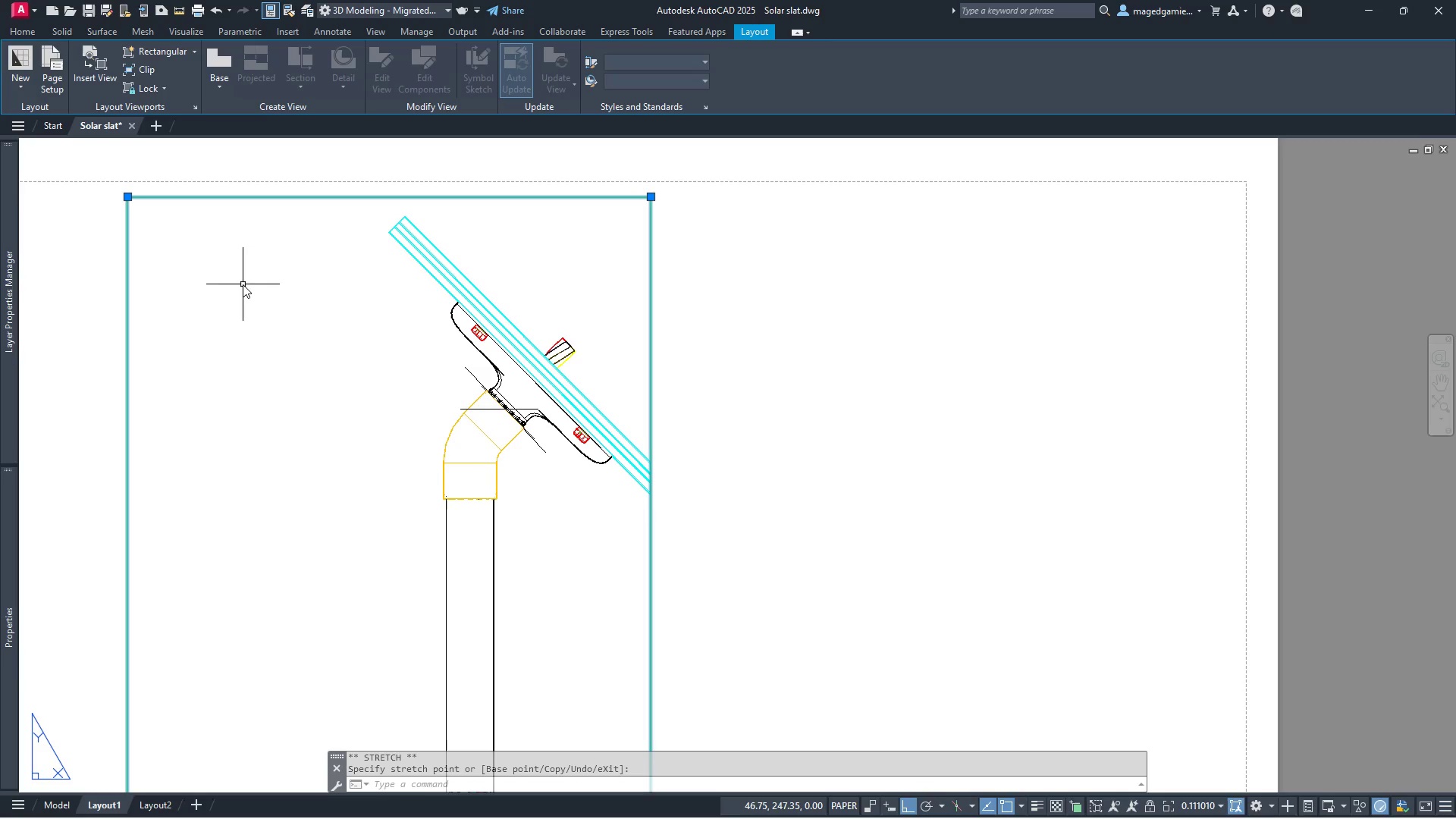 
double_click([241, 284])
 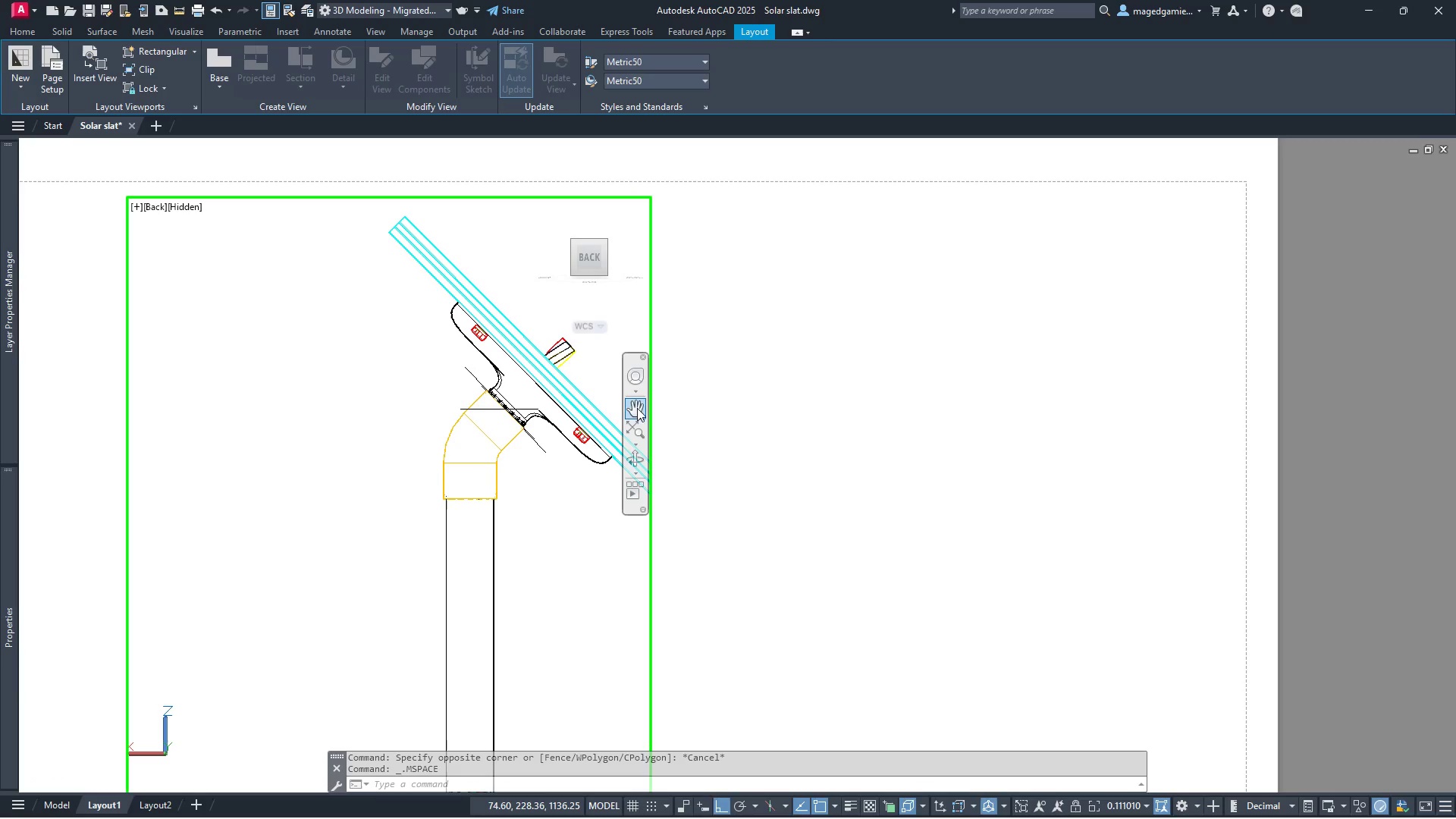 
left_click([638, 406])
 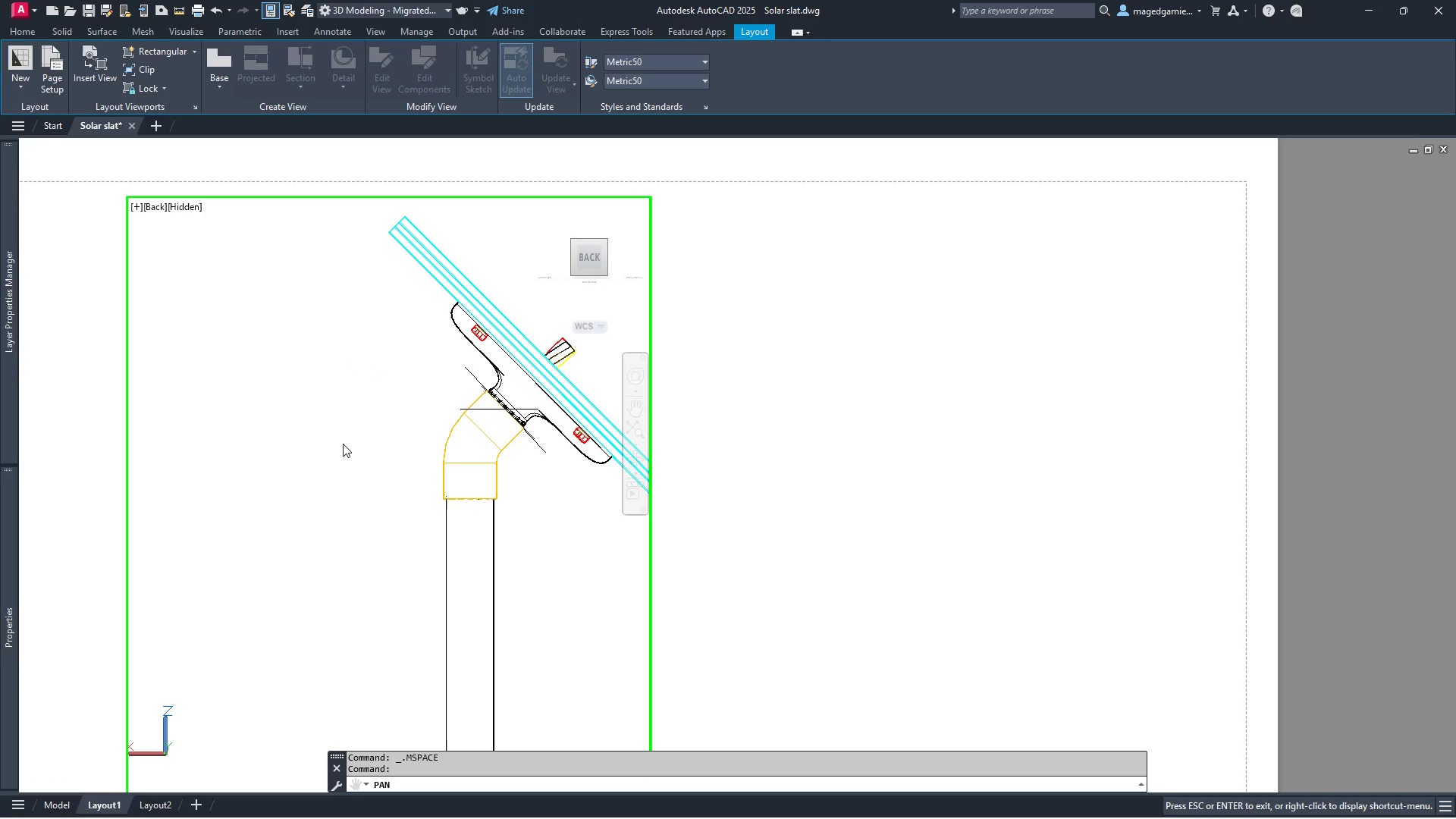 
left_click_drag(start_coordinate=[533, 469], to_coordinate=[374, 485])
 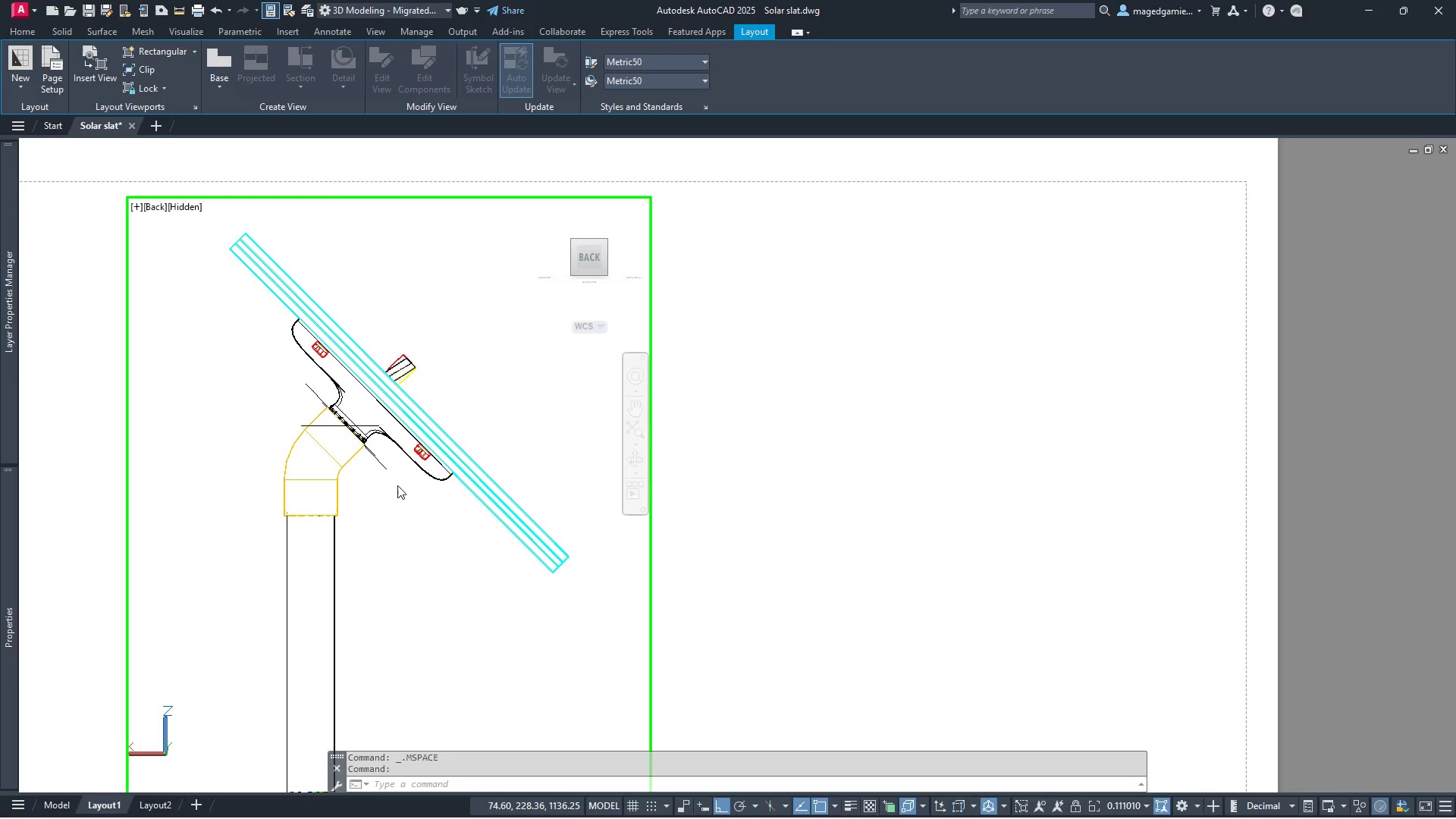 
key(Escape)
 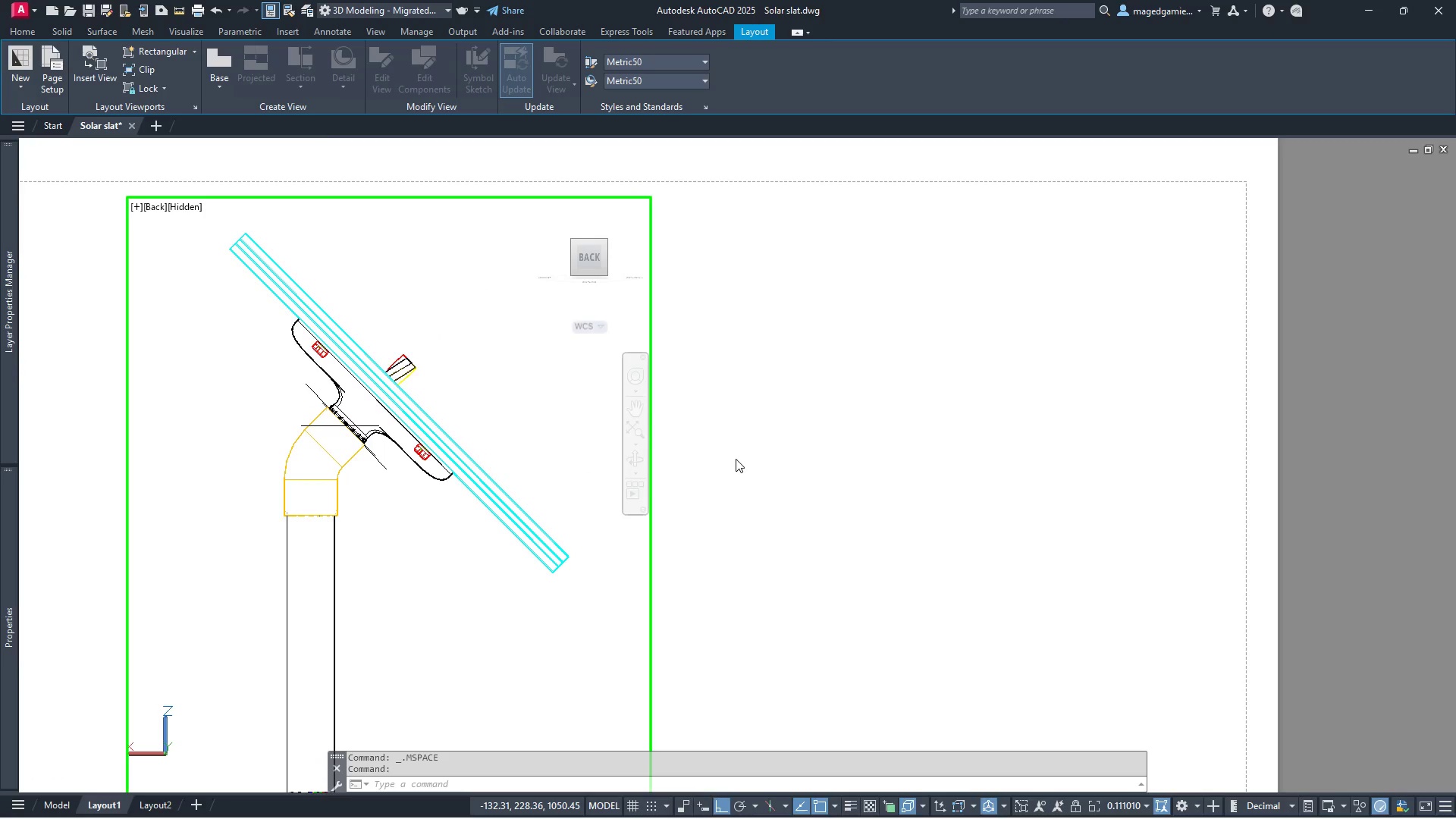 
double_click([736, 459])
 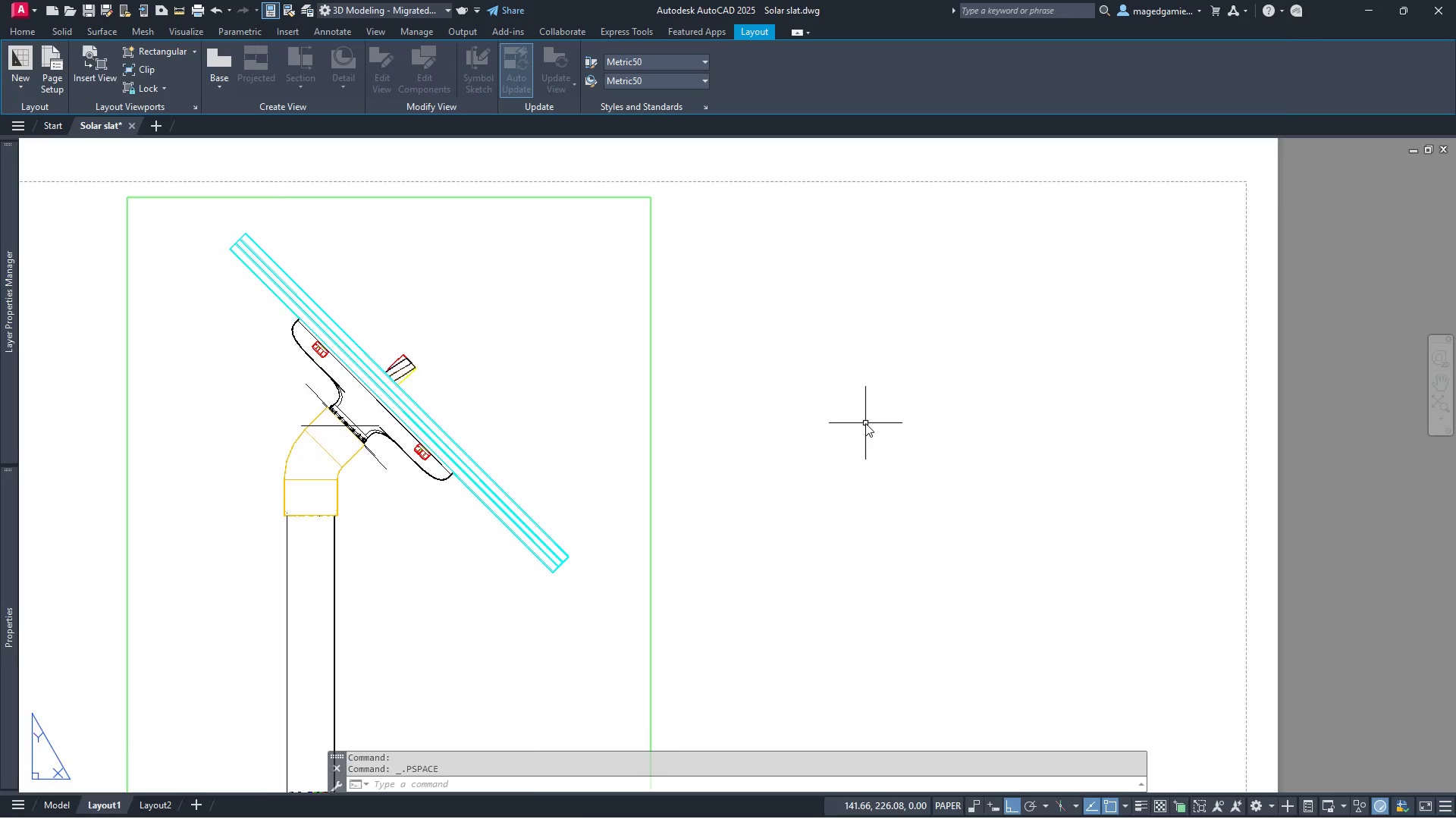 
scroll: coordinate [865, 423], scroll_direction: down, amount: 2.0
 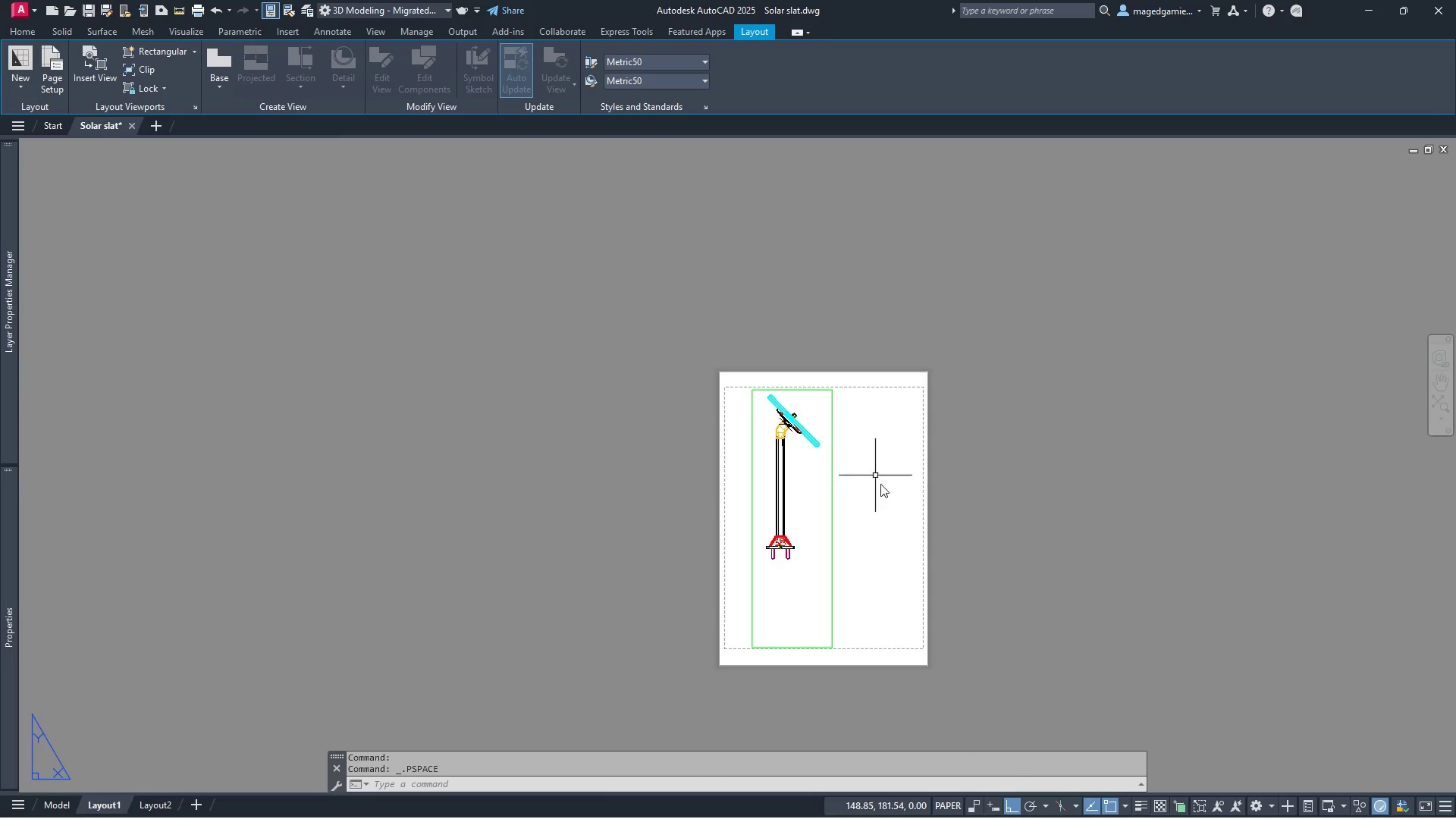 
scroll: coordinate [908, 566], scroll_direction: up, amount: 1.0
 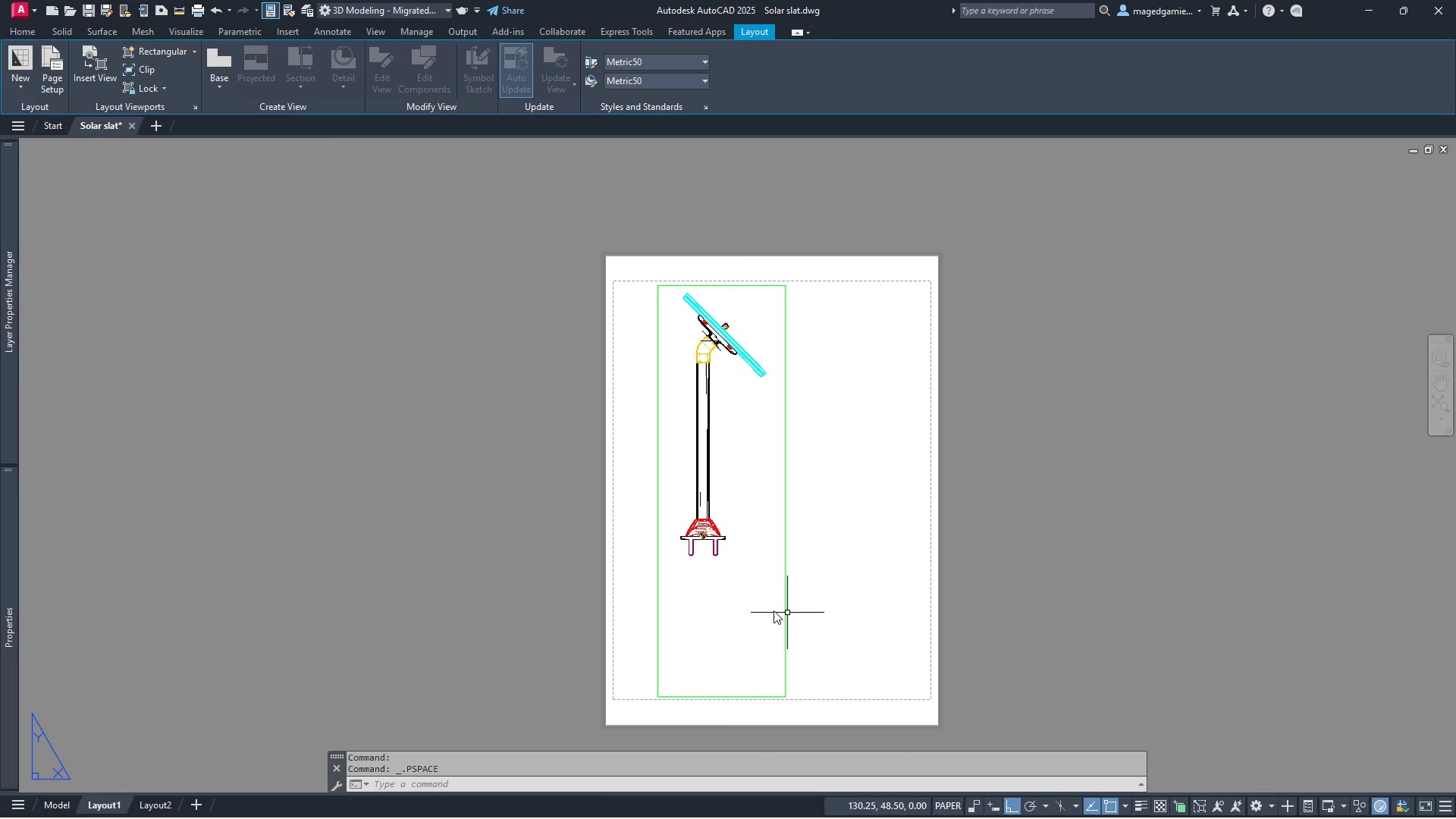 
double_click([760, 609])
 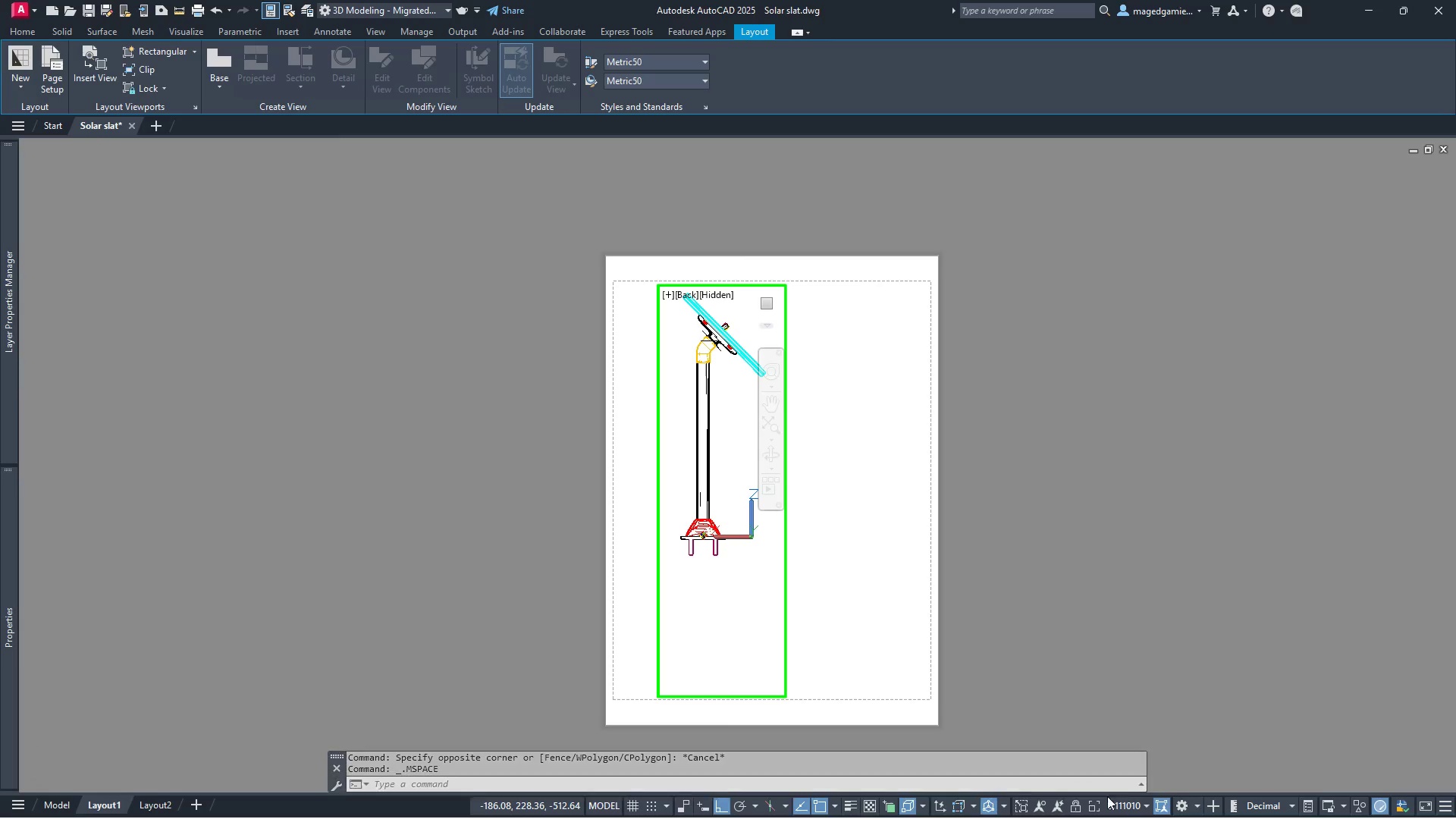 
left_click([1131, 808])
 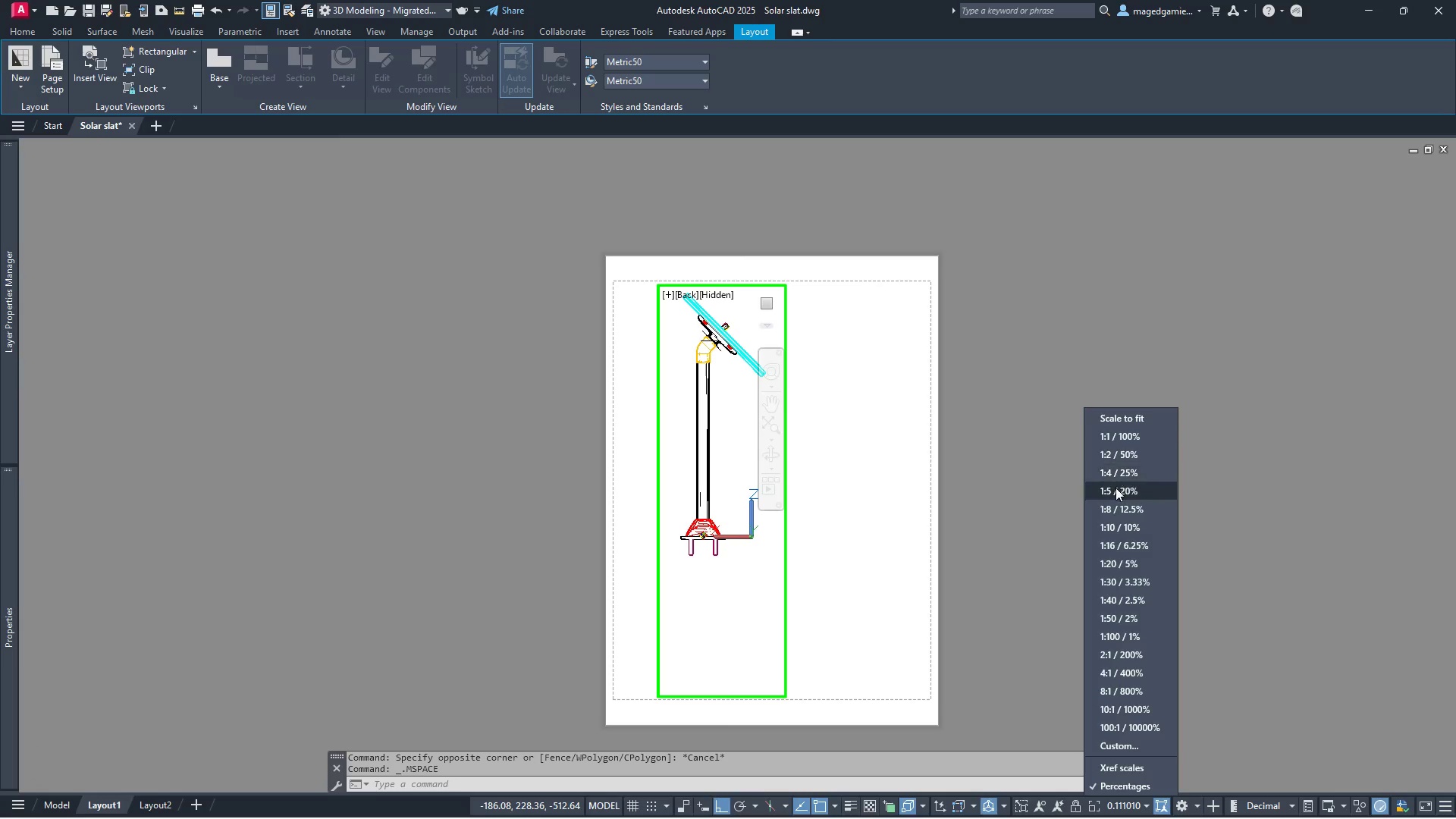 
left_click([1118, 489])
 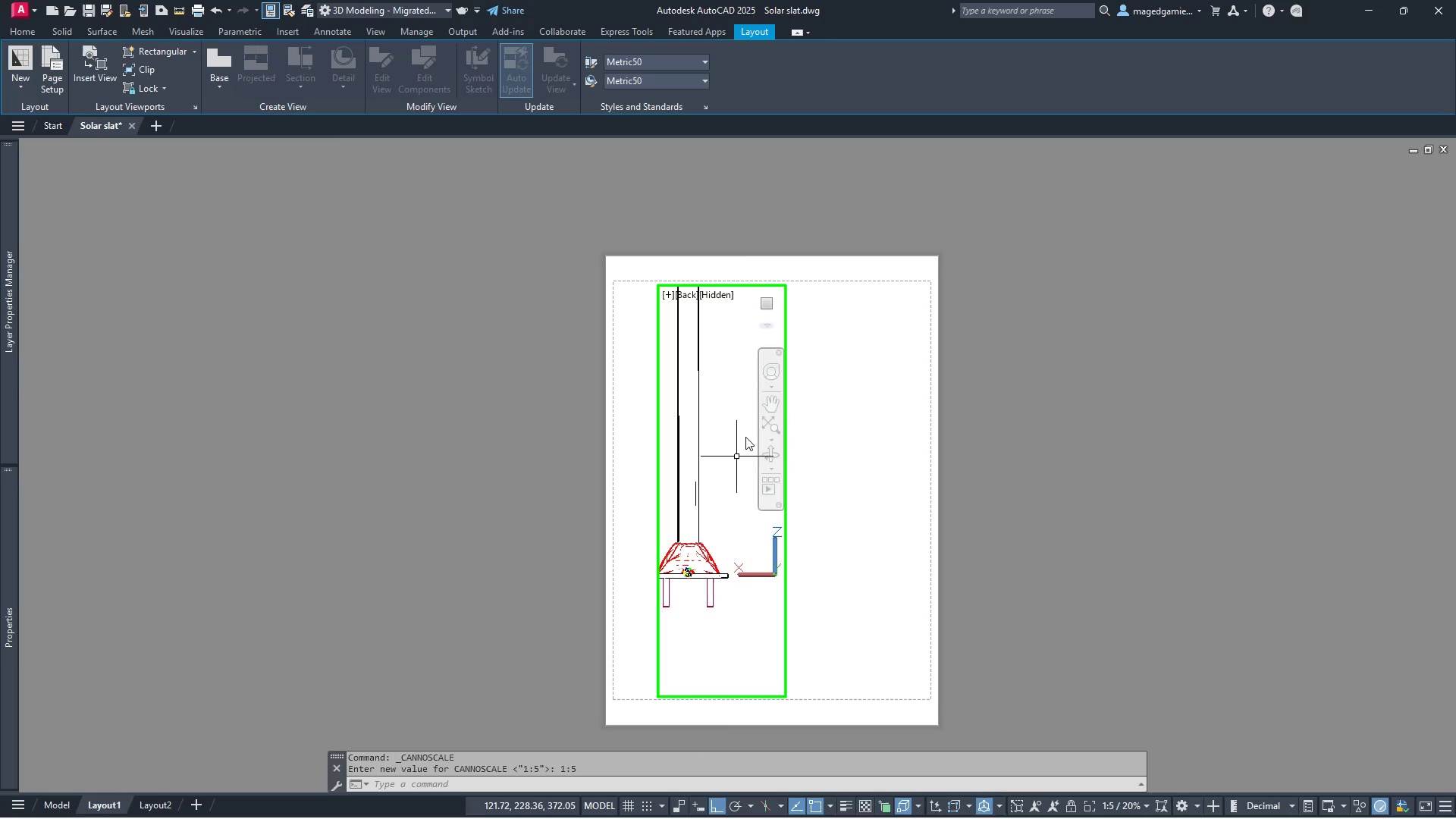 
left_click([770, 404])
 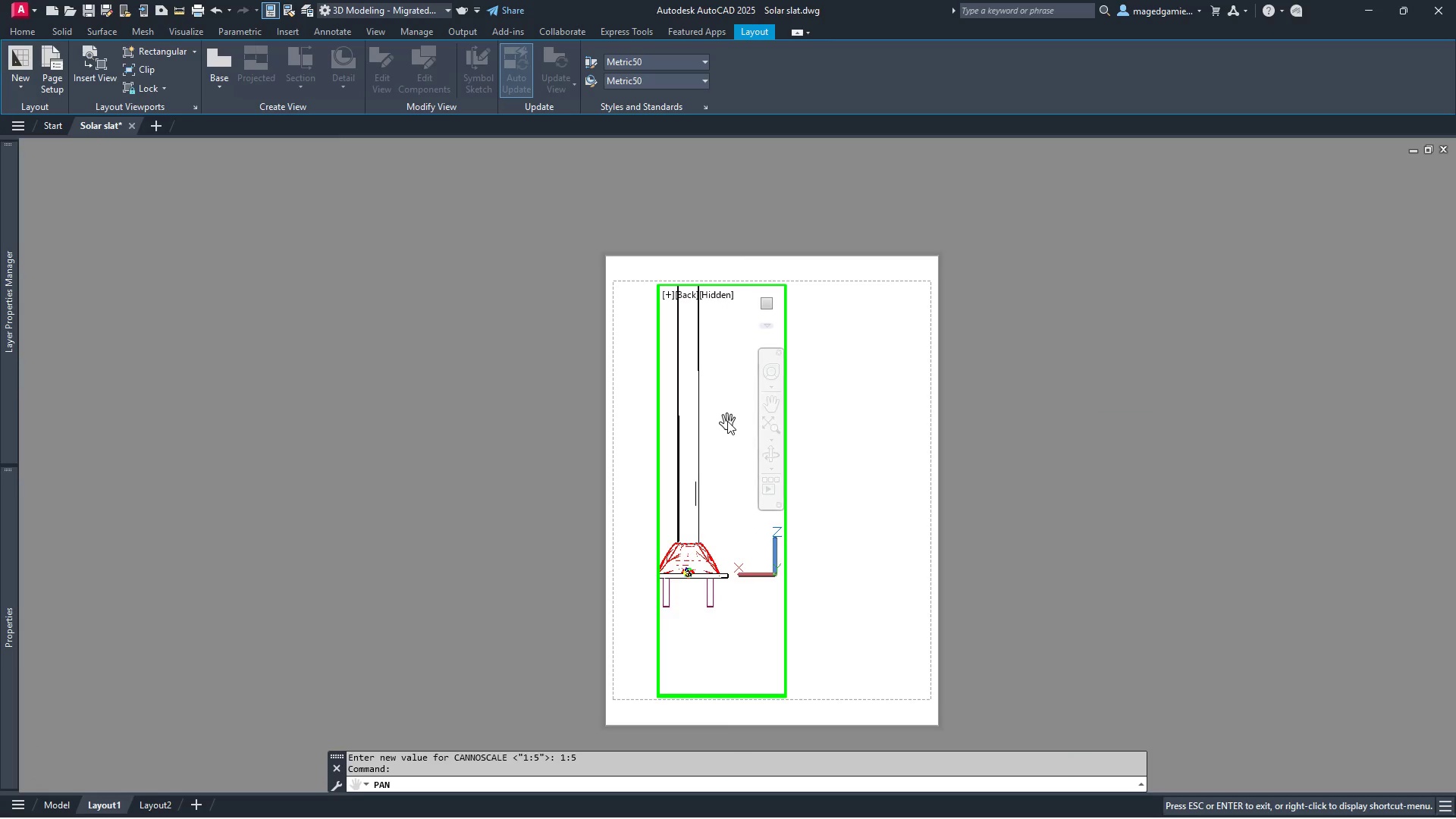 
left_click_drag(start_coordinate=[727, 421], to_coordinate=[749, 526])
 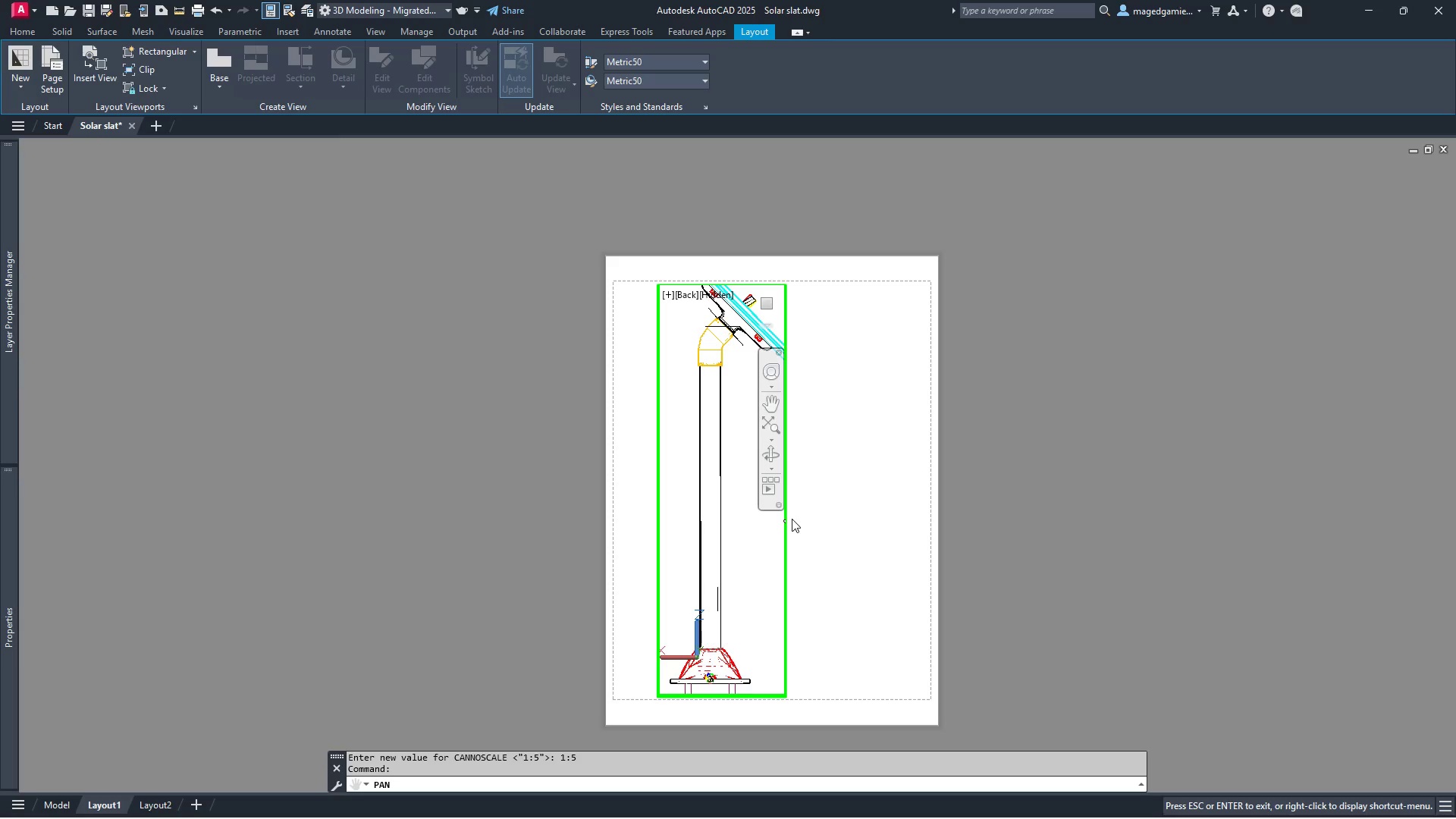 
wait(9.25)
 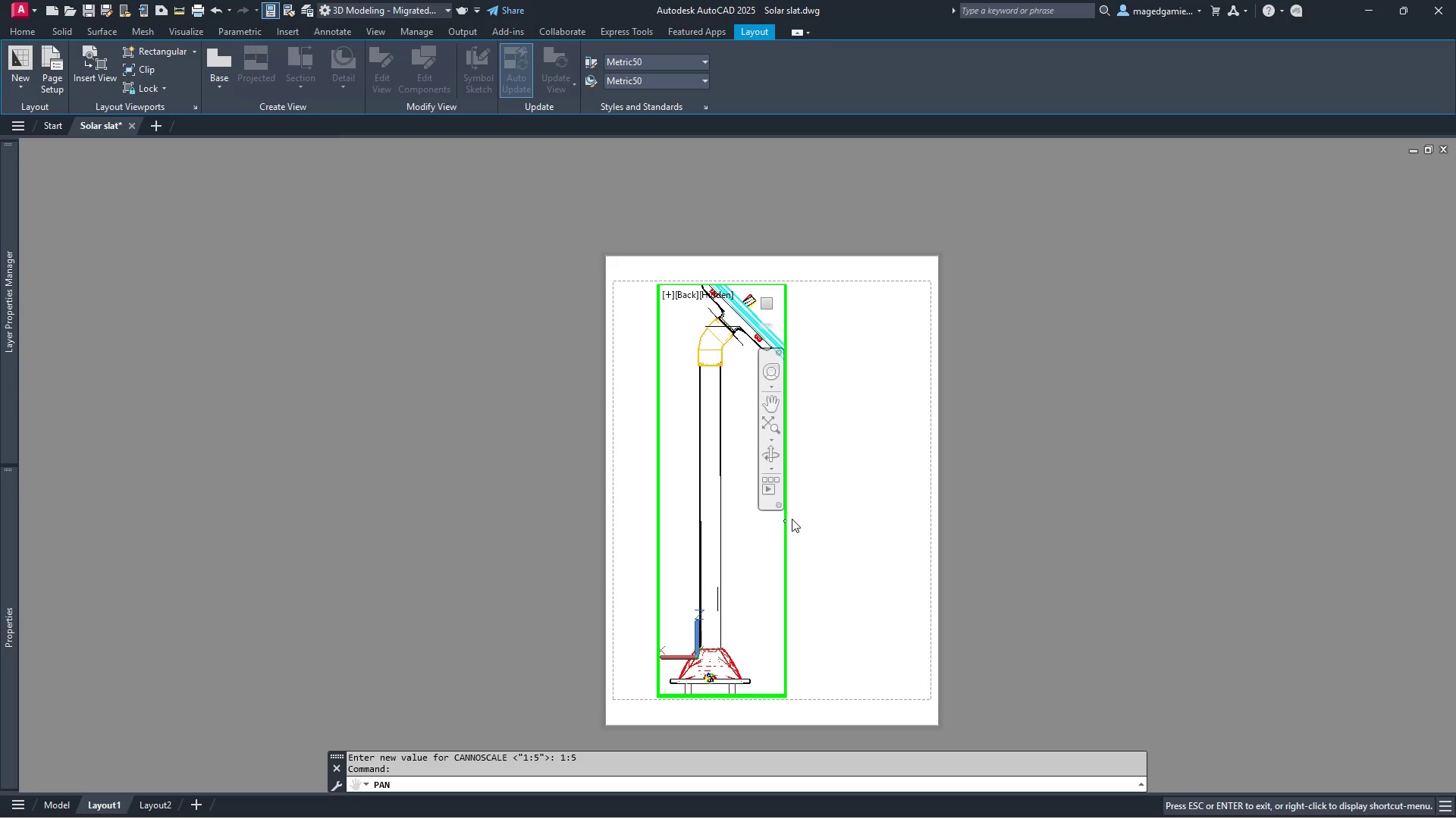 
double_click([838, 513])
 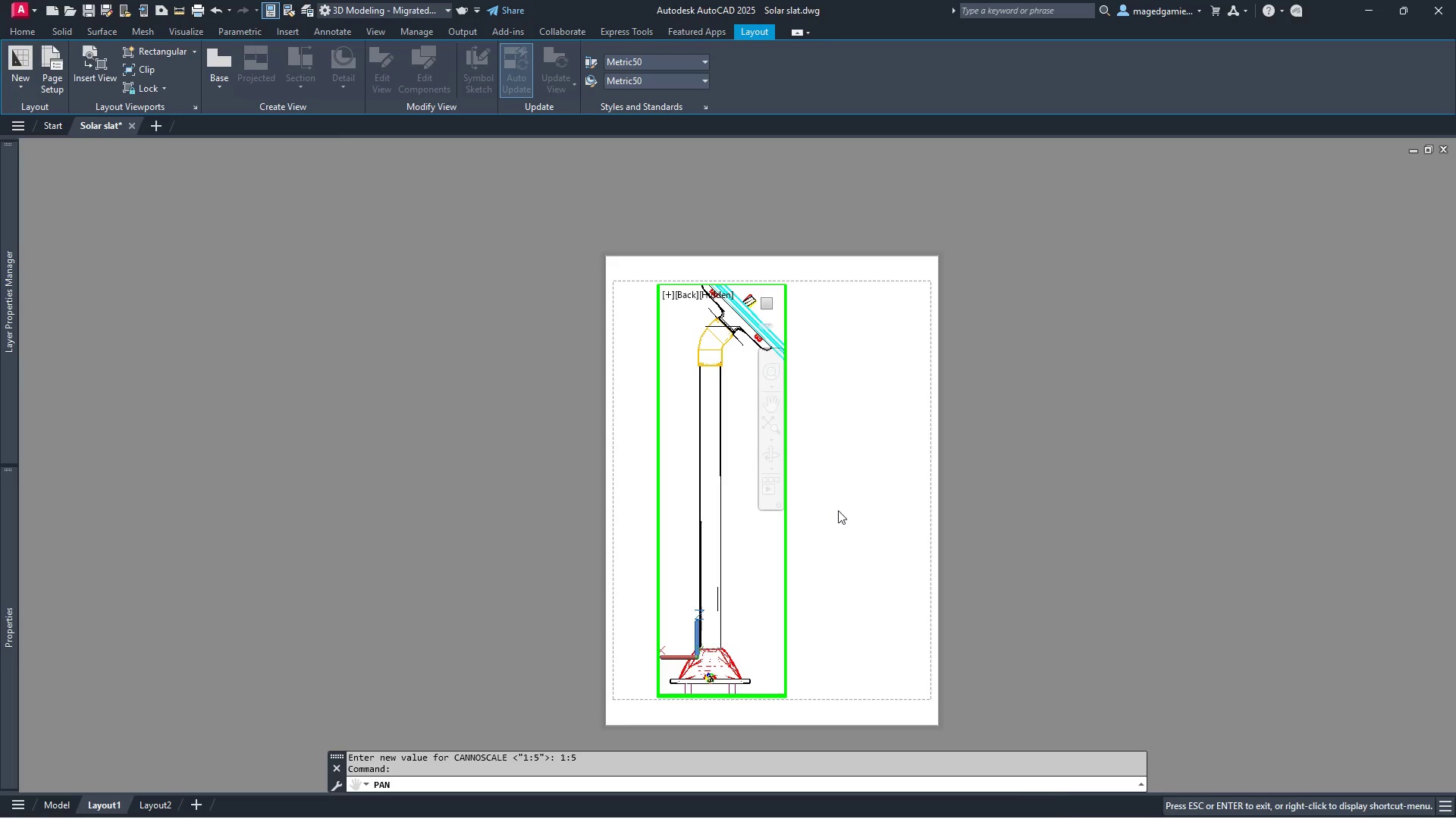 
key(Escape)
 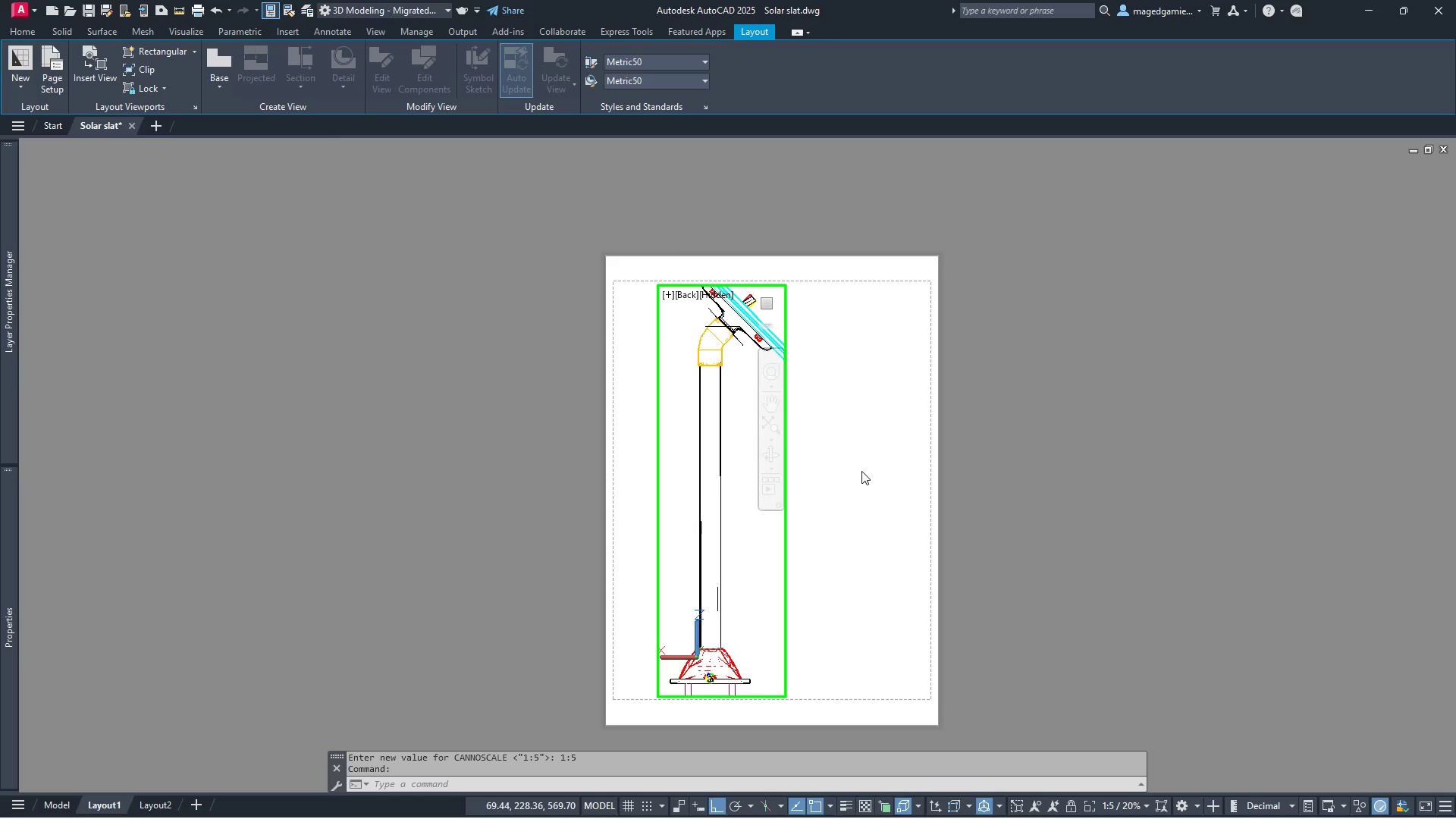 
double_click([861, 471])
 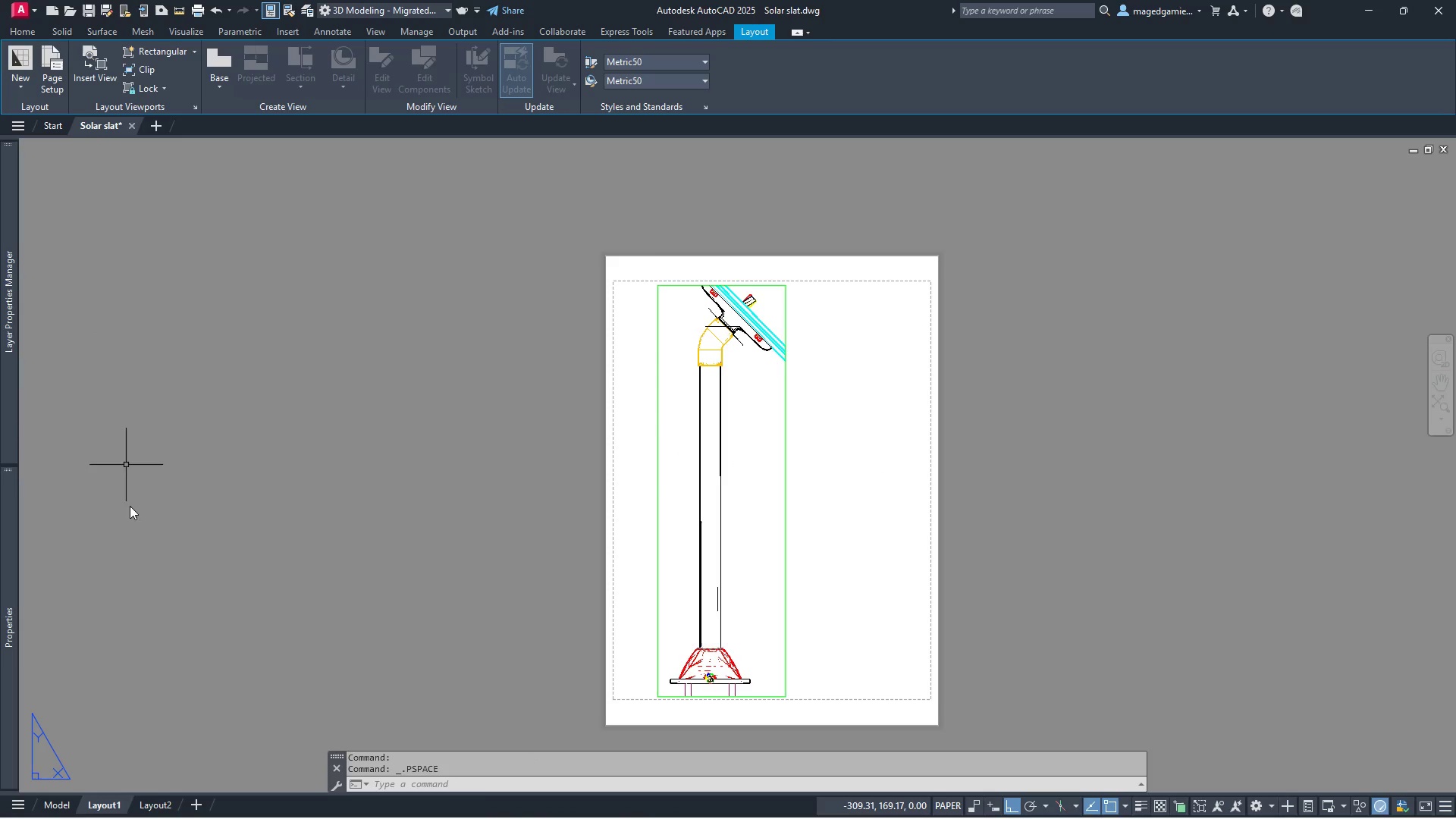 
left_click([111, 803])
 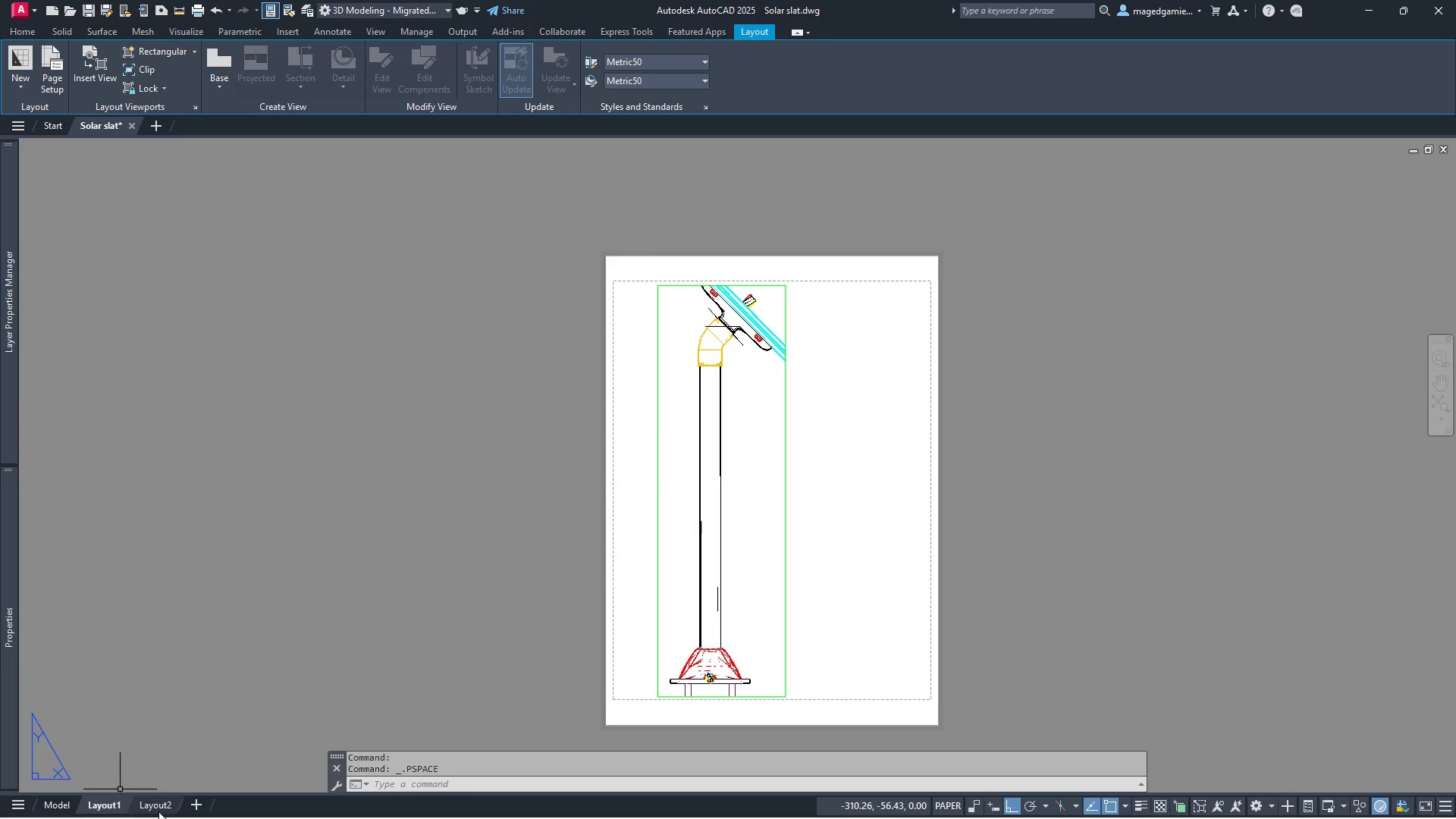 
left_click([158, 811])
 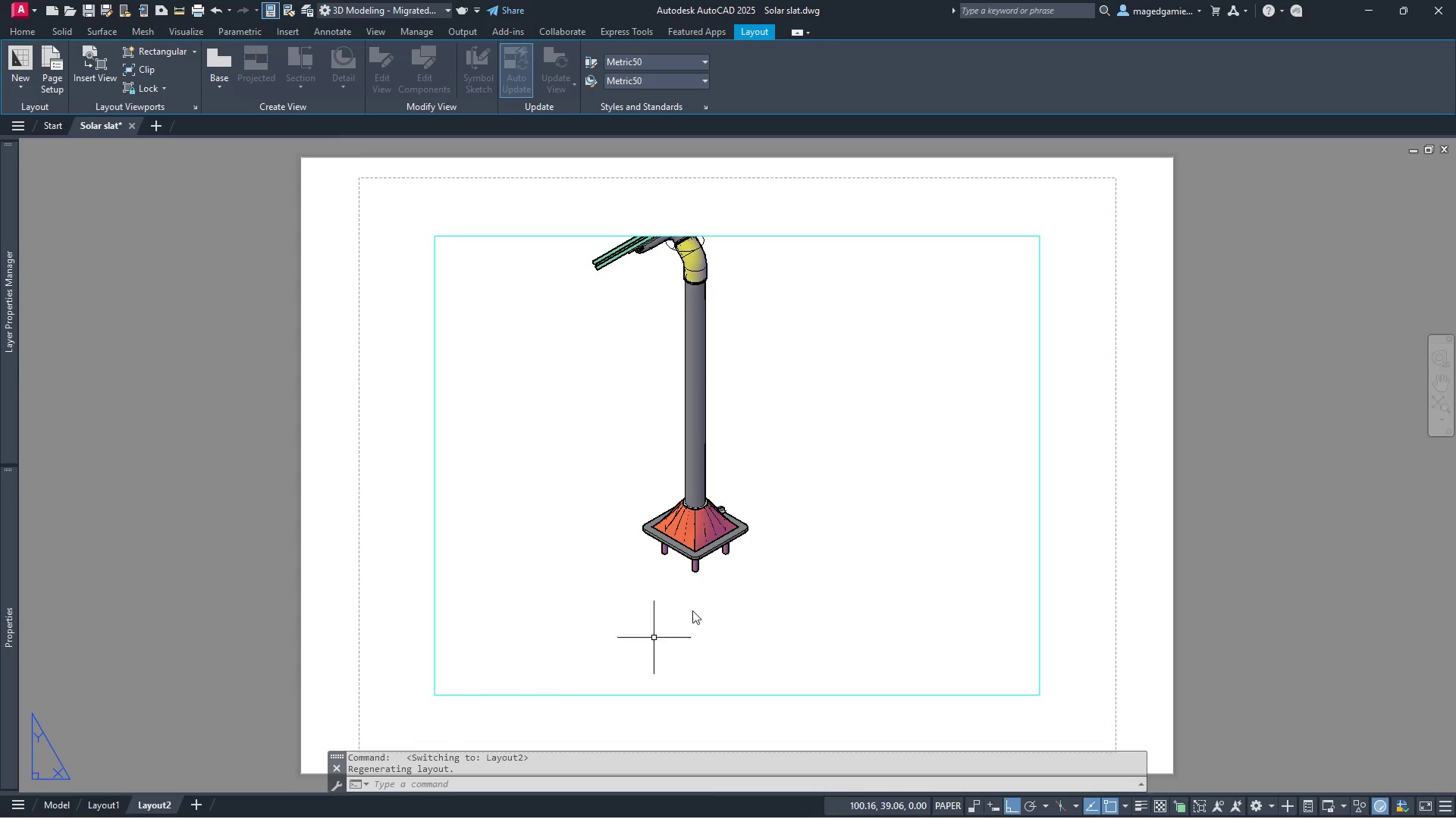 
wait(6.38)
 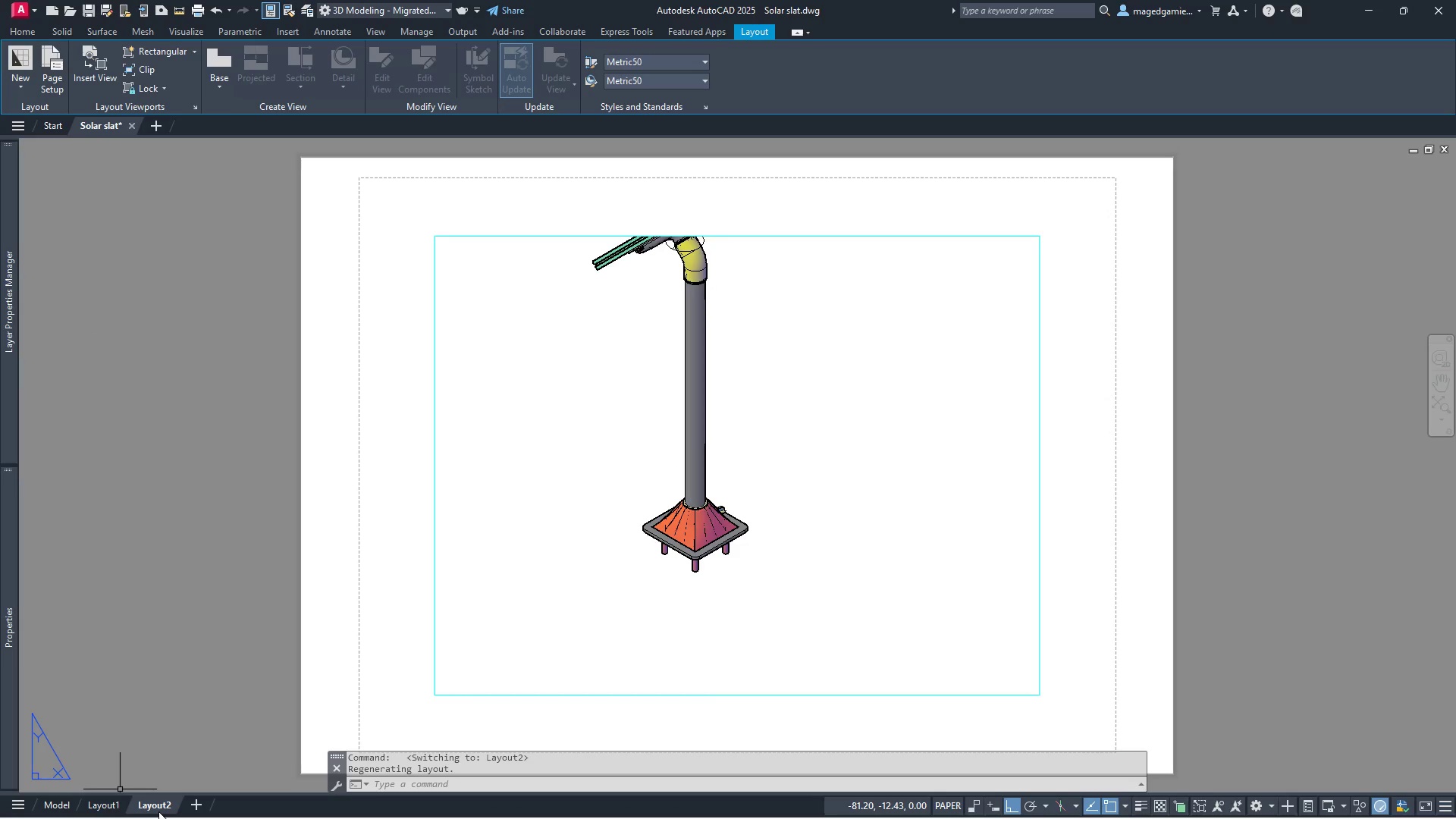 
double_click([747, 522])
 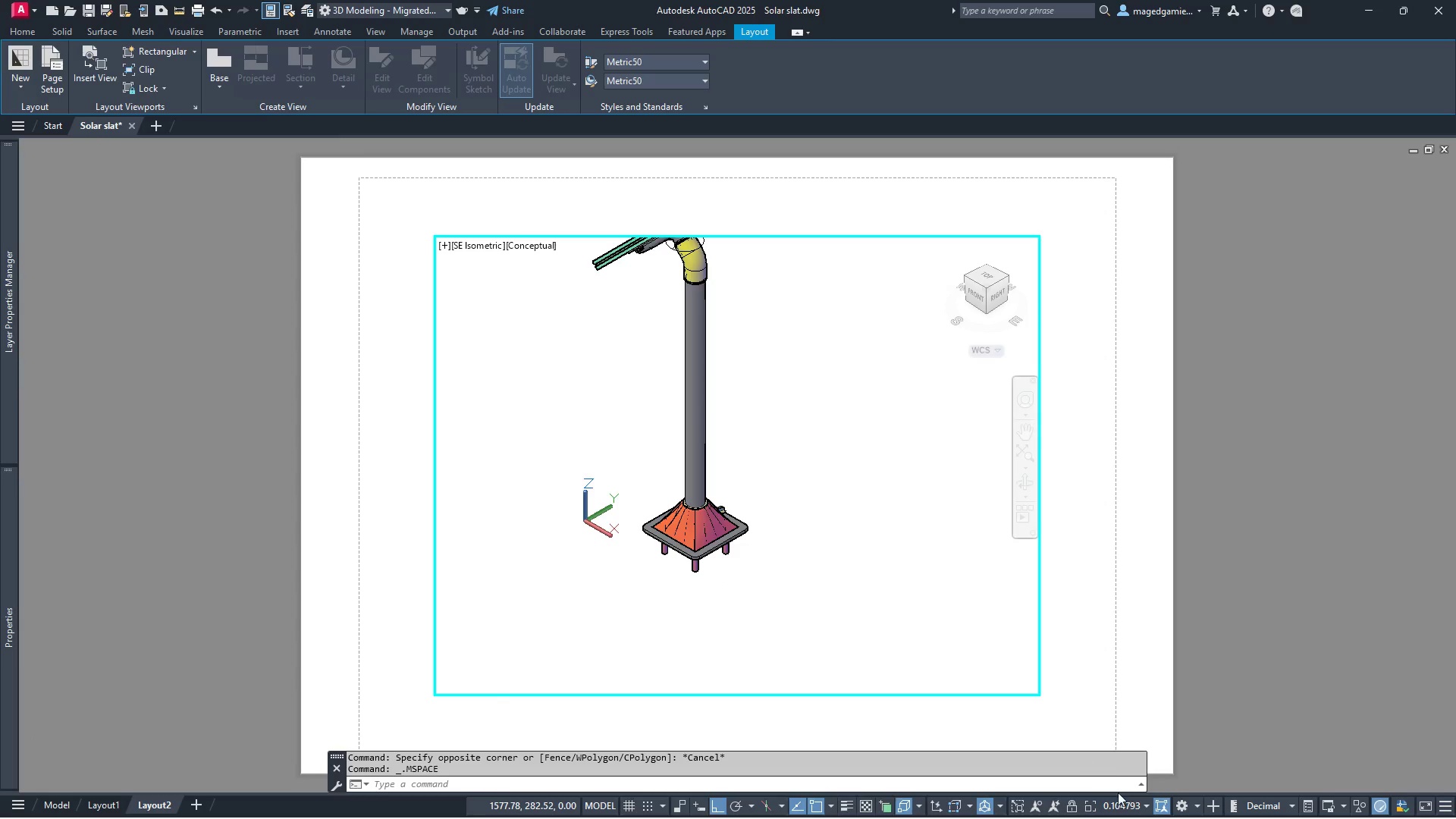 
left_click([1136, 806])
 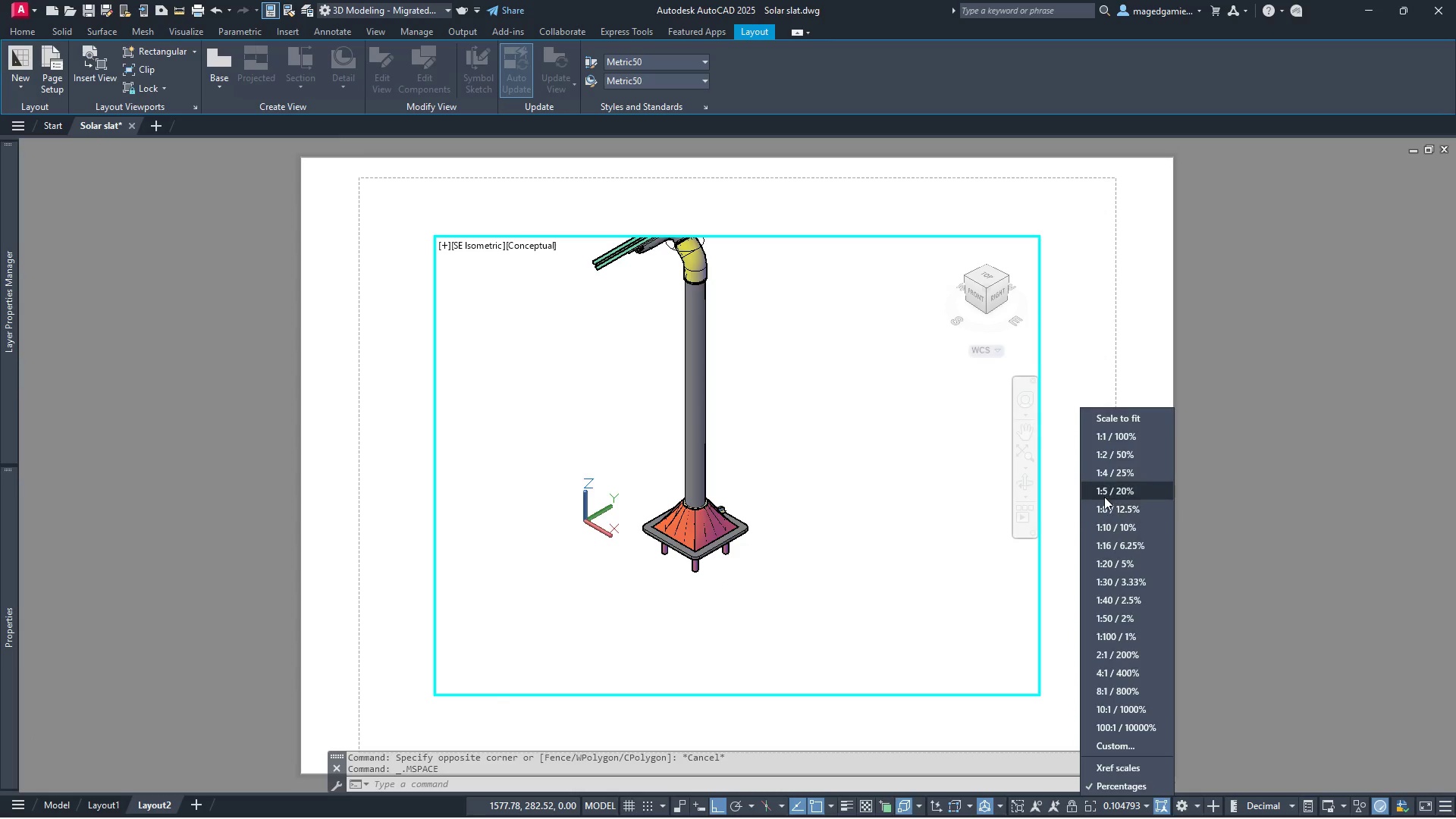 
left_click([1104, 494])
 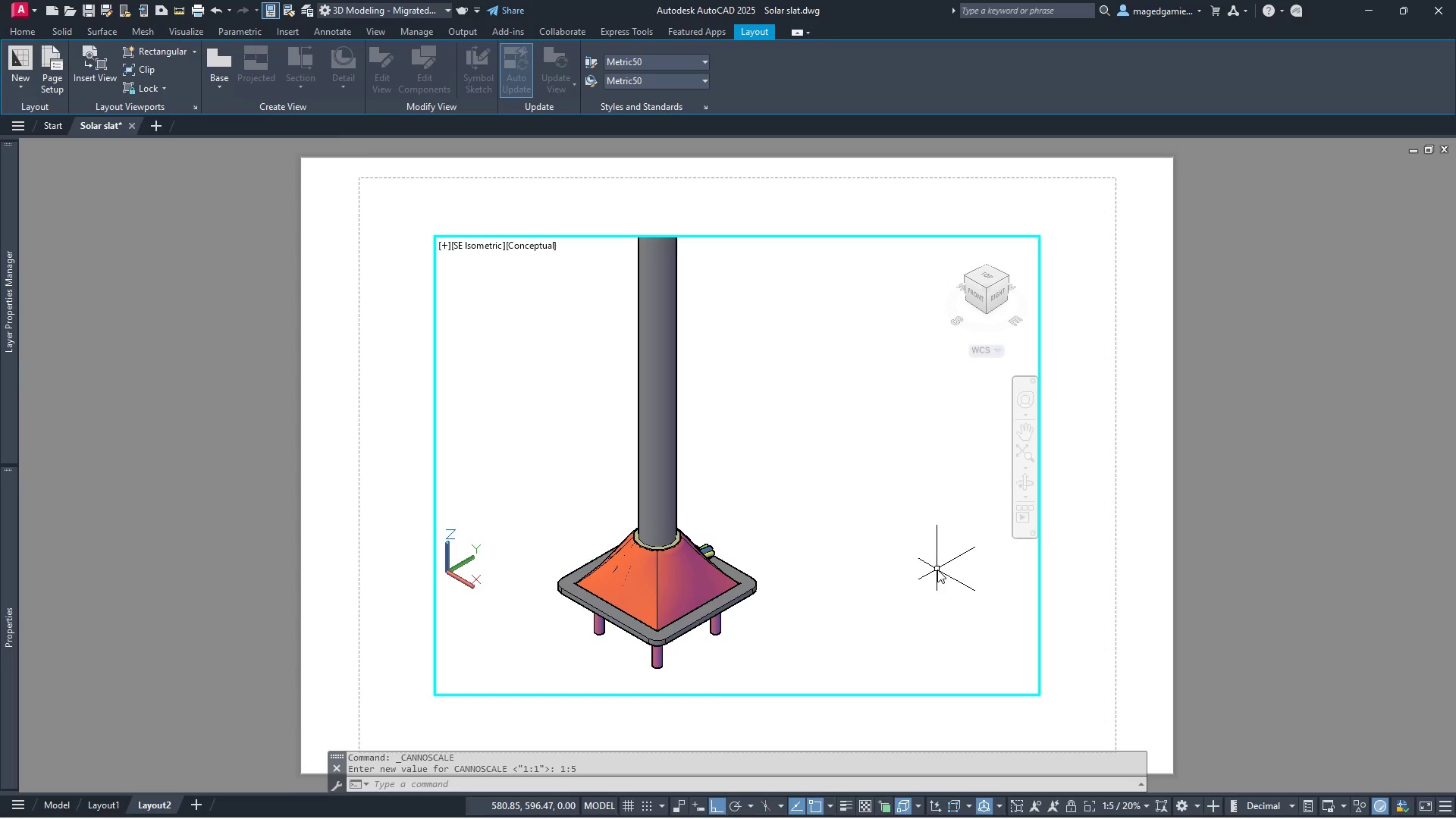 
wait(5.08)
 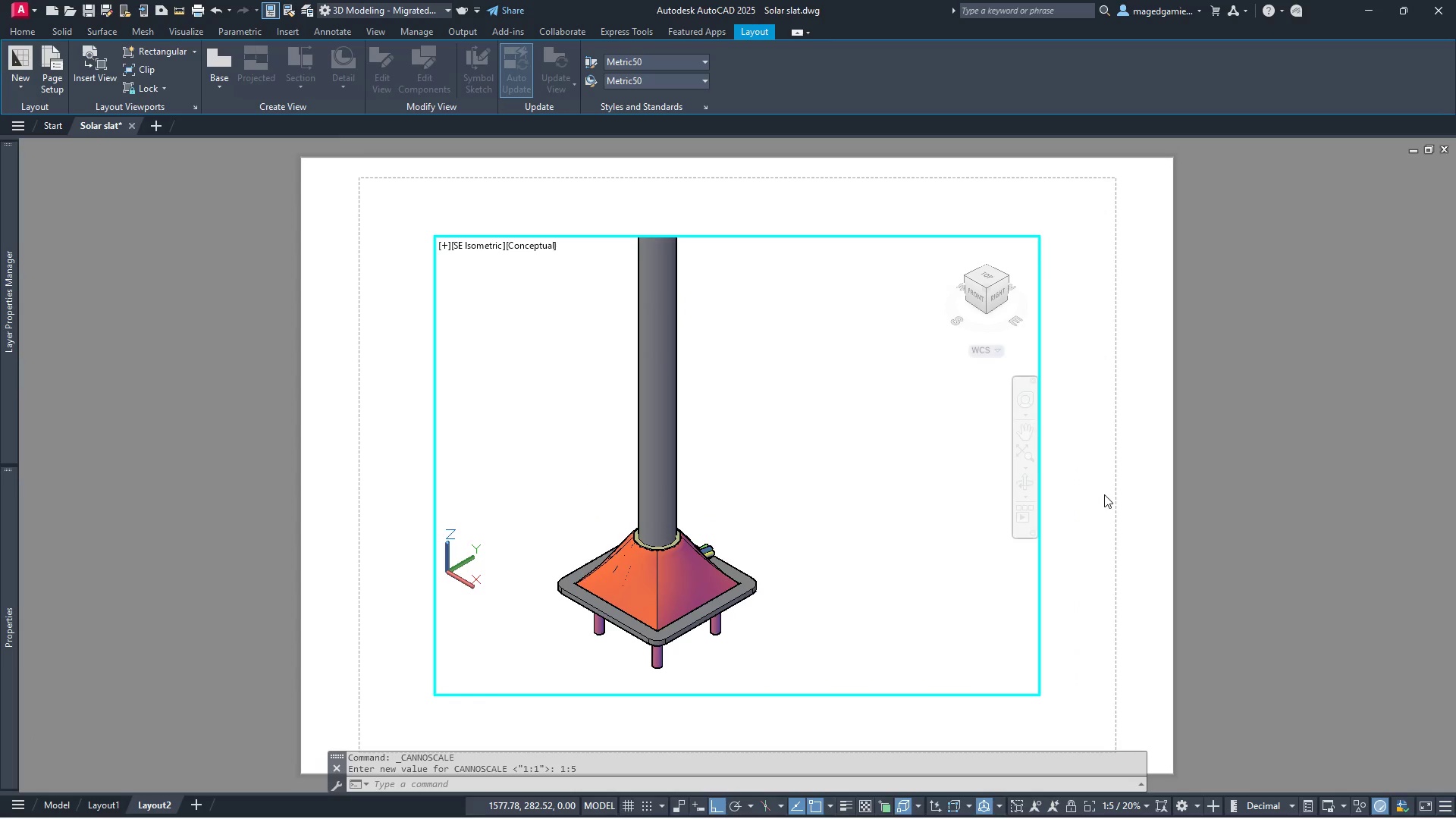 
key(Escape)
 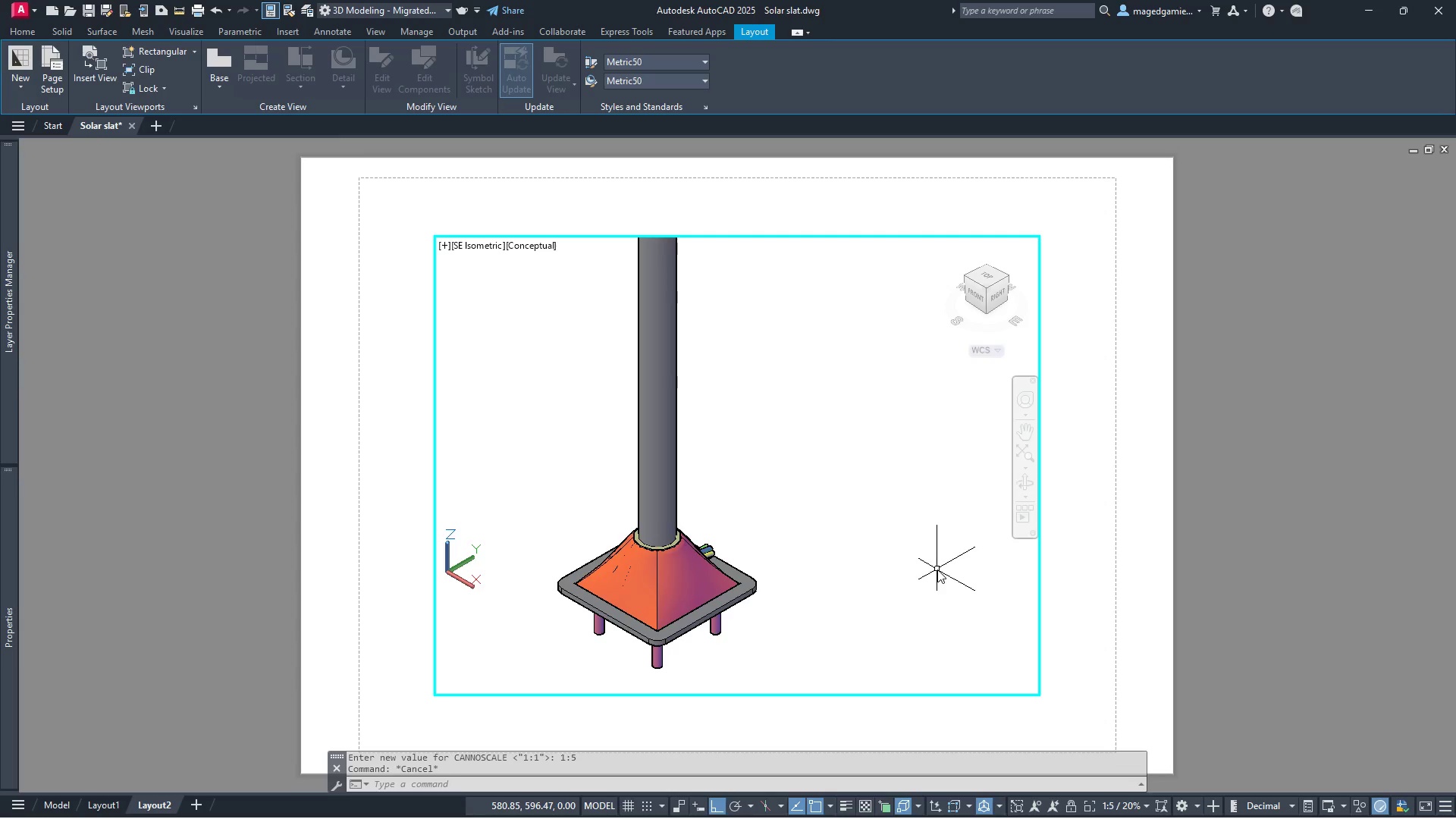 
key(Escape)
 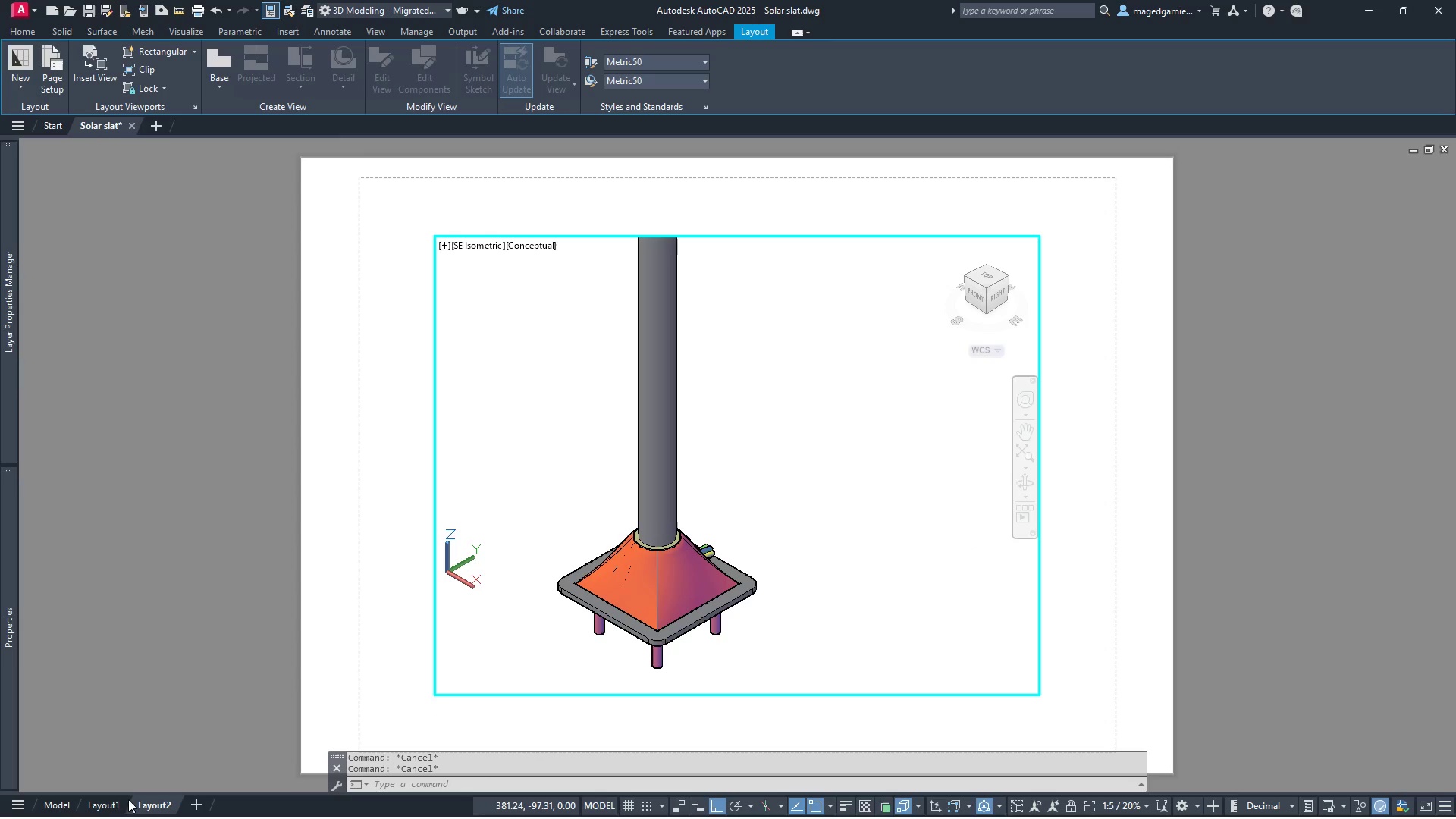 
left_click([111, 805])
 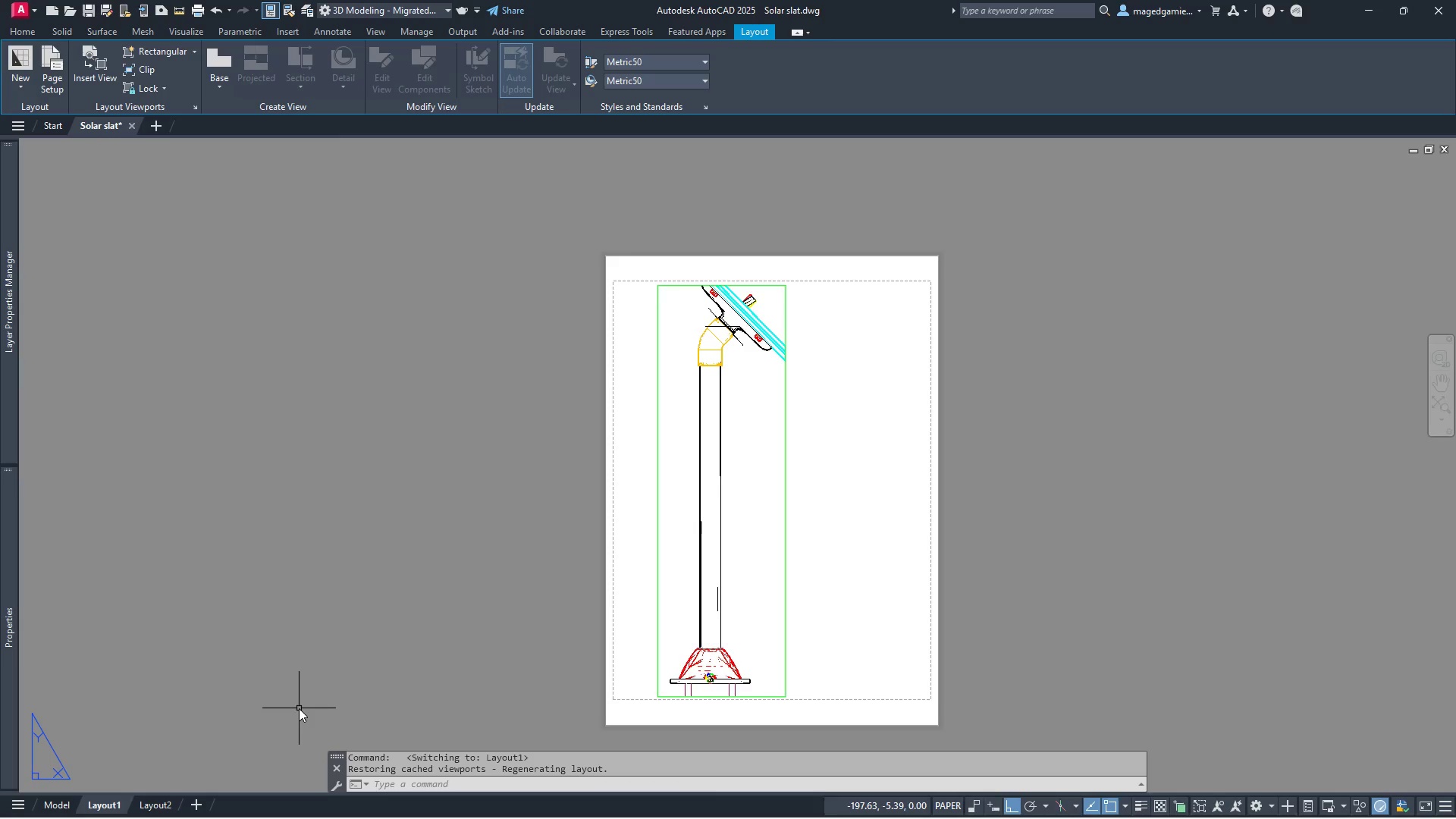 
scroll: coordinate [870, 720], scroll_direction: up, amount: 1.0
 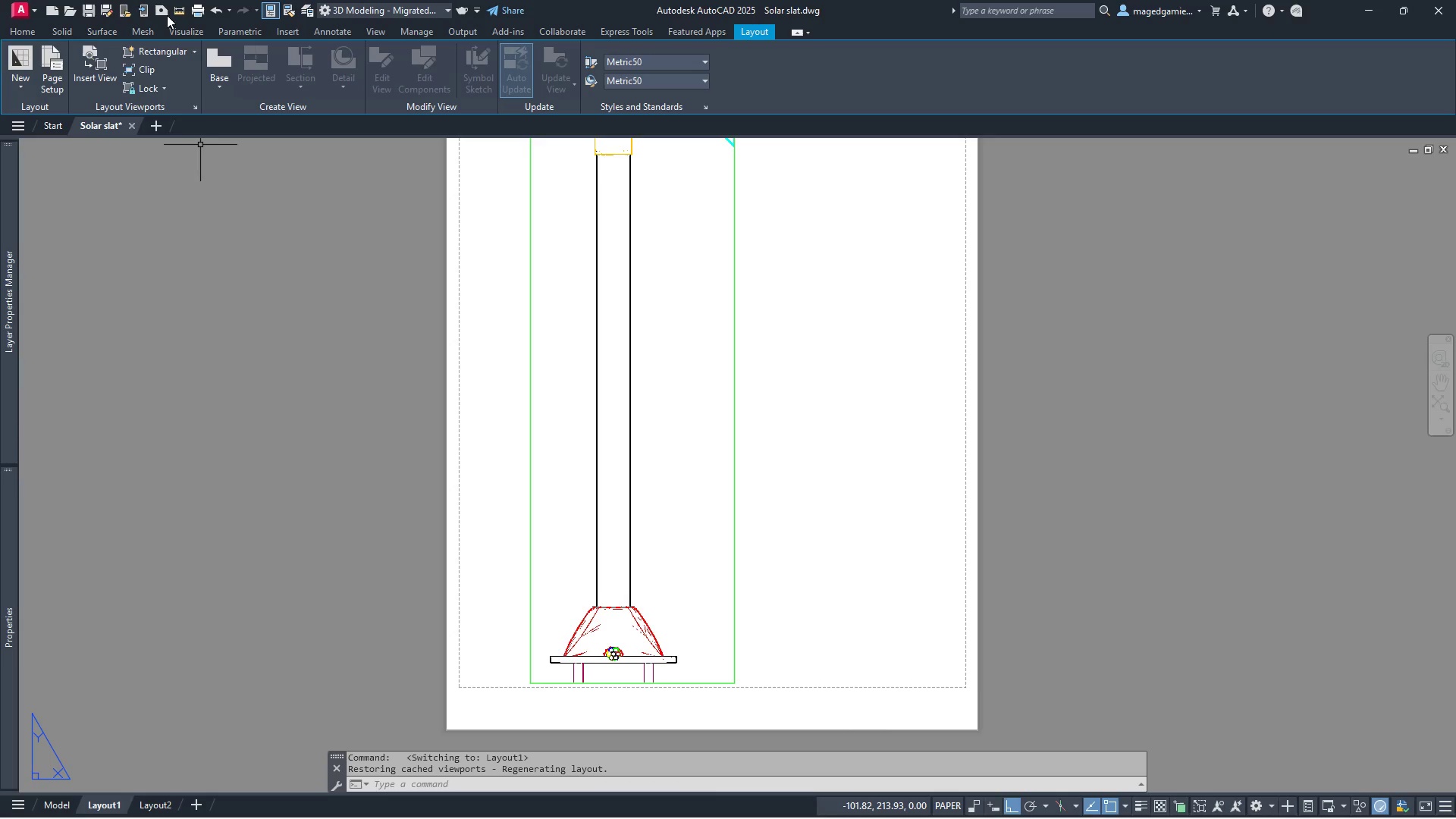 
left_click([196, 12])
 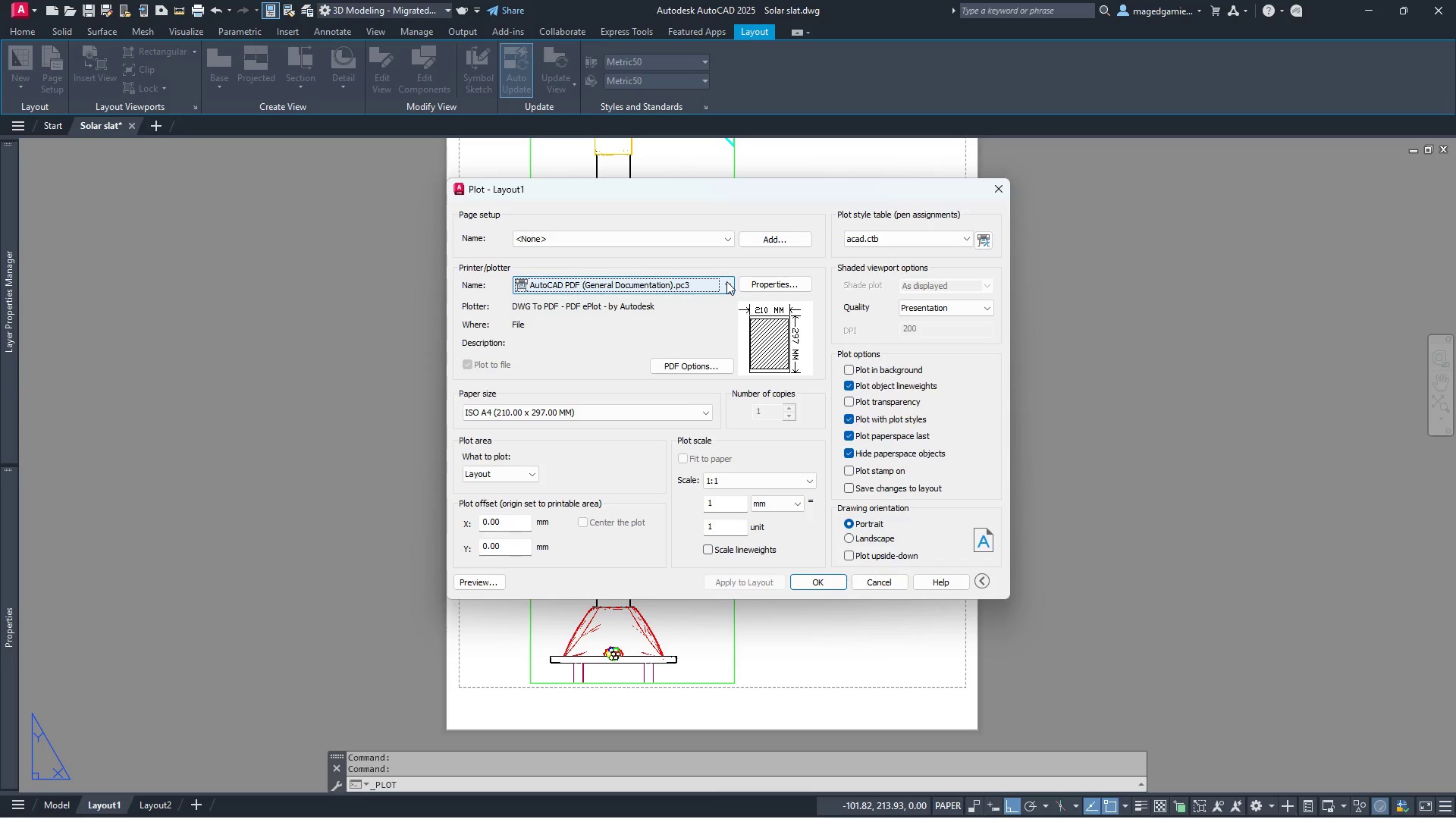 
mouse_move([704, 413])
 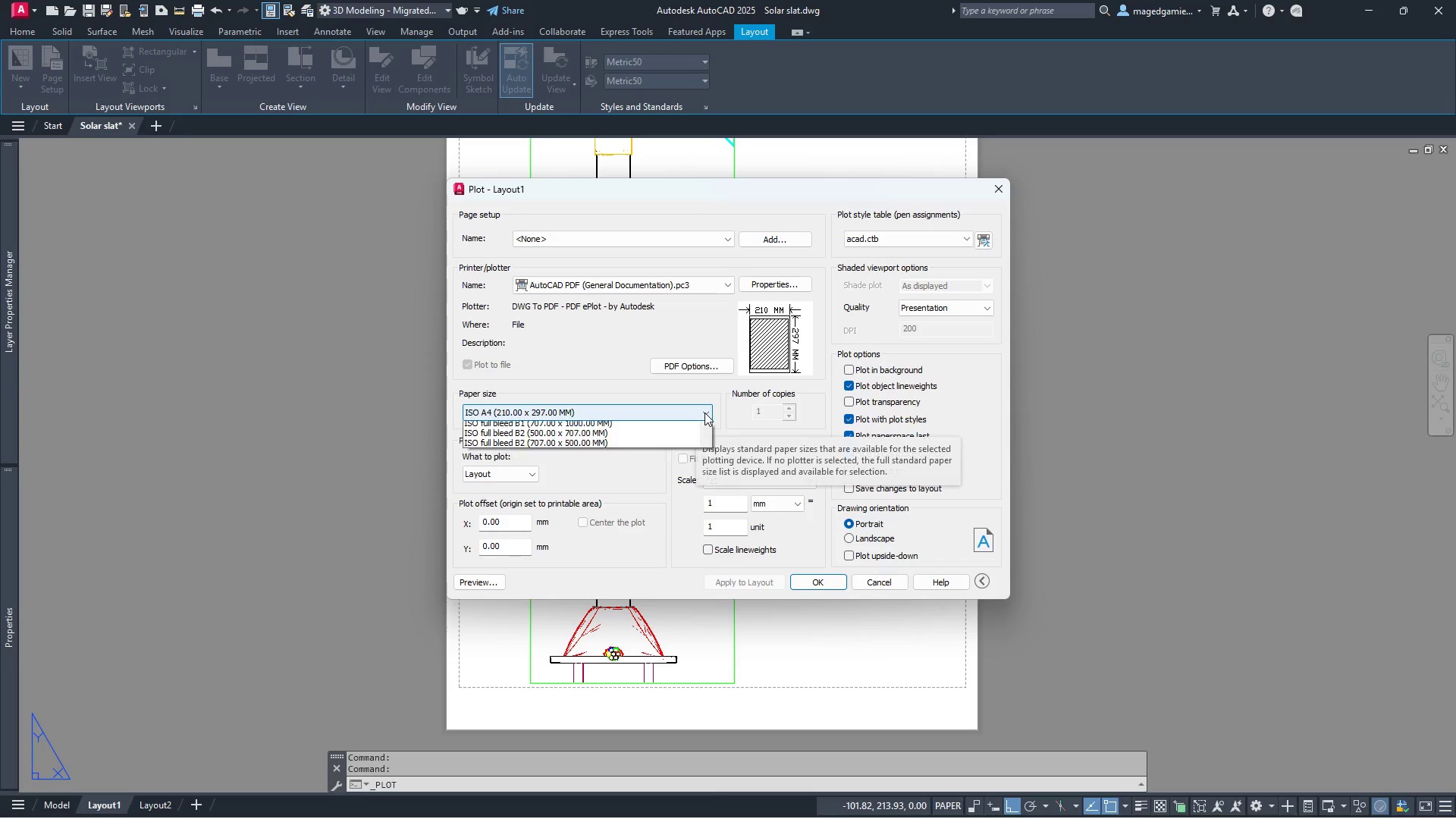 
left_click([704, 413])
 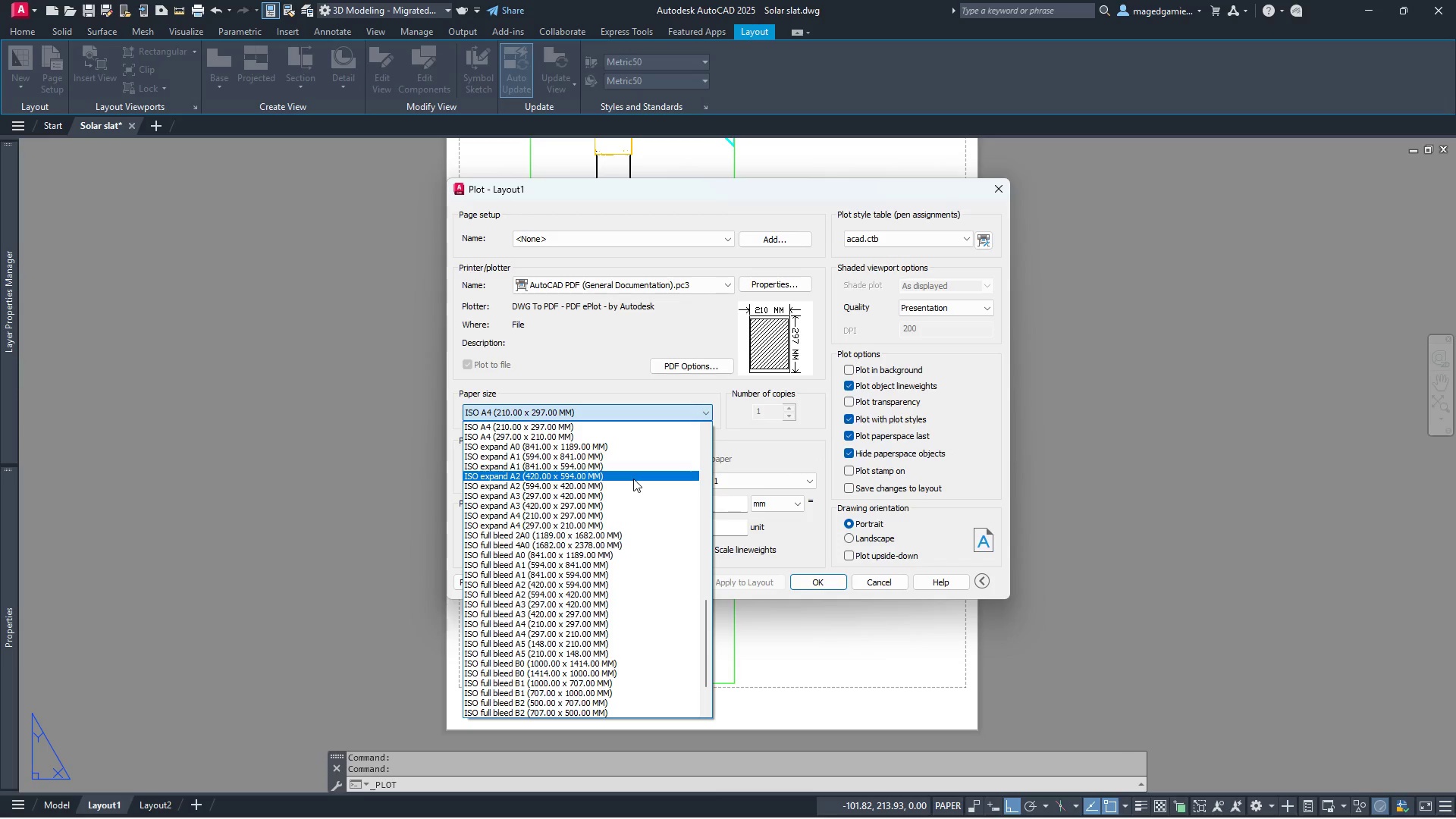 
wait(8.59)
 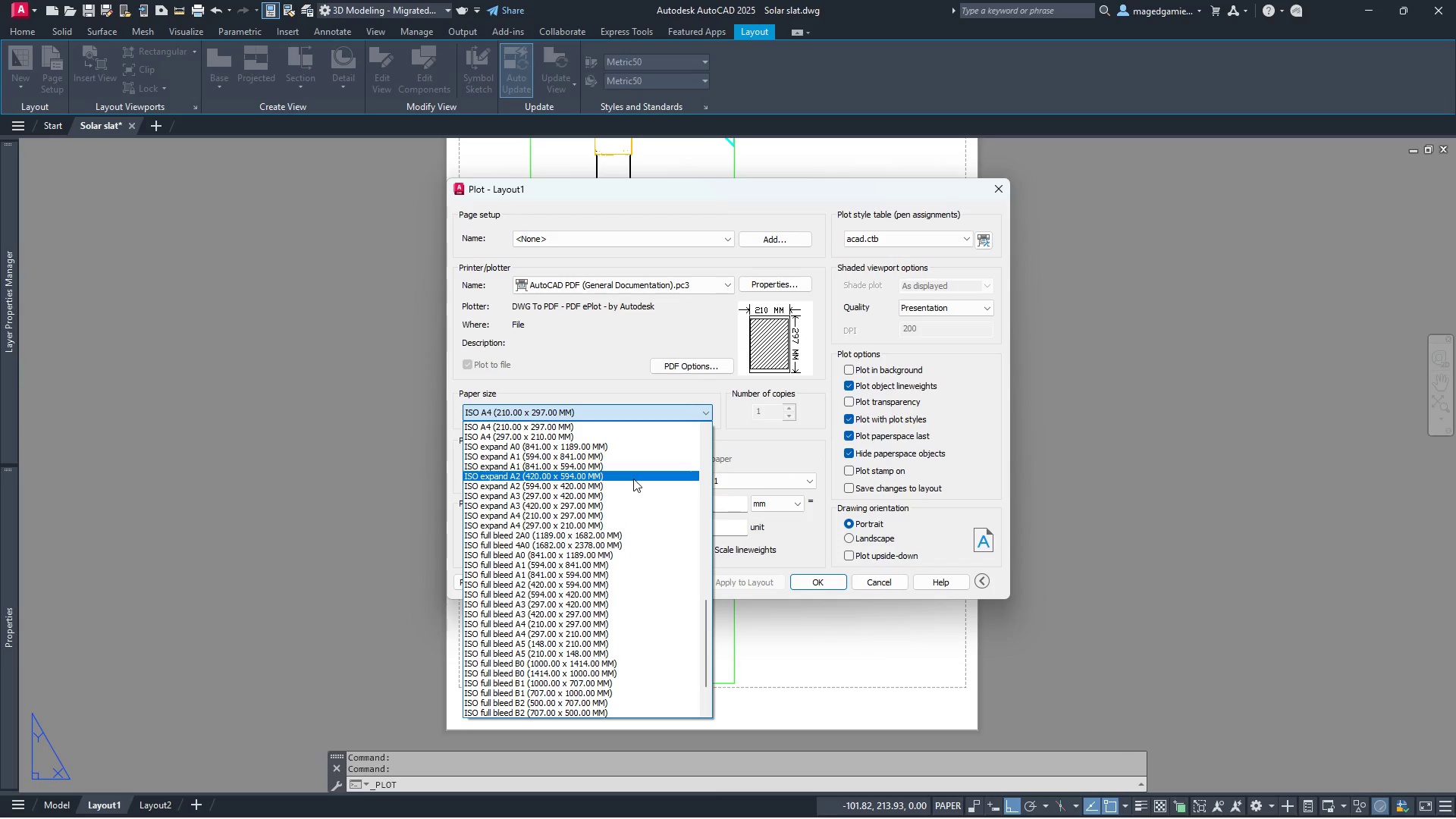 
left_click([633, 494])
 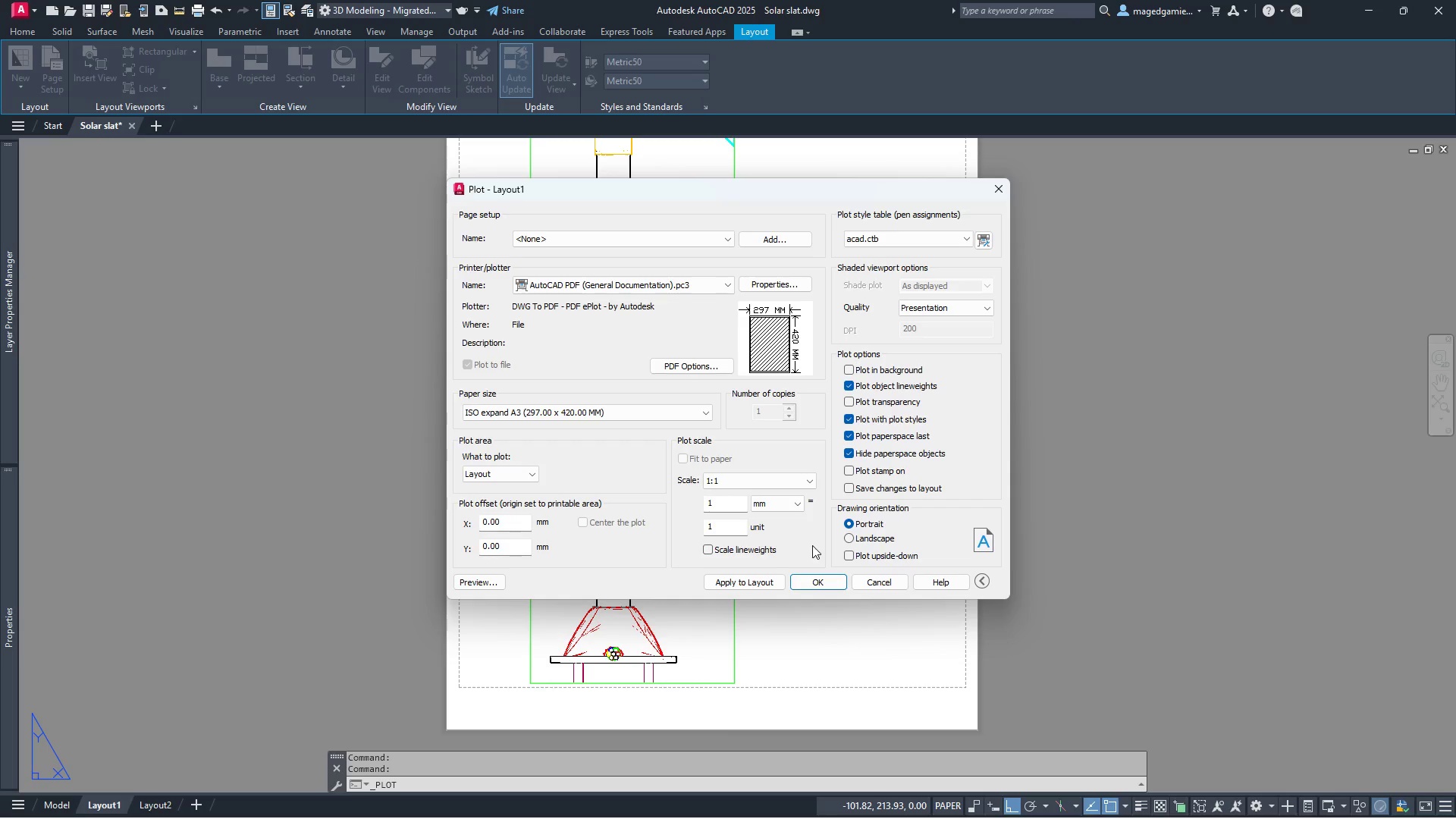 
left_click([753, 581])
 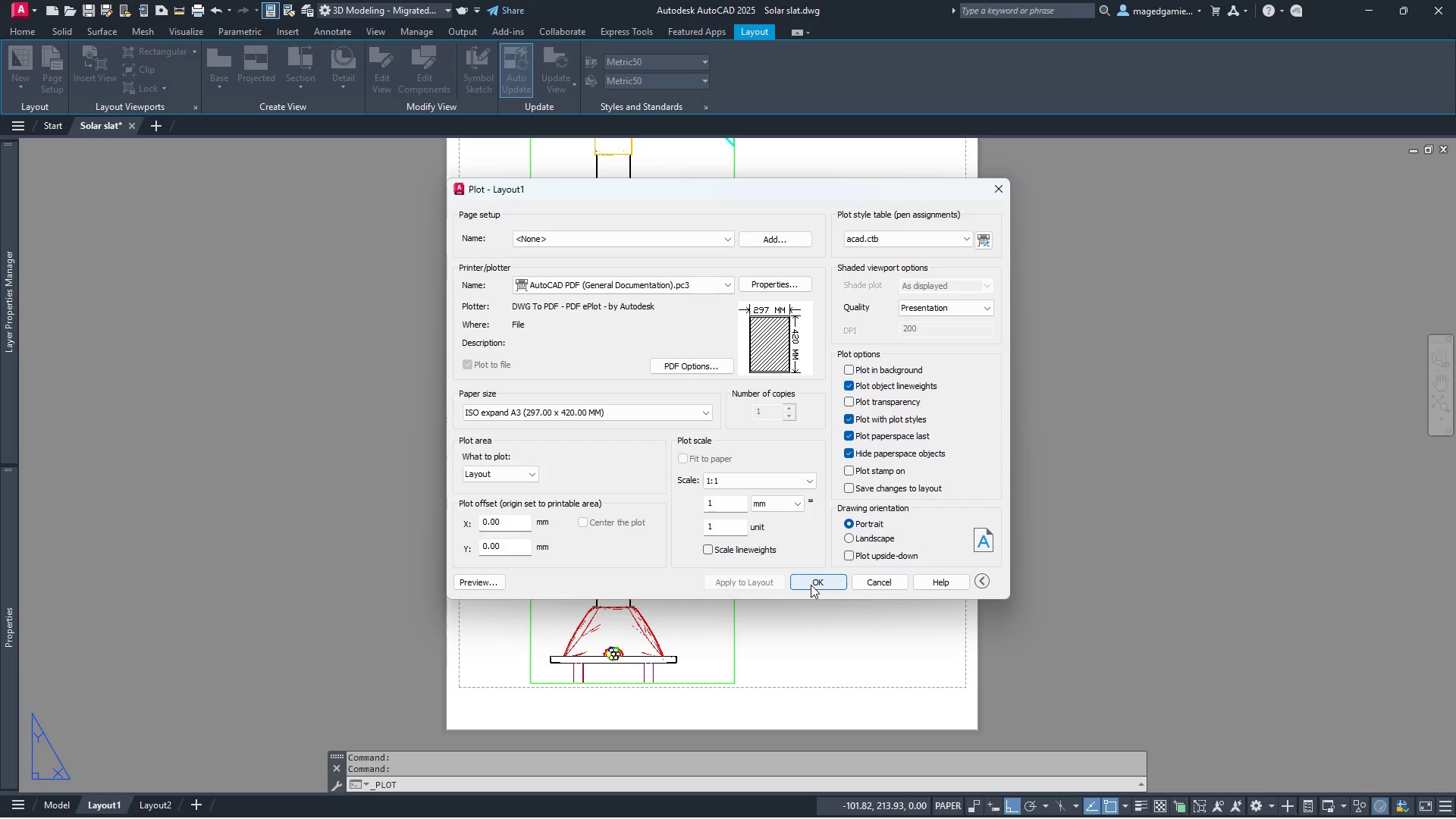 
left_click([811, 585])
 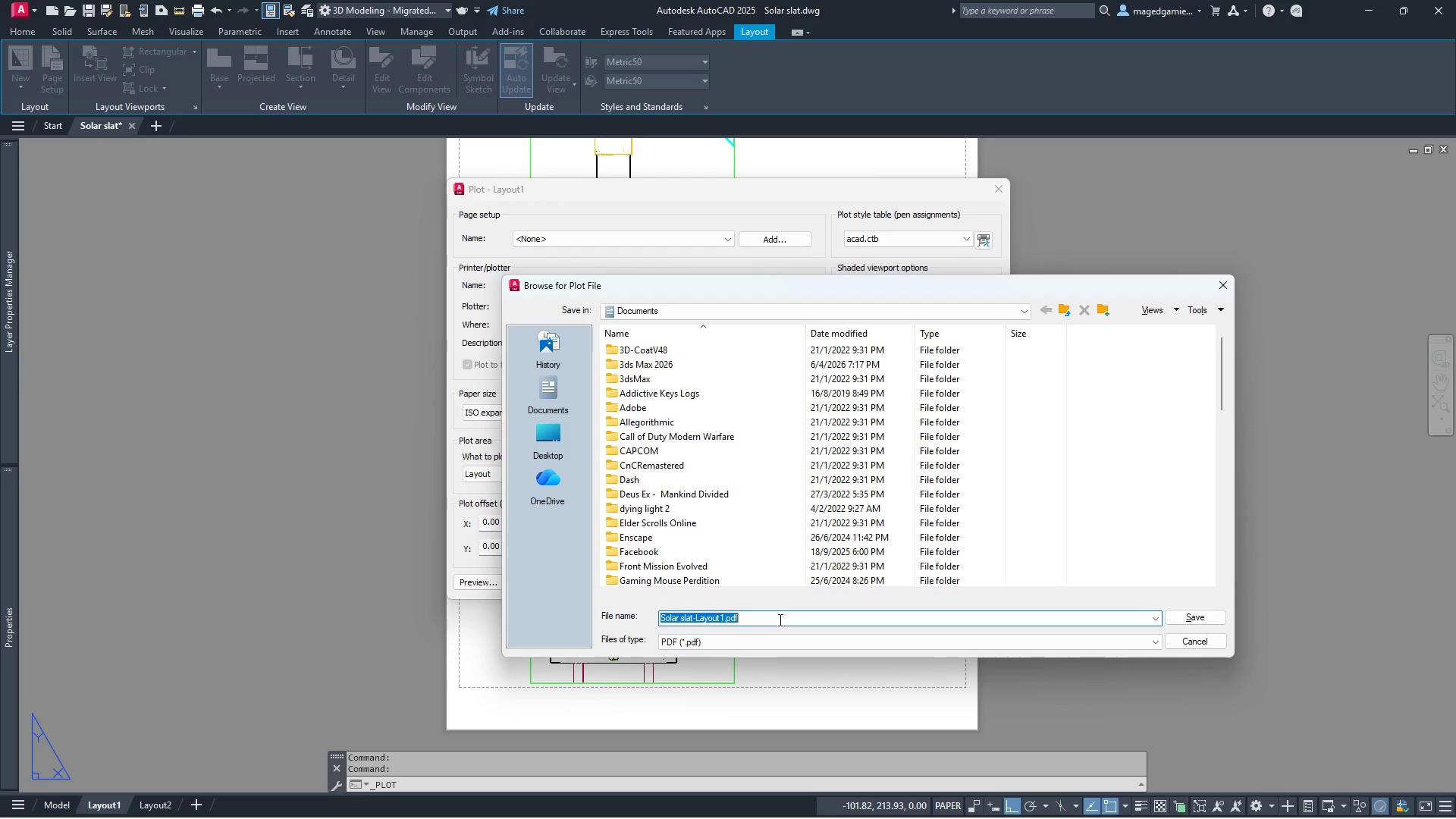 
wait(6.44)
 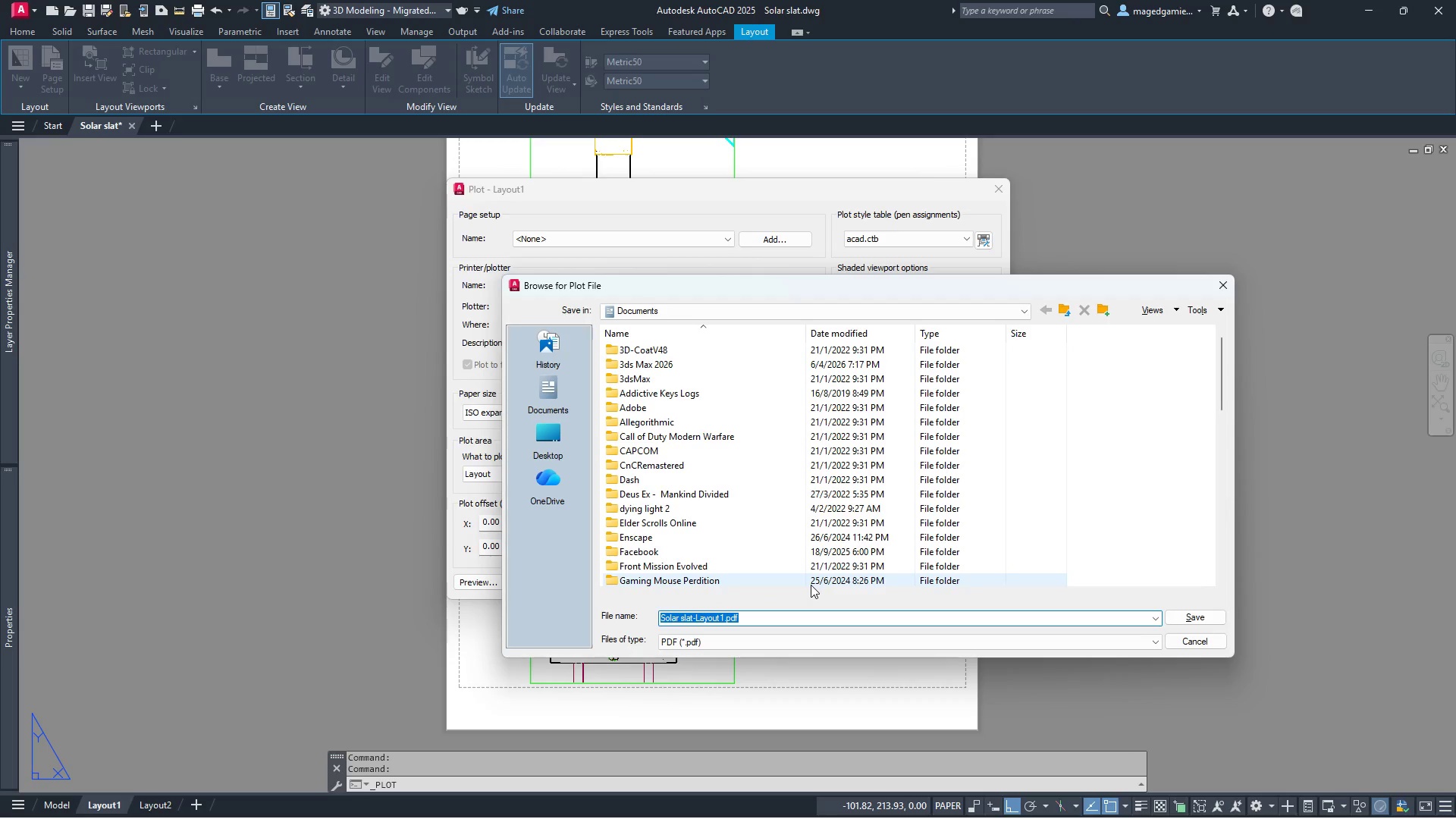 
left_click([1197, 641])
 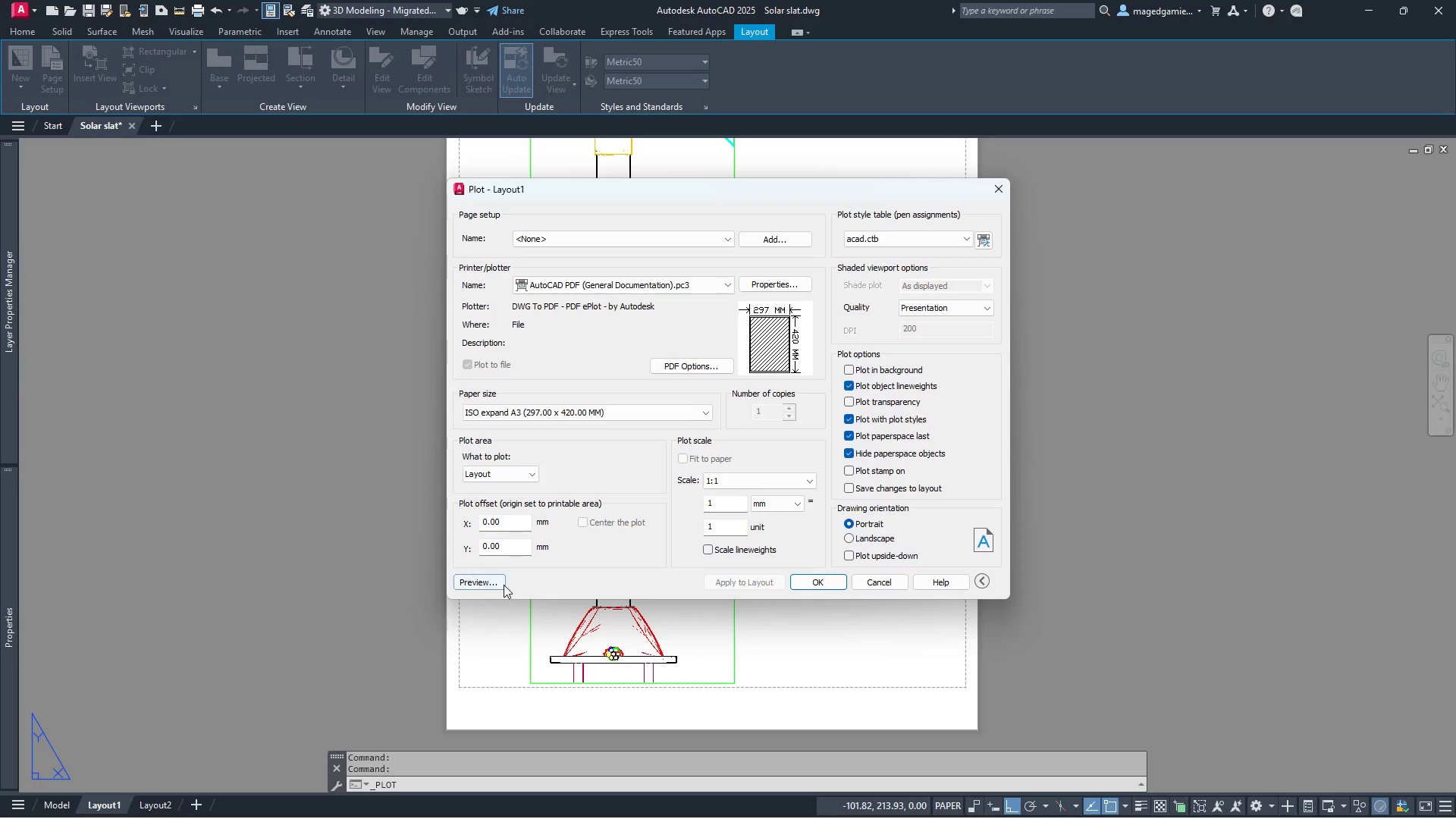 
left_click([504, 585])
 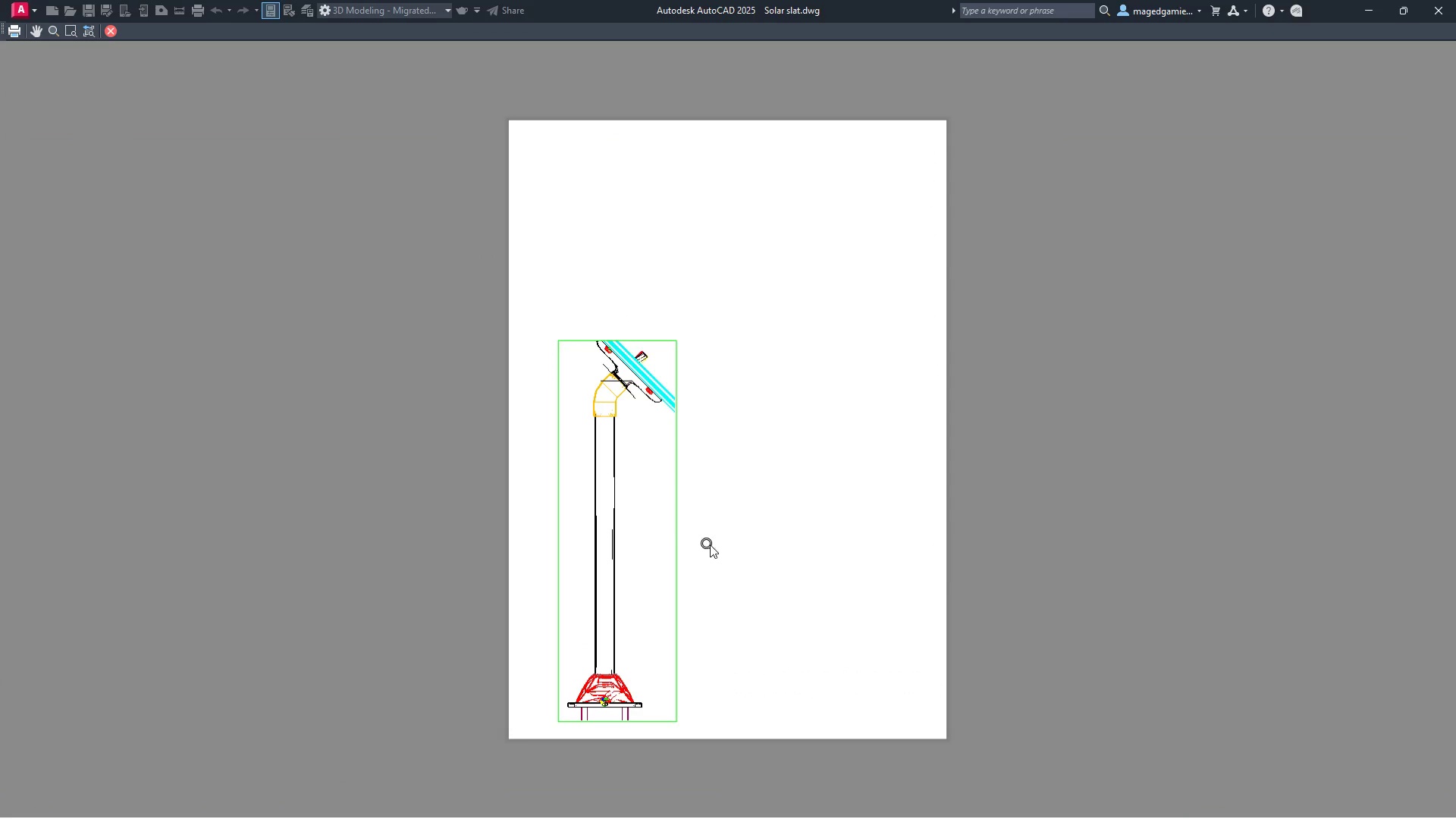 
right_click([790, 560])
 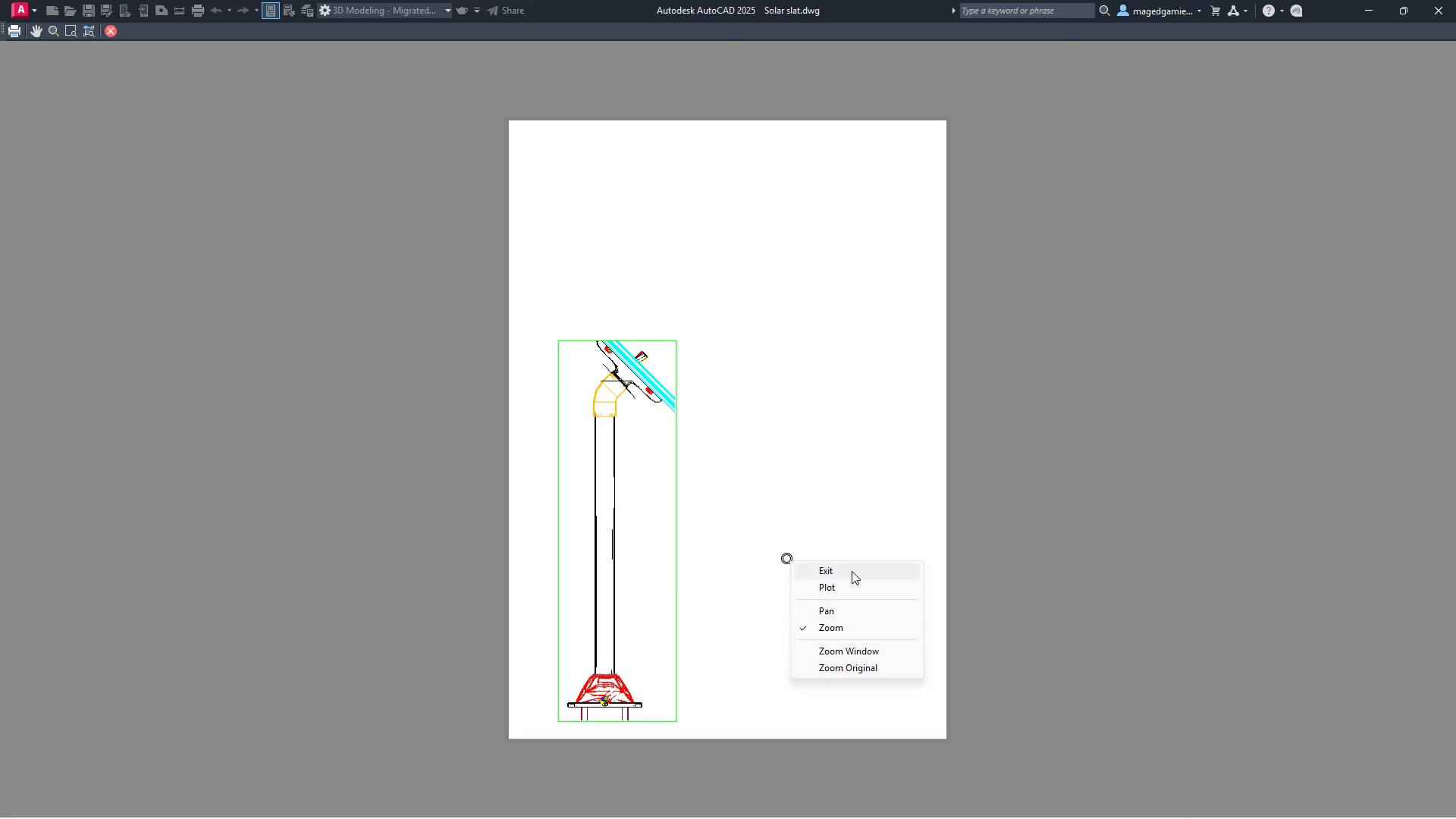 
left_click([852, 573])
 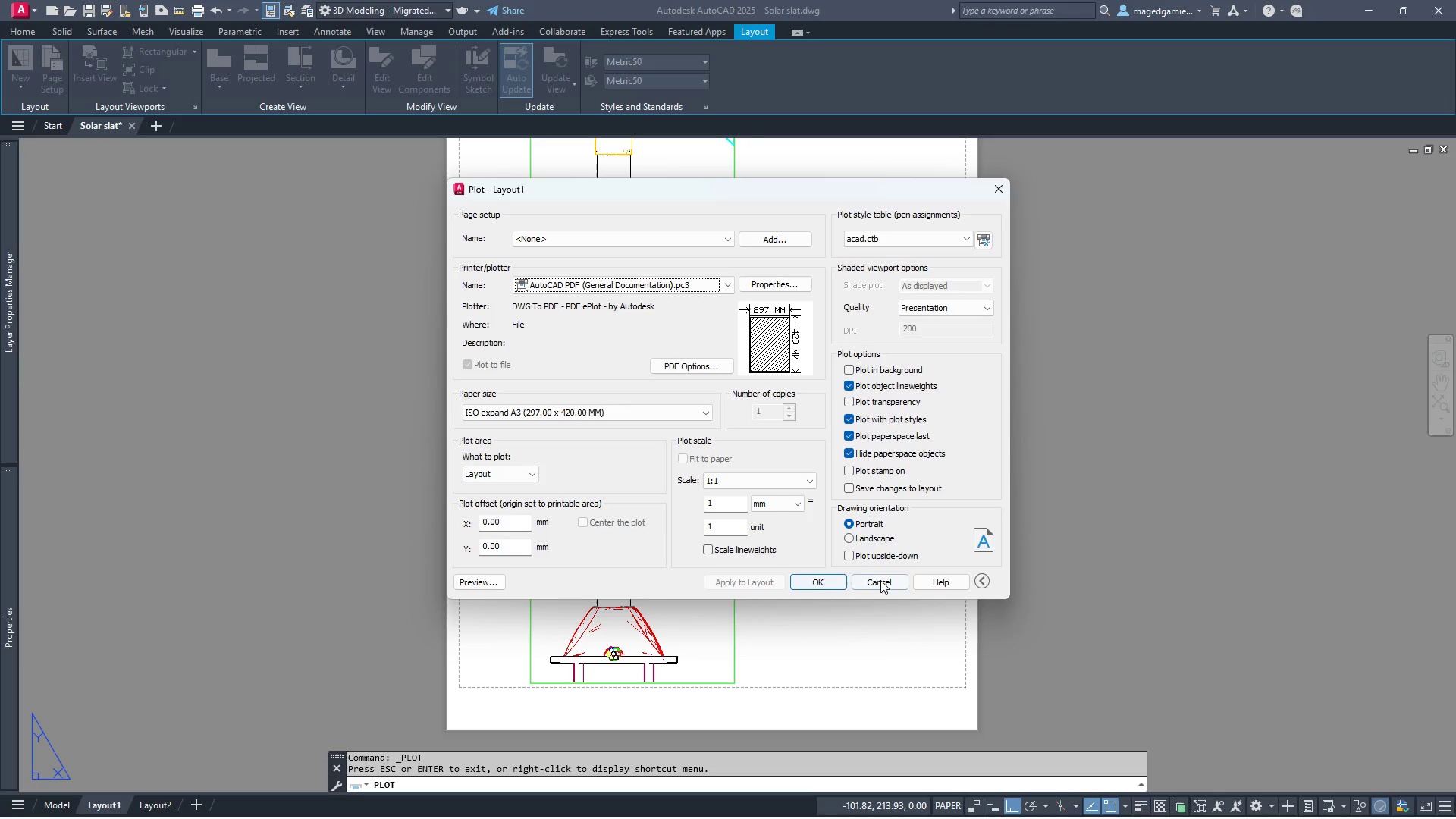 
left_click([886, 580])
 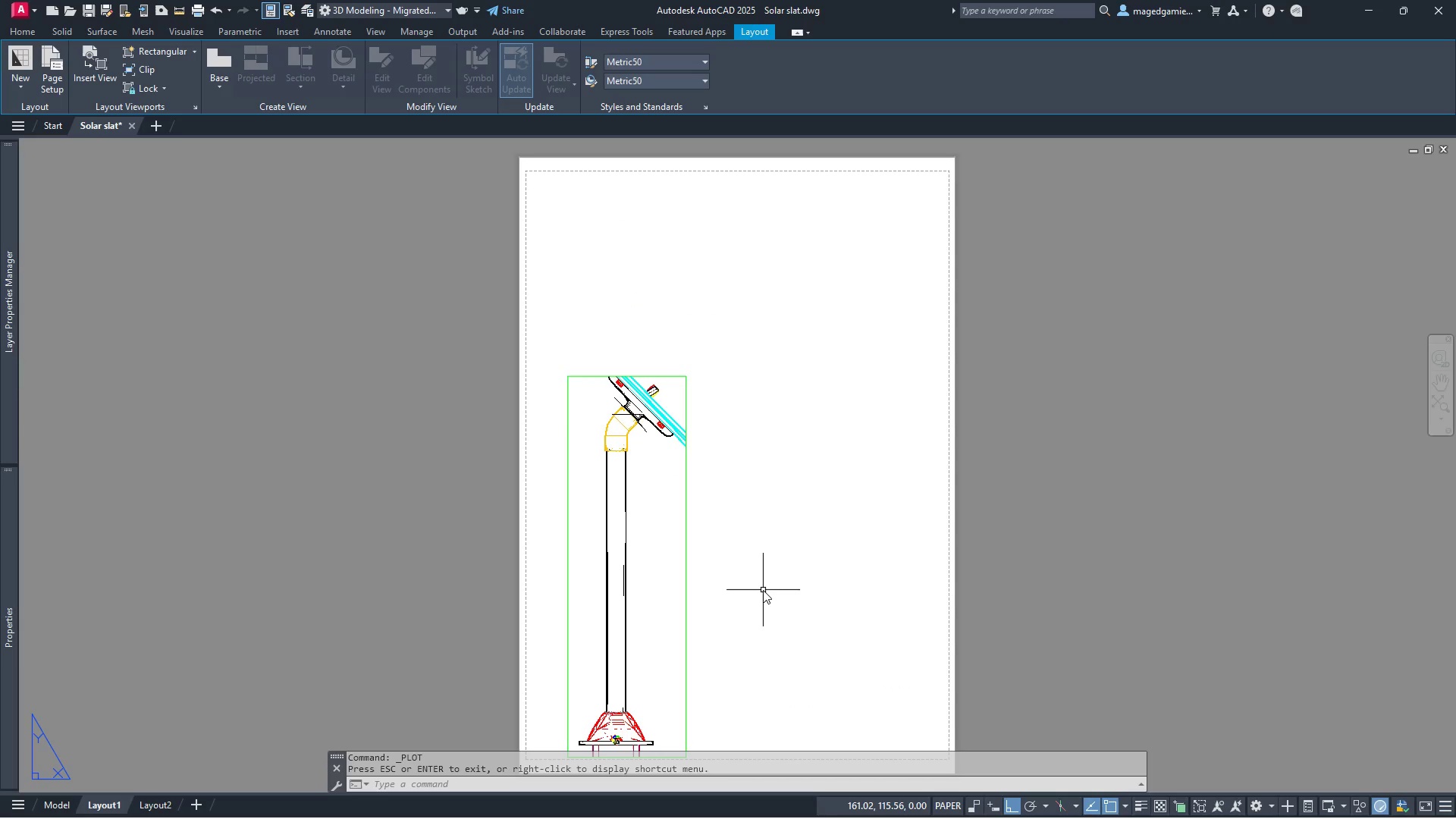 
scroll: coordinate [731, 583], scroll_direction: down, amount: 1.0
 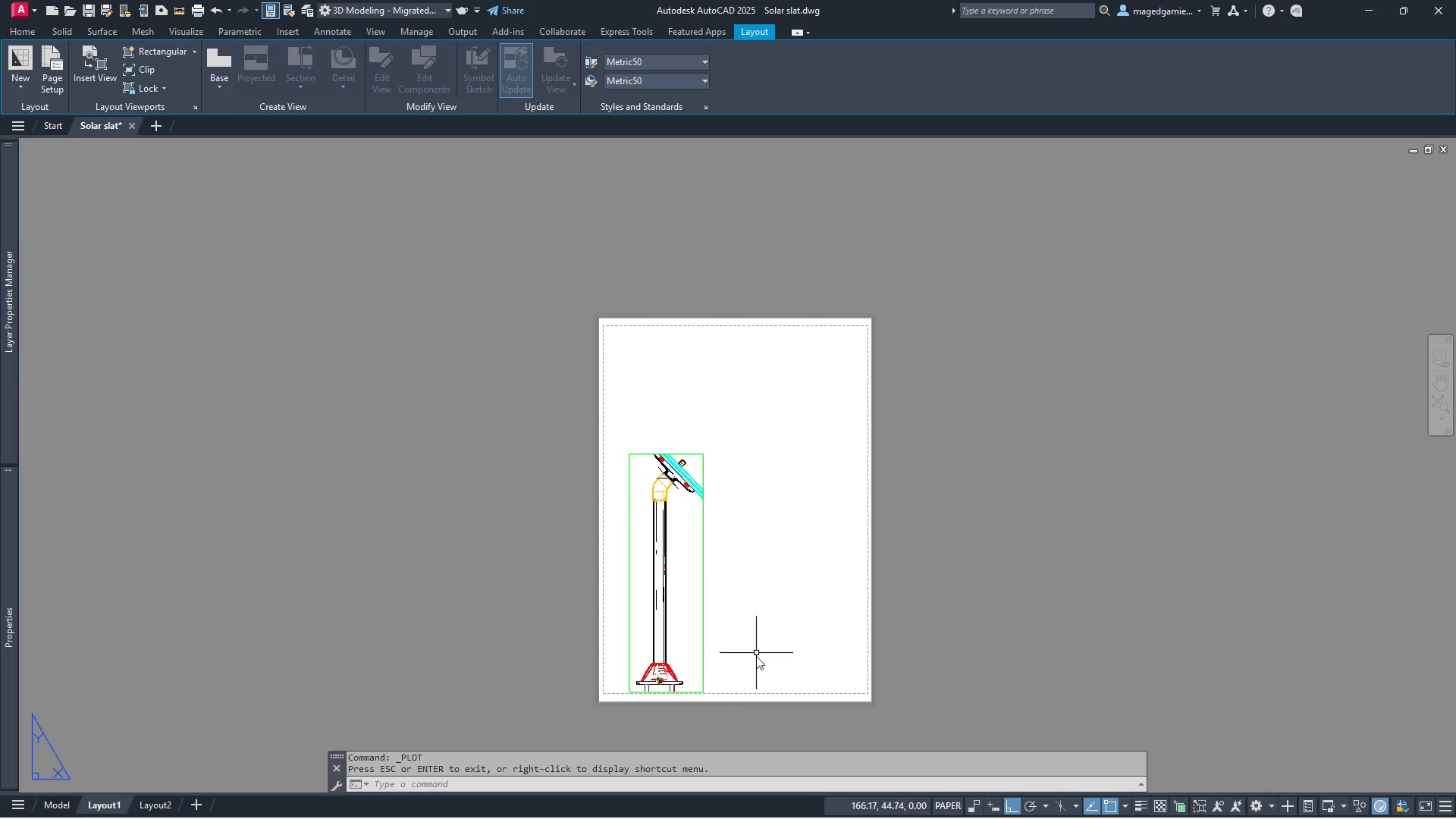 
scroll: coordinate [758, 665], scroll_direction: up, amount: 1.0
 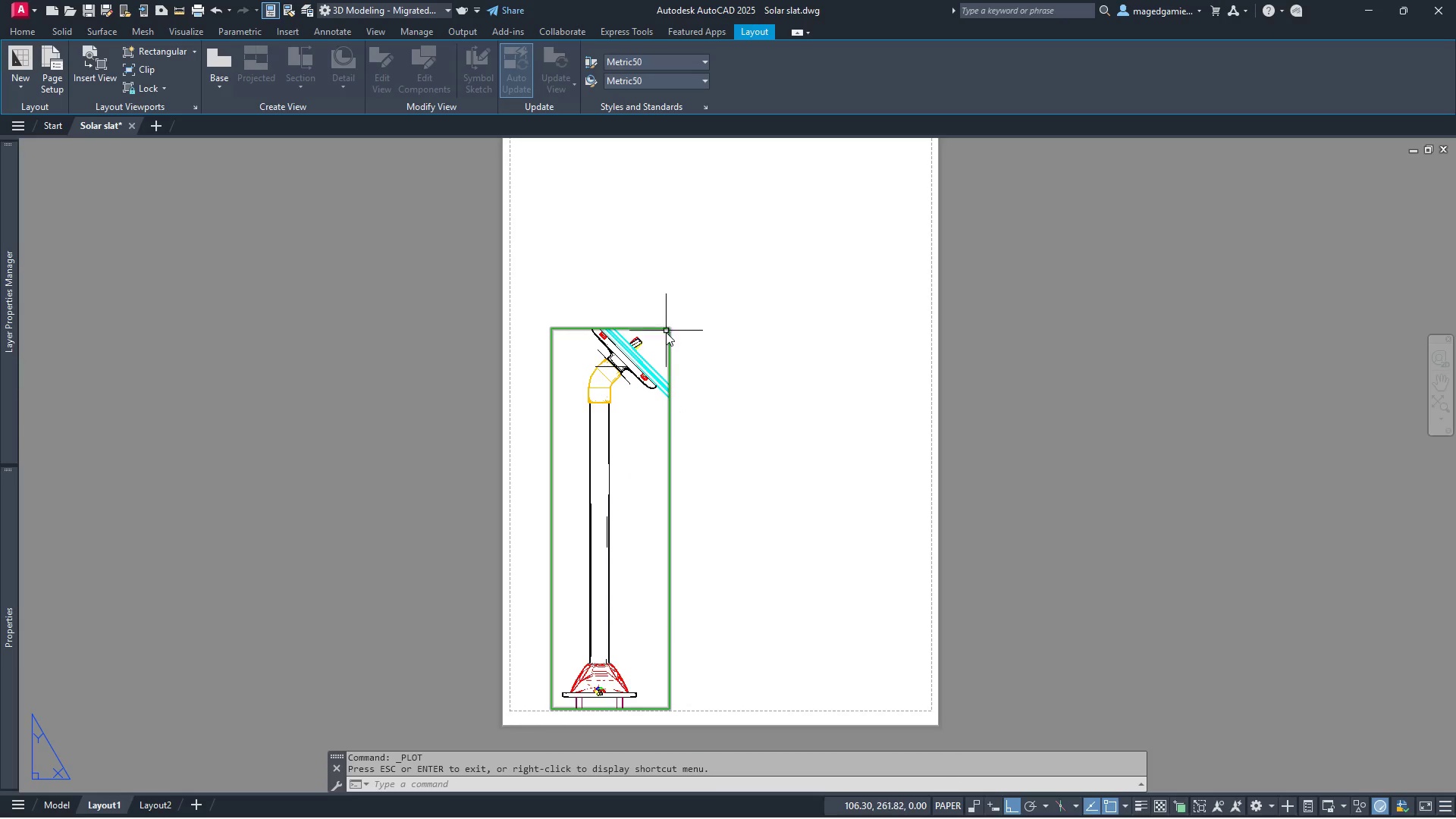 
left_click([669, 340])
 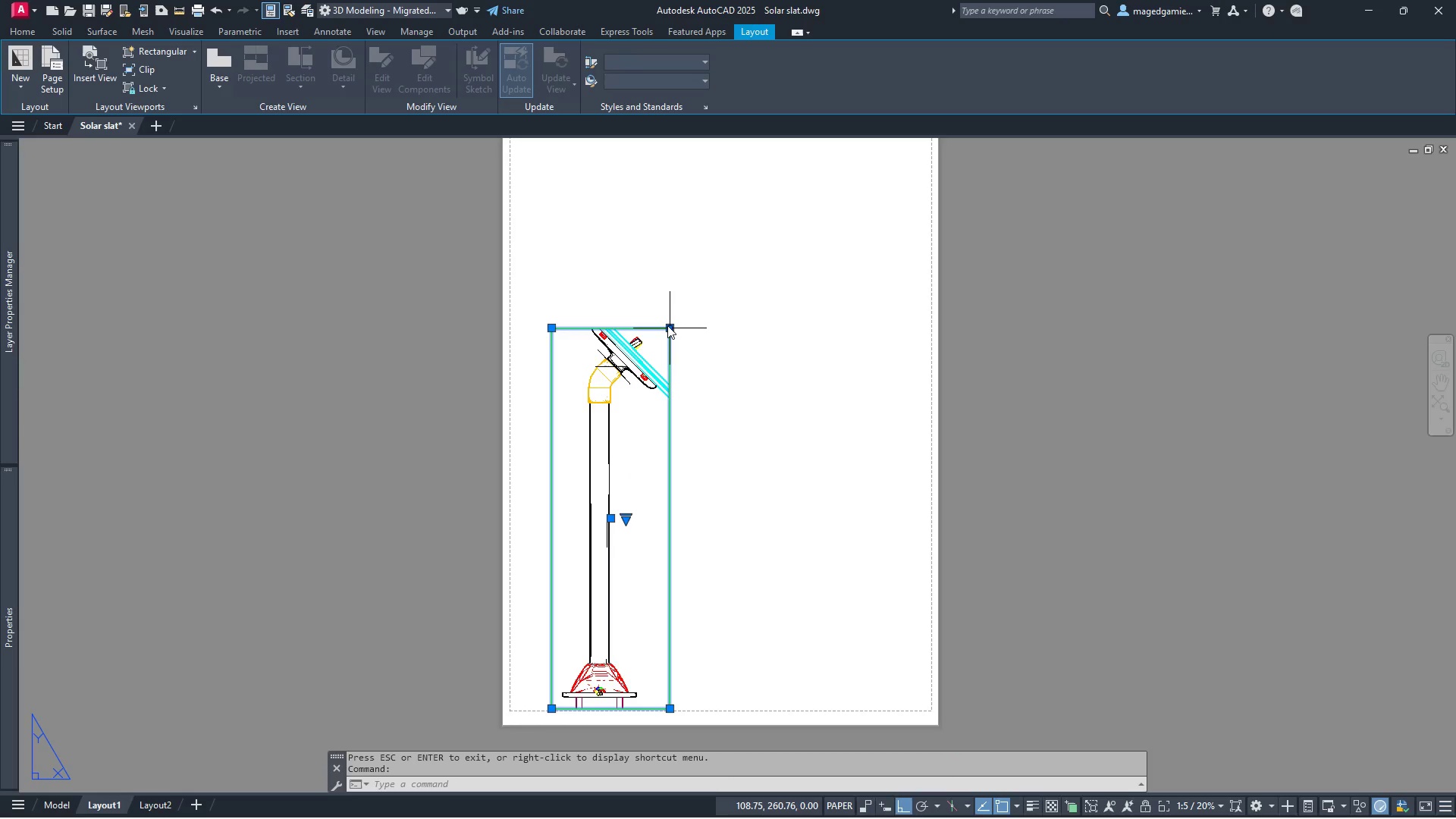 
left_click([667, 325])
 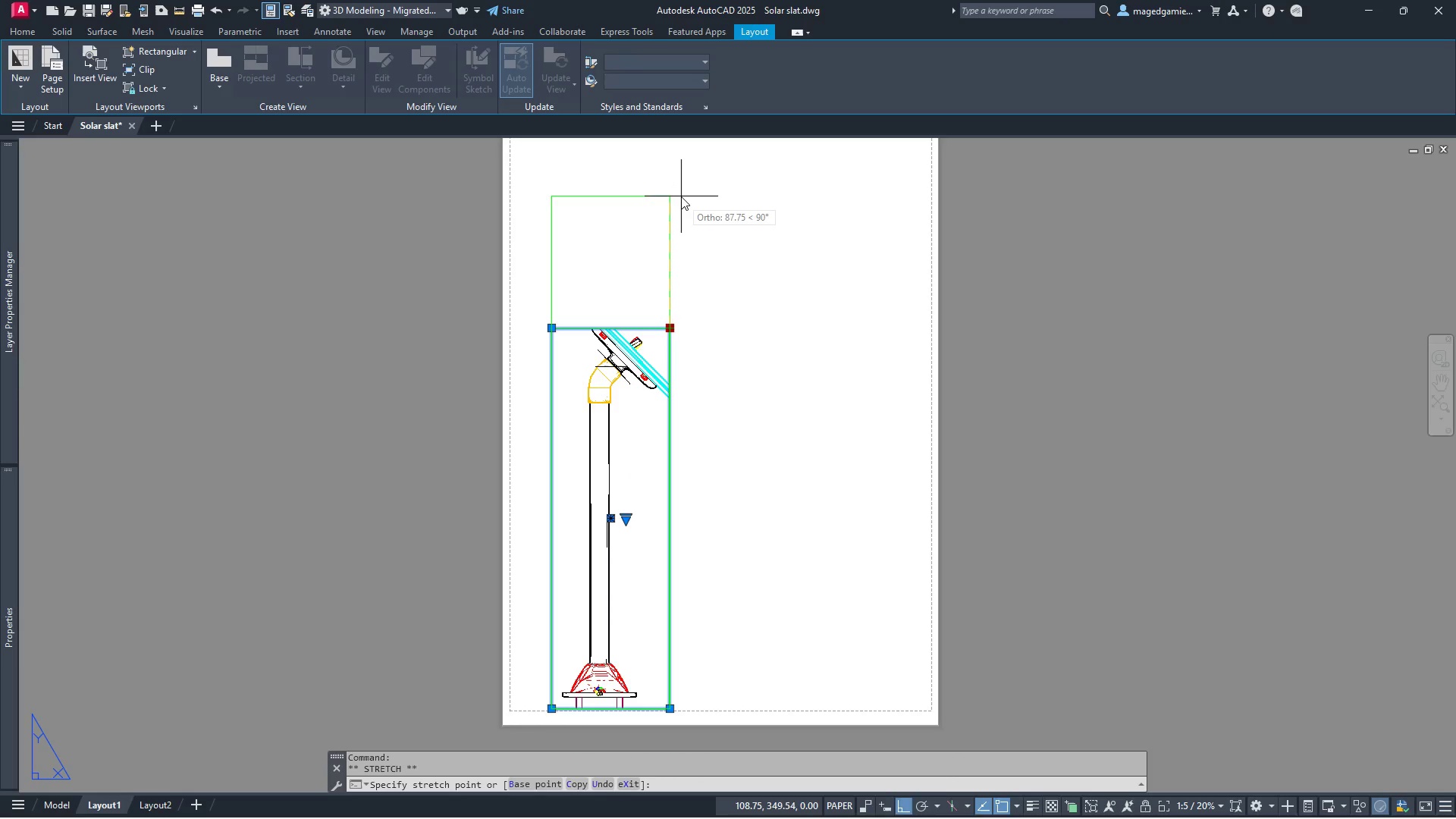 
left_click([682, 193])
 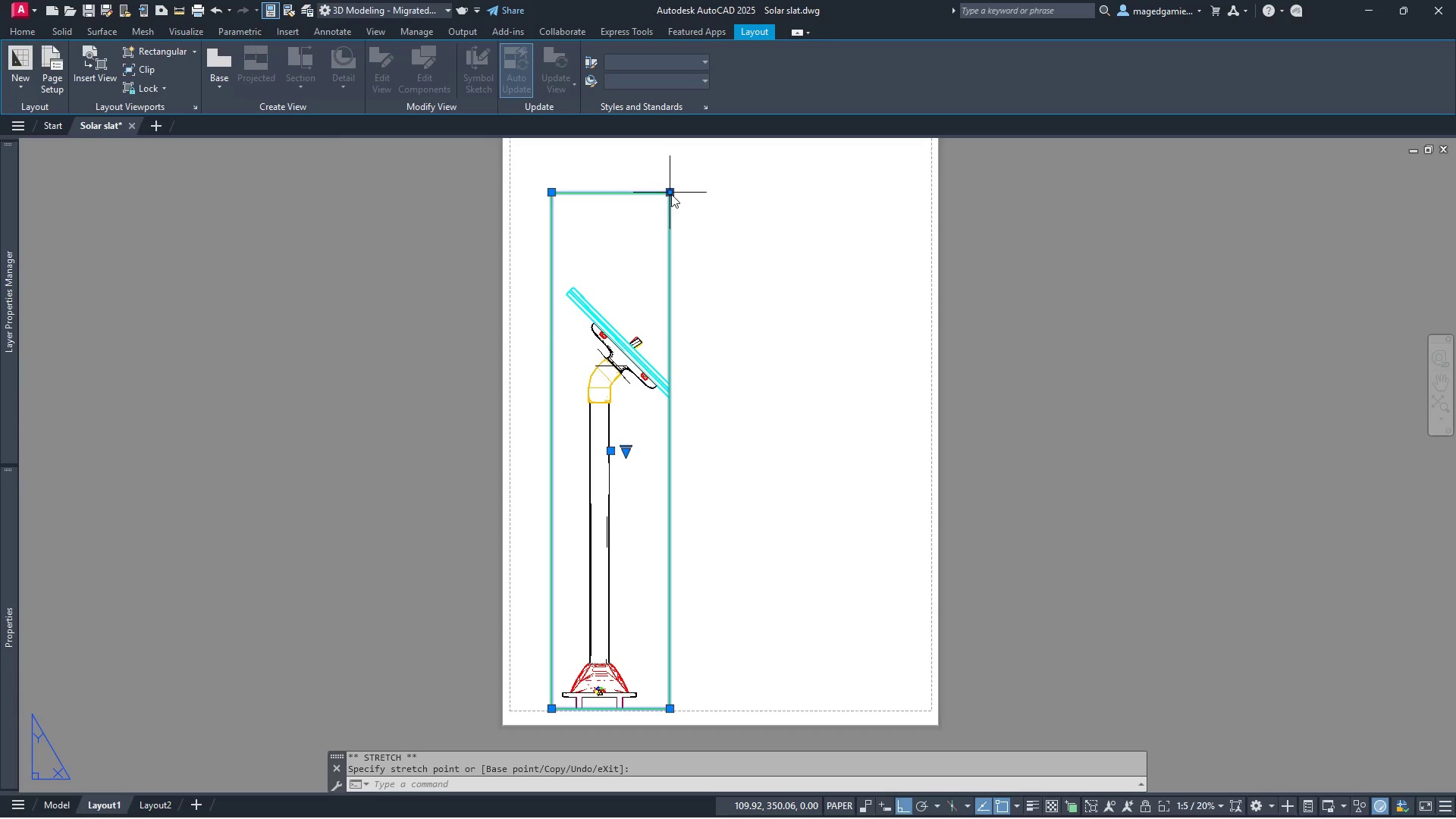 
left_click([671, 191])
 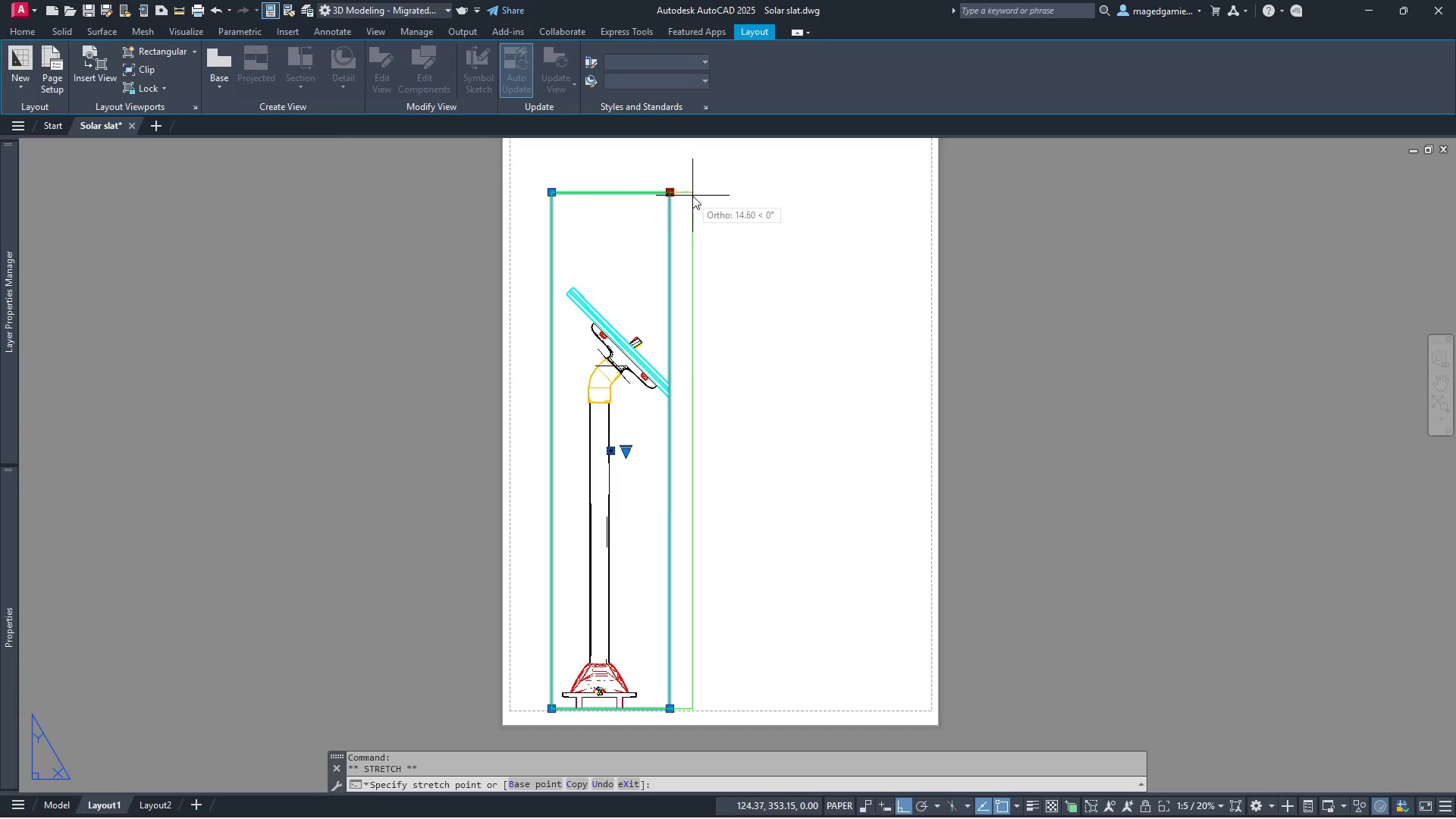 
left_click([696, 196])
 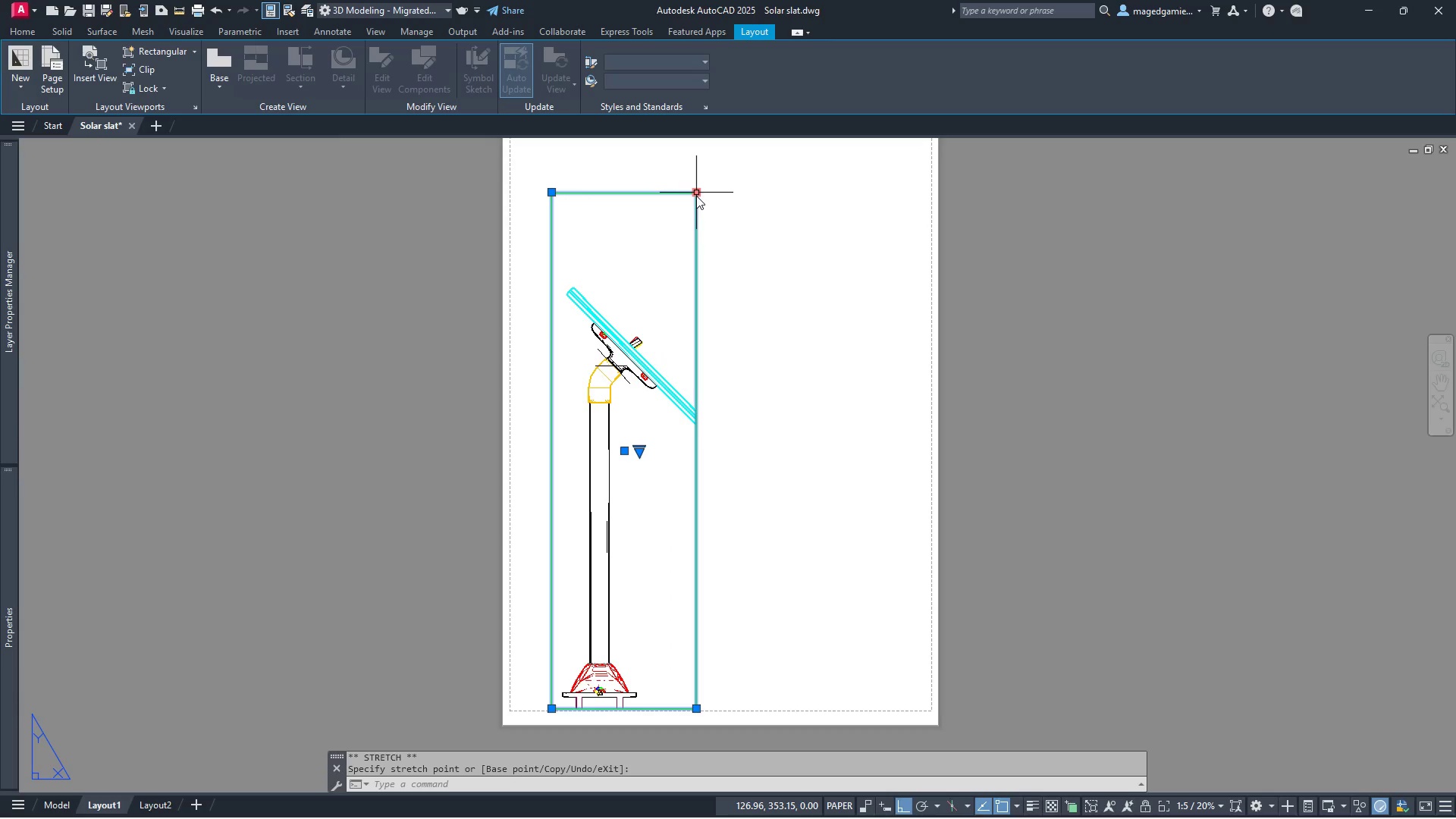 
left_click([696, 196])
 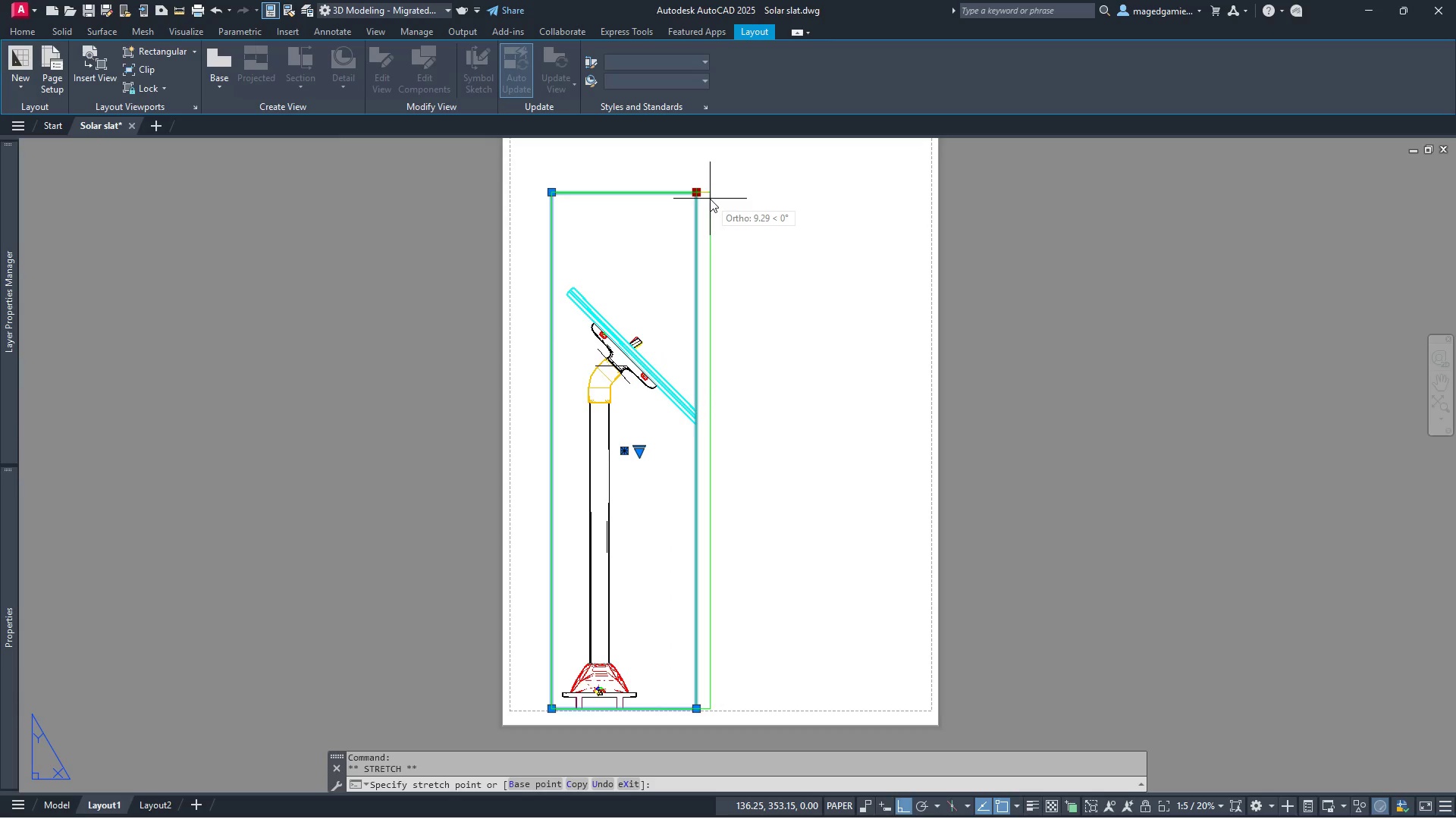 
left_click([710, 199])
 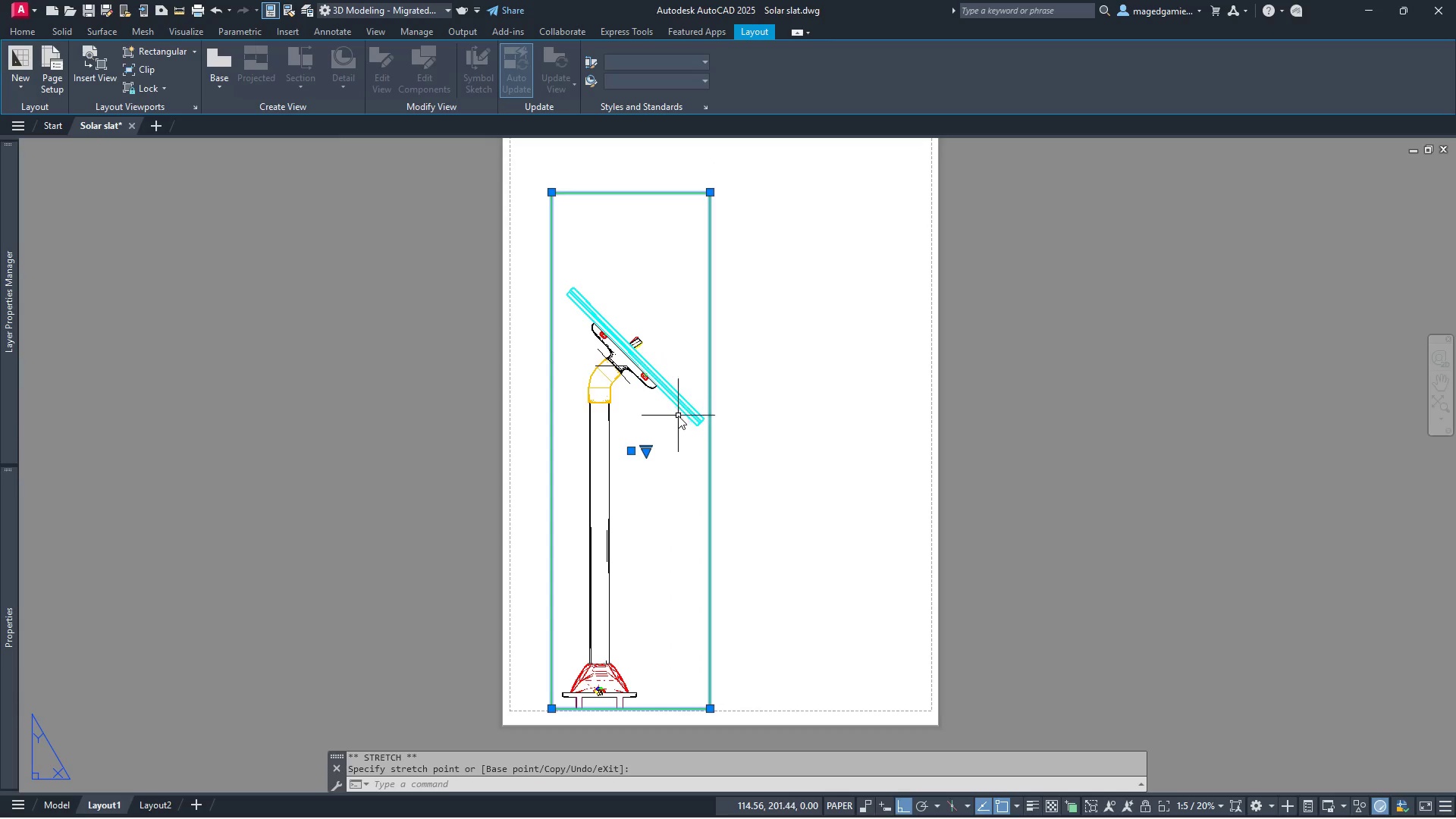 
double_click([676, 281])
 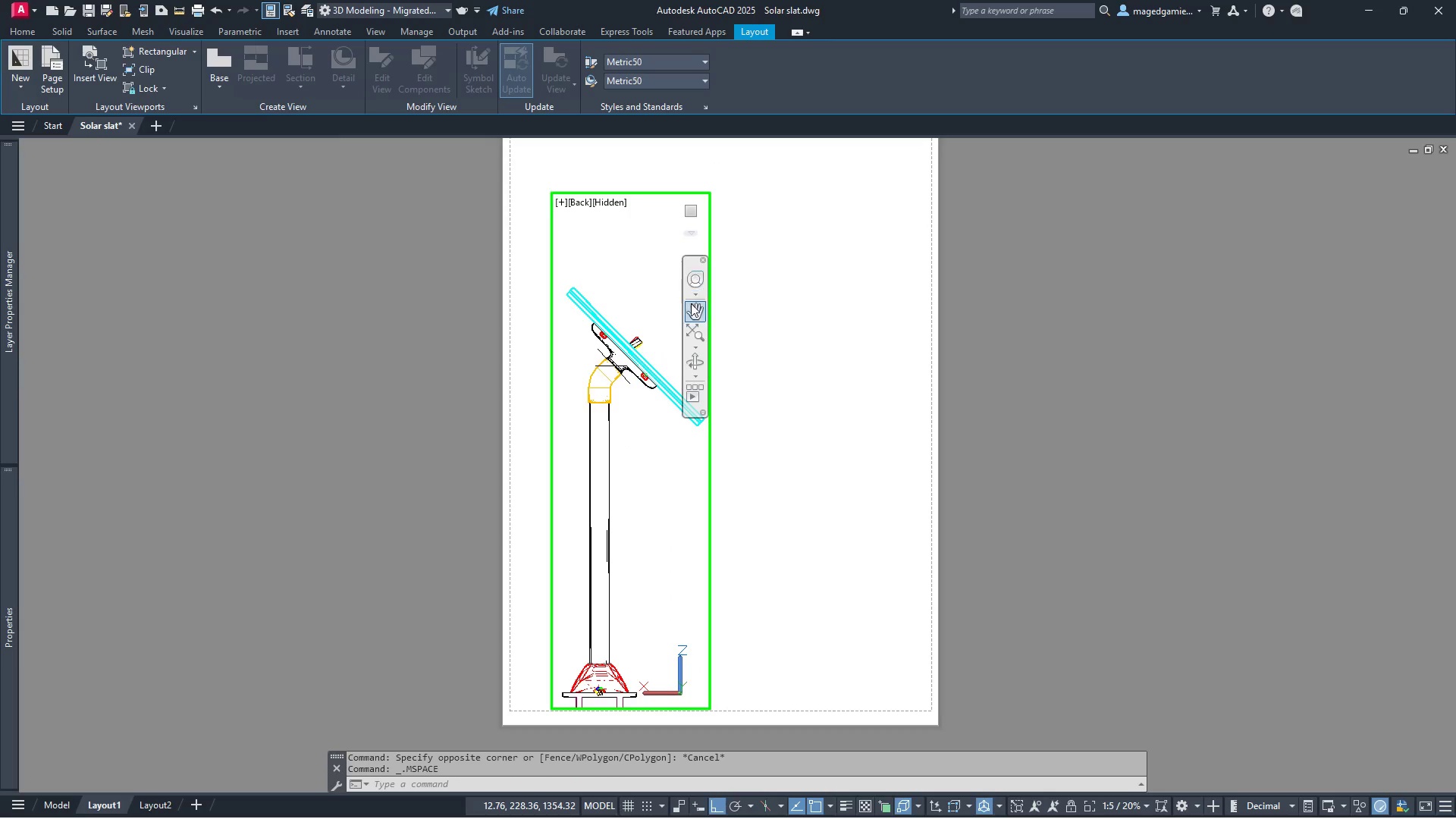 
left_click([695, 308])
 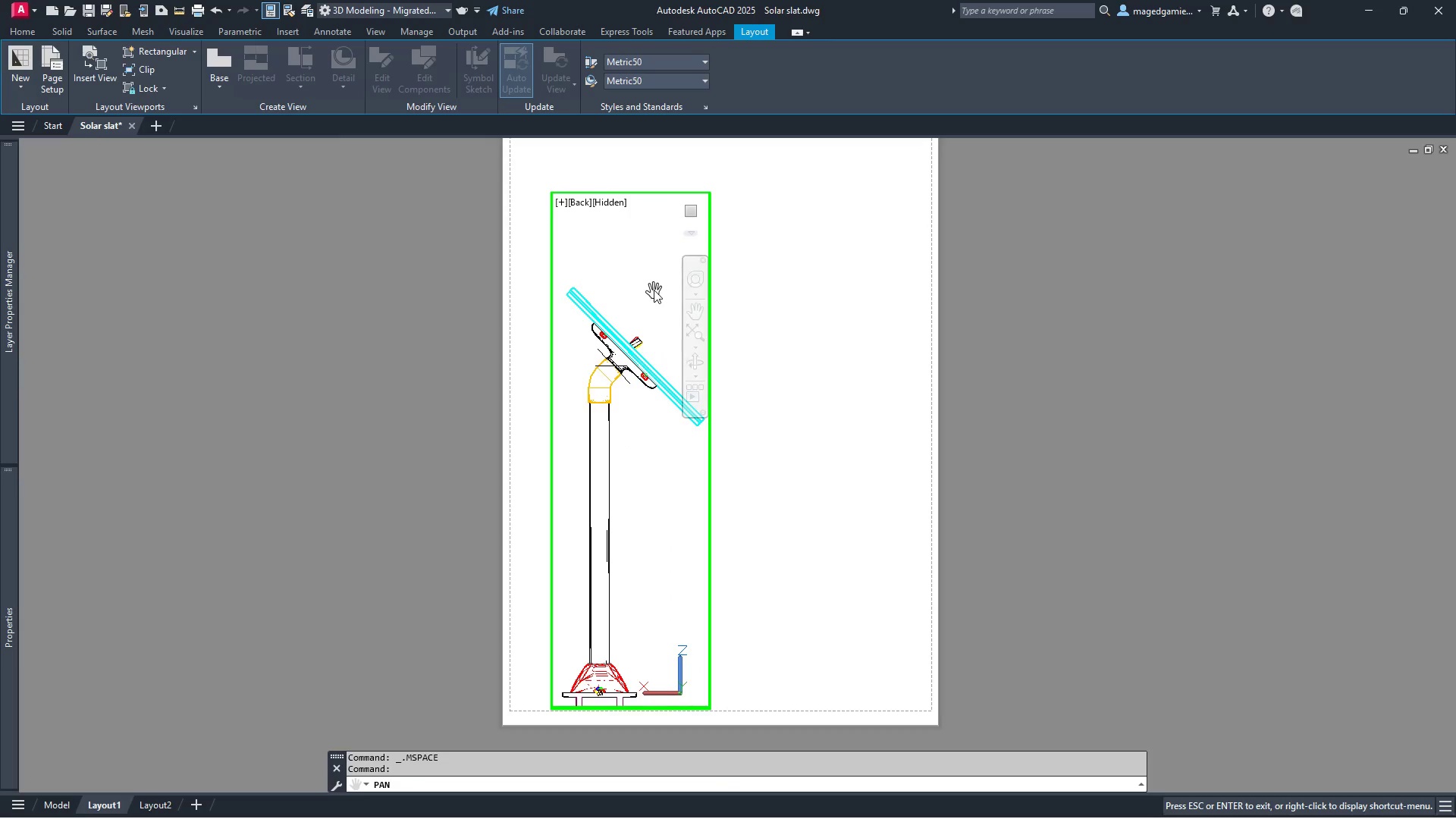 
left_click_drag(start_coordinate=[654, 290], to_coordinate=[654, 213])
 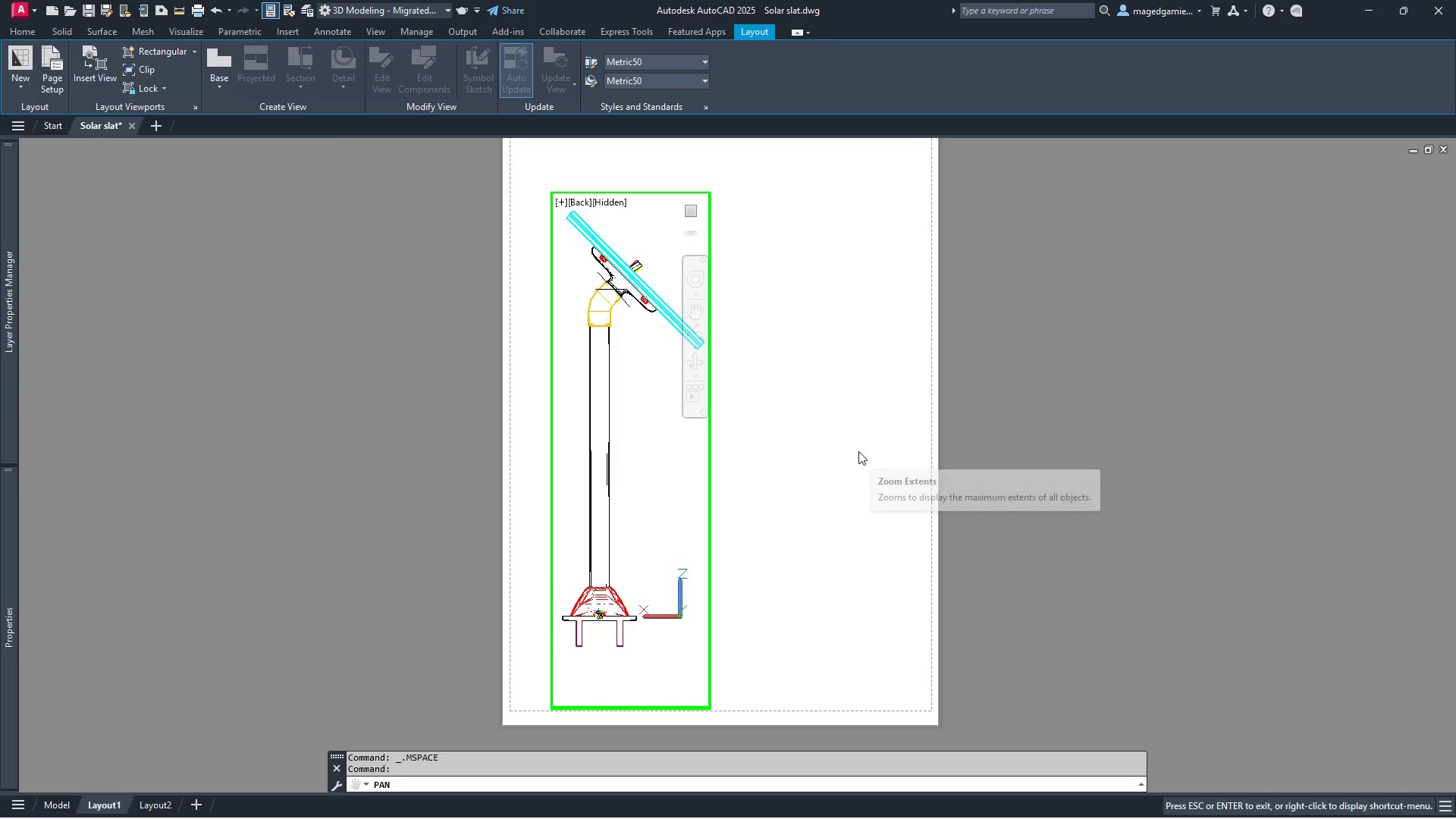 
key(Escape)
 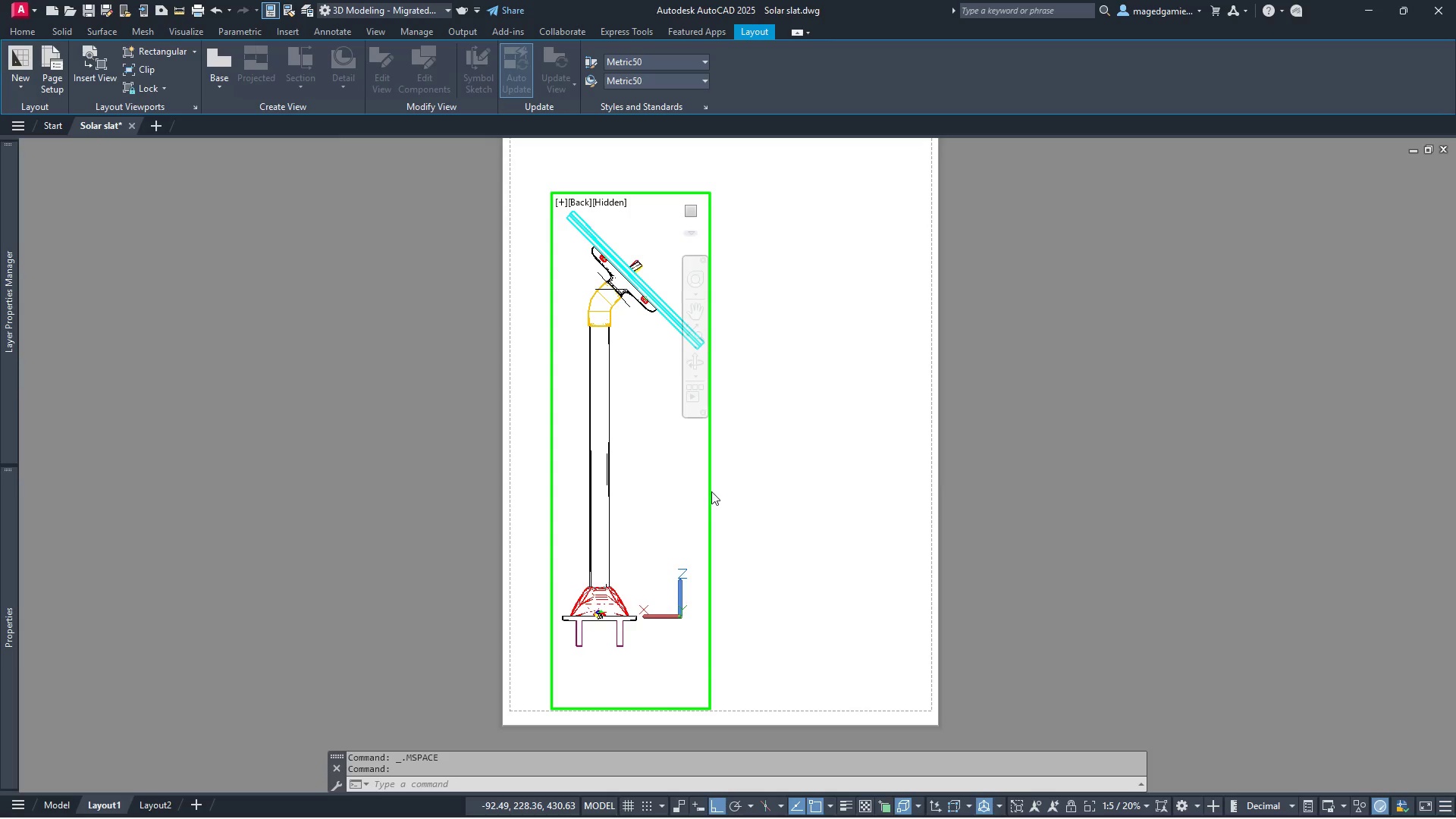 
left_click([708, 491])
 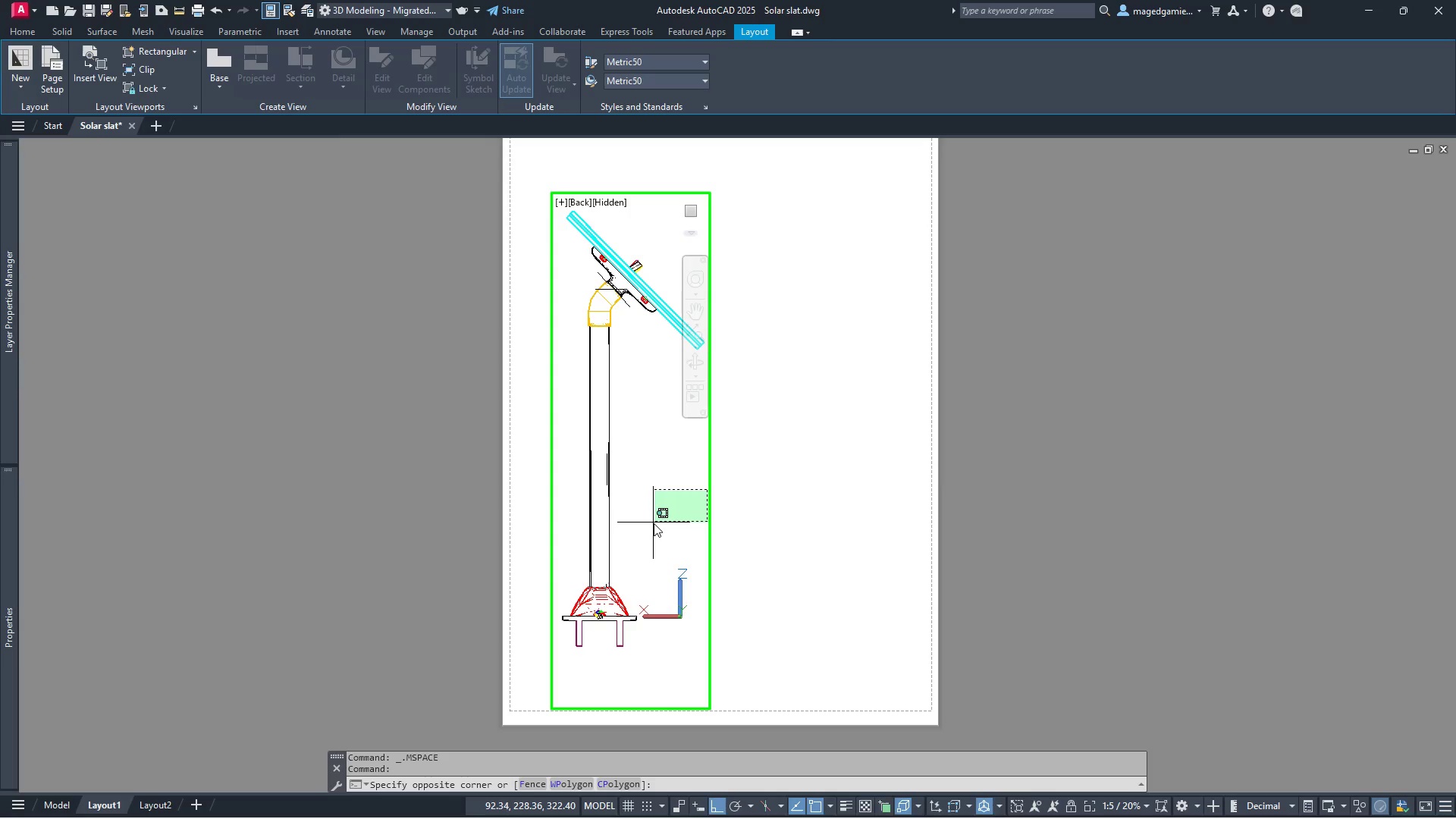 
key(Escape)
 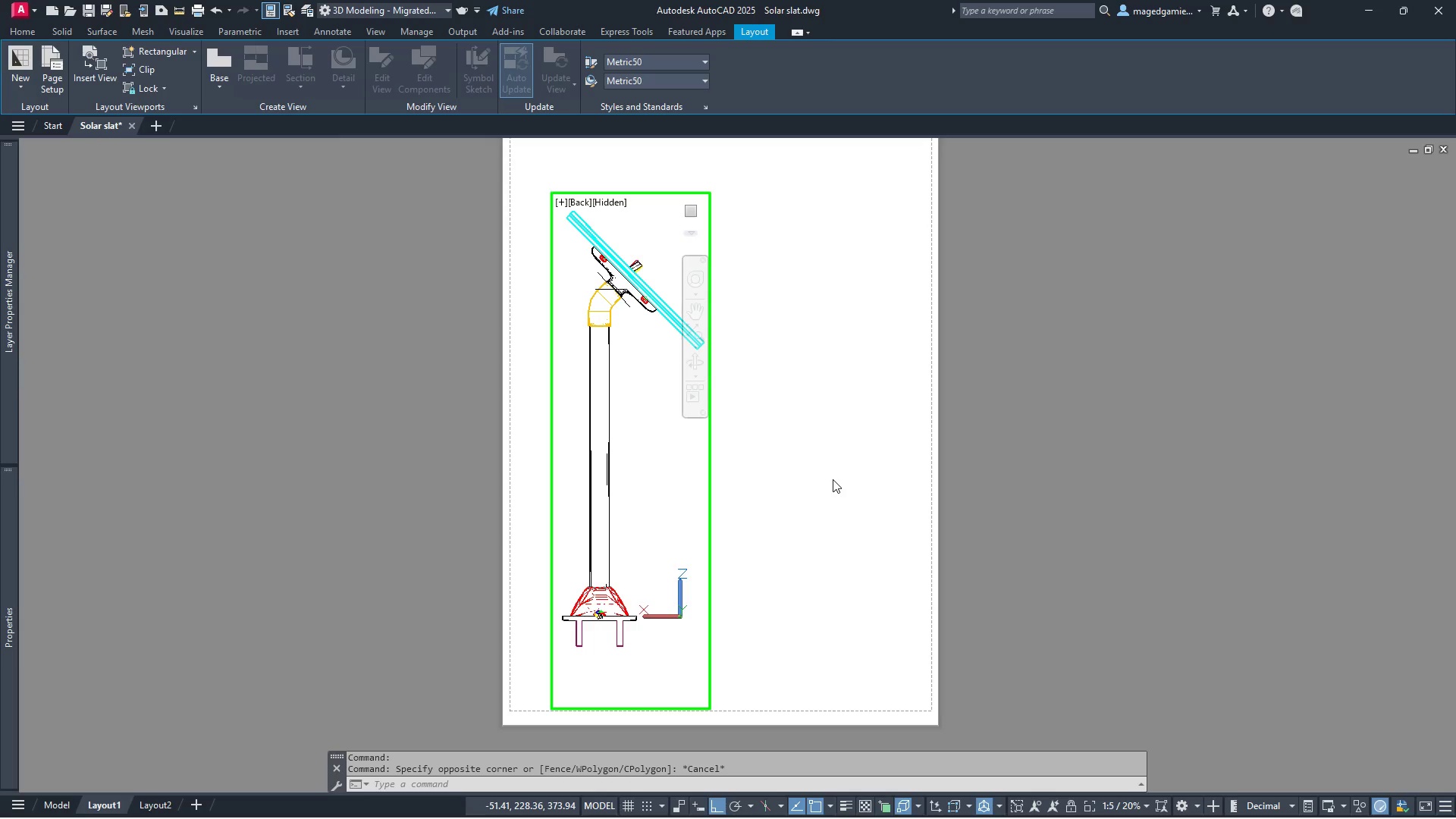 
double_click([833, 479])
 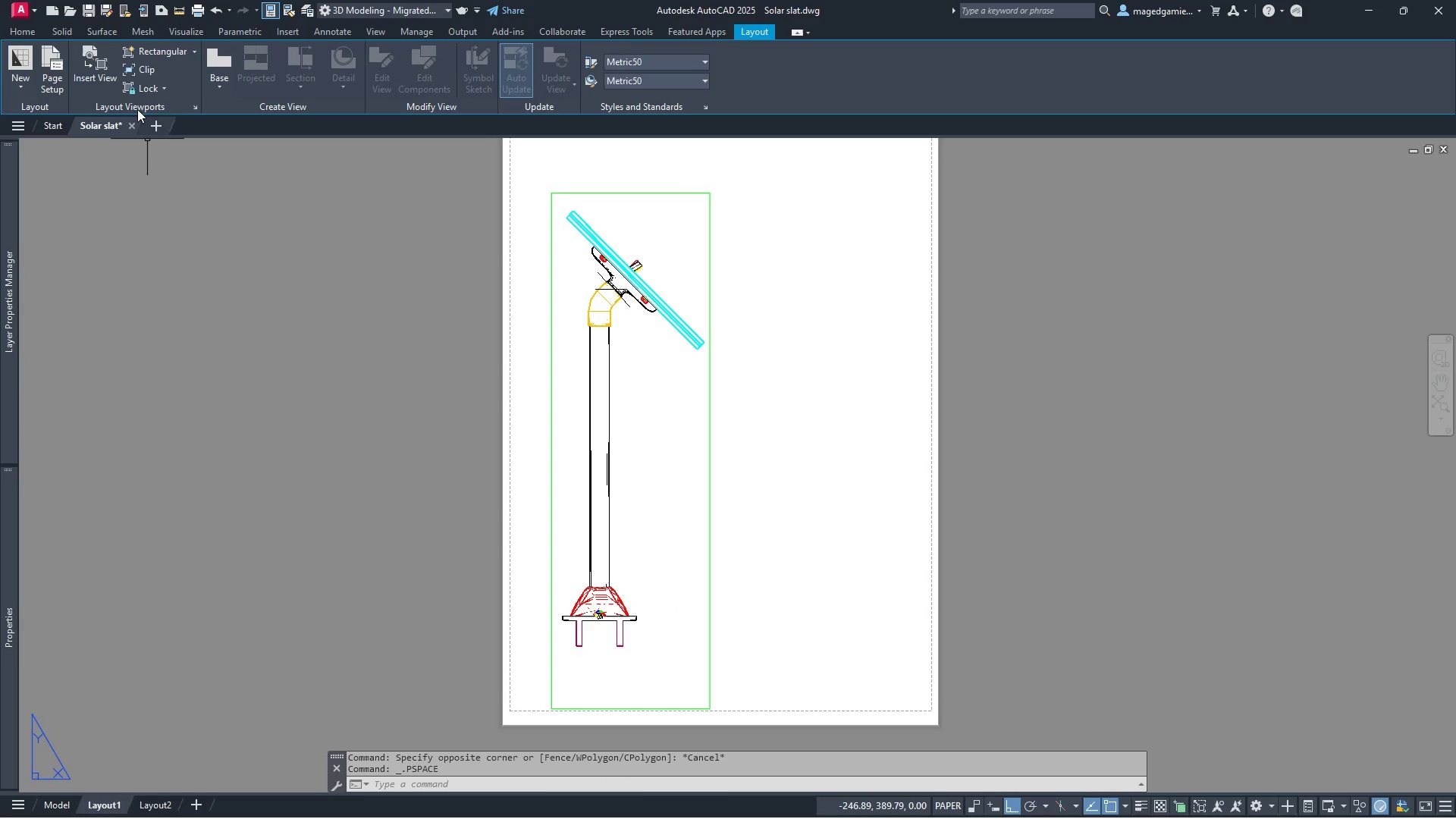 
left_click([26, 36])
 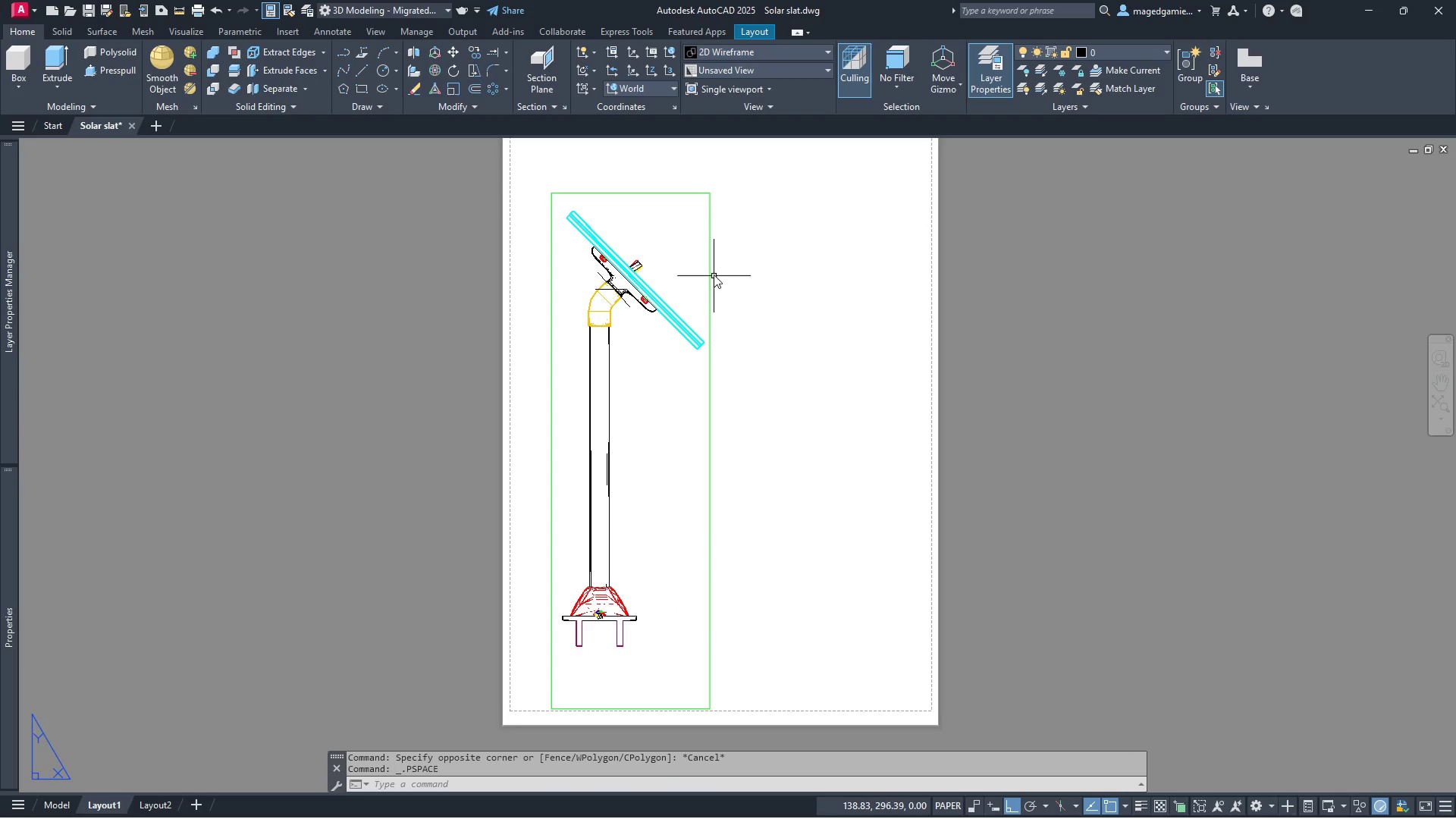 
left_click([708, 268])
 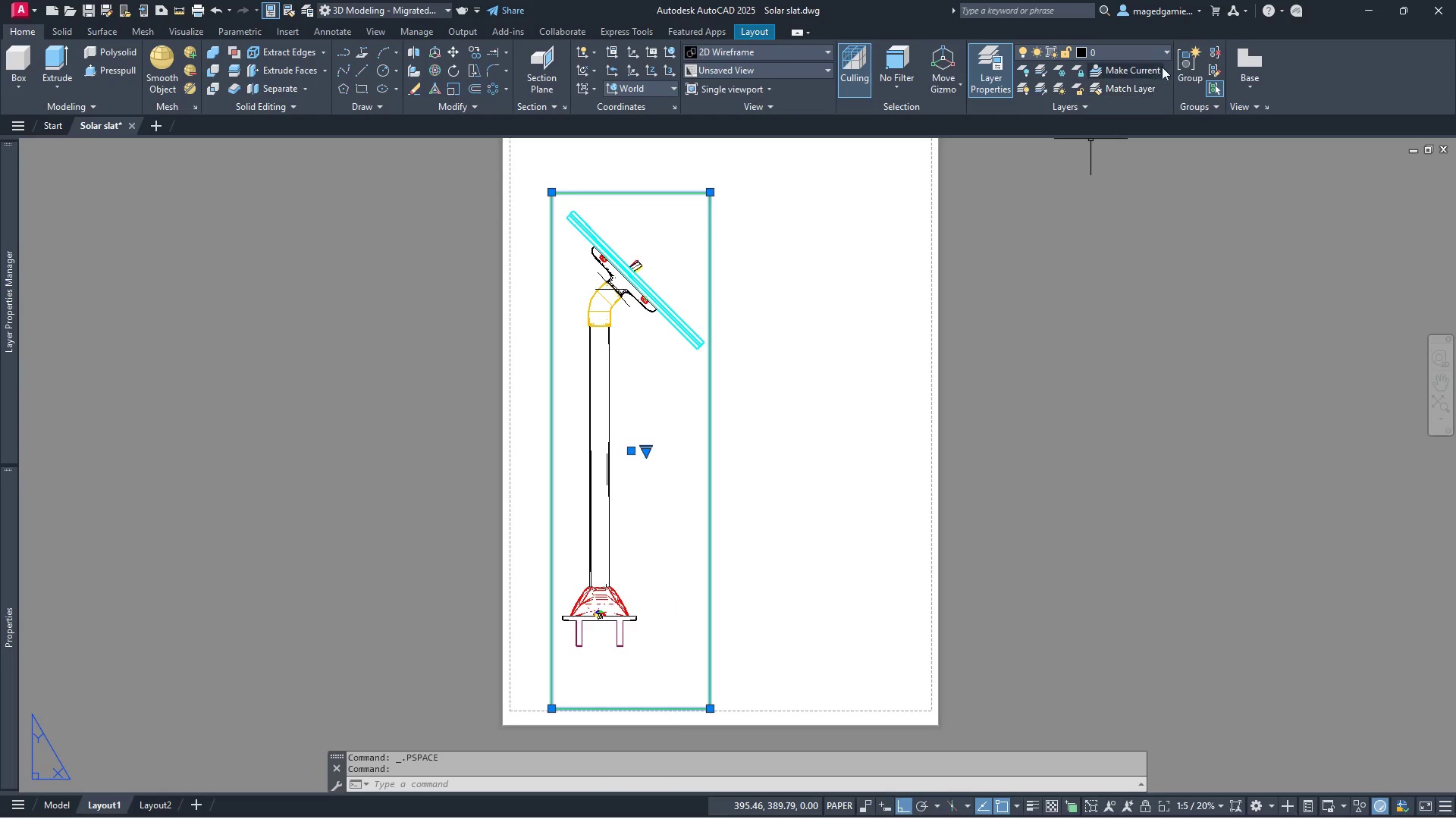 
left_click([1161, 48])
 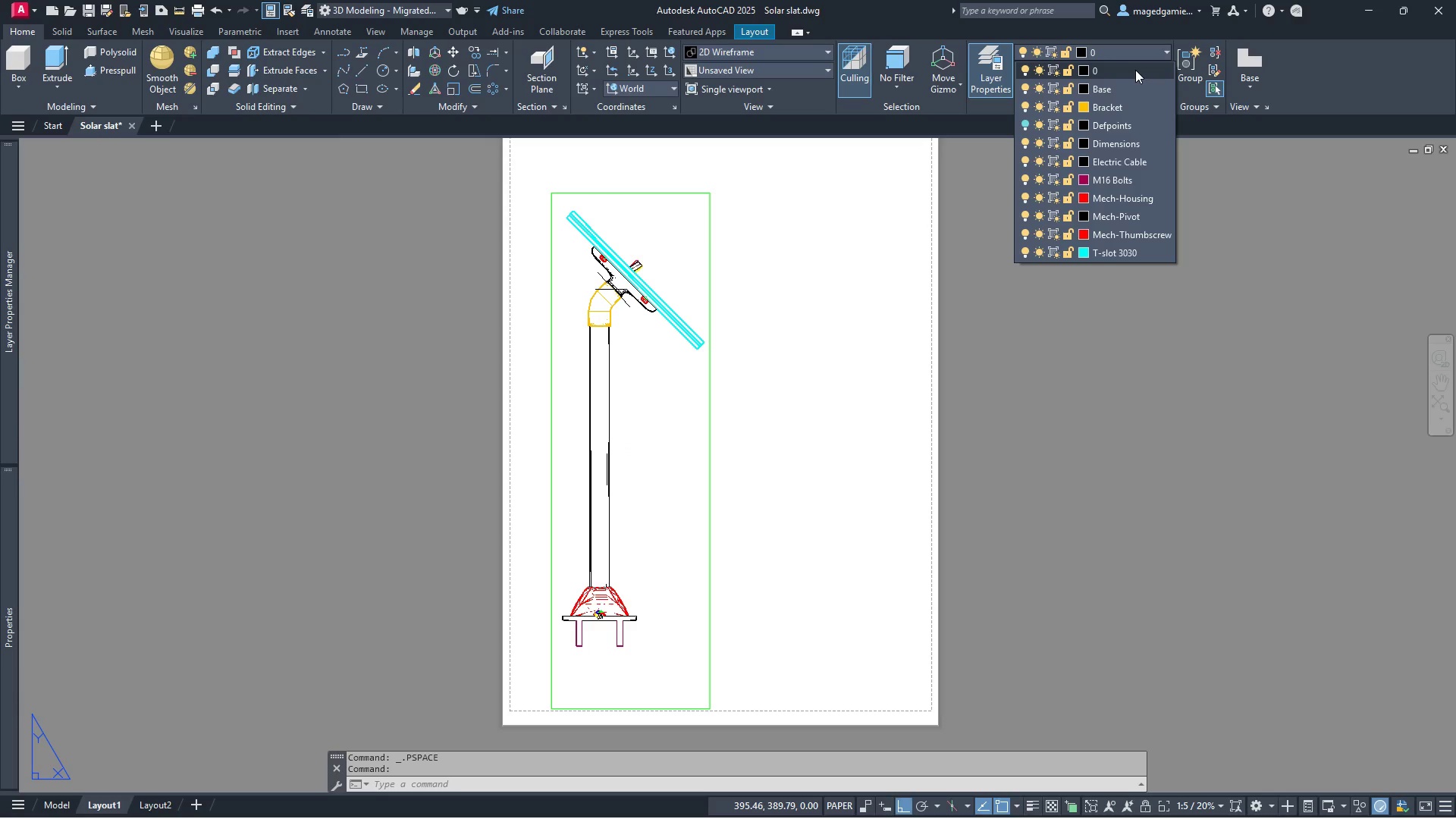 
left_click([1135, 70])
 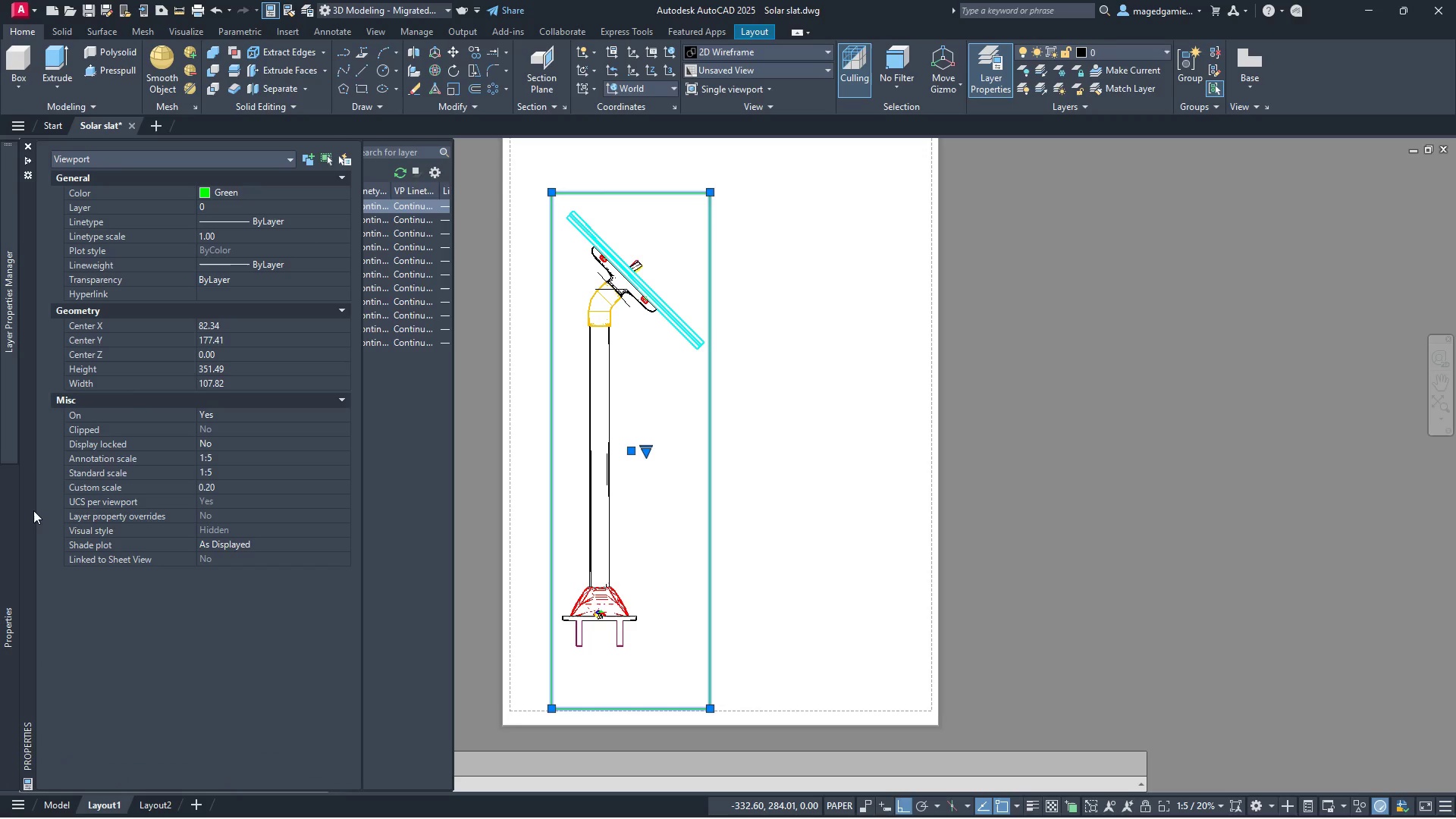 
left_click([249, 187])
 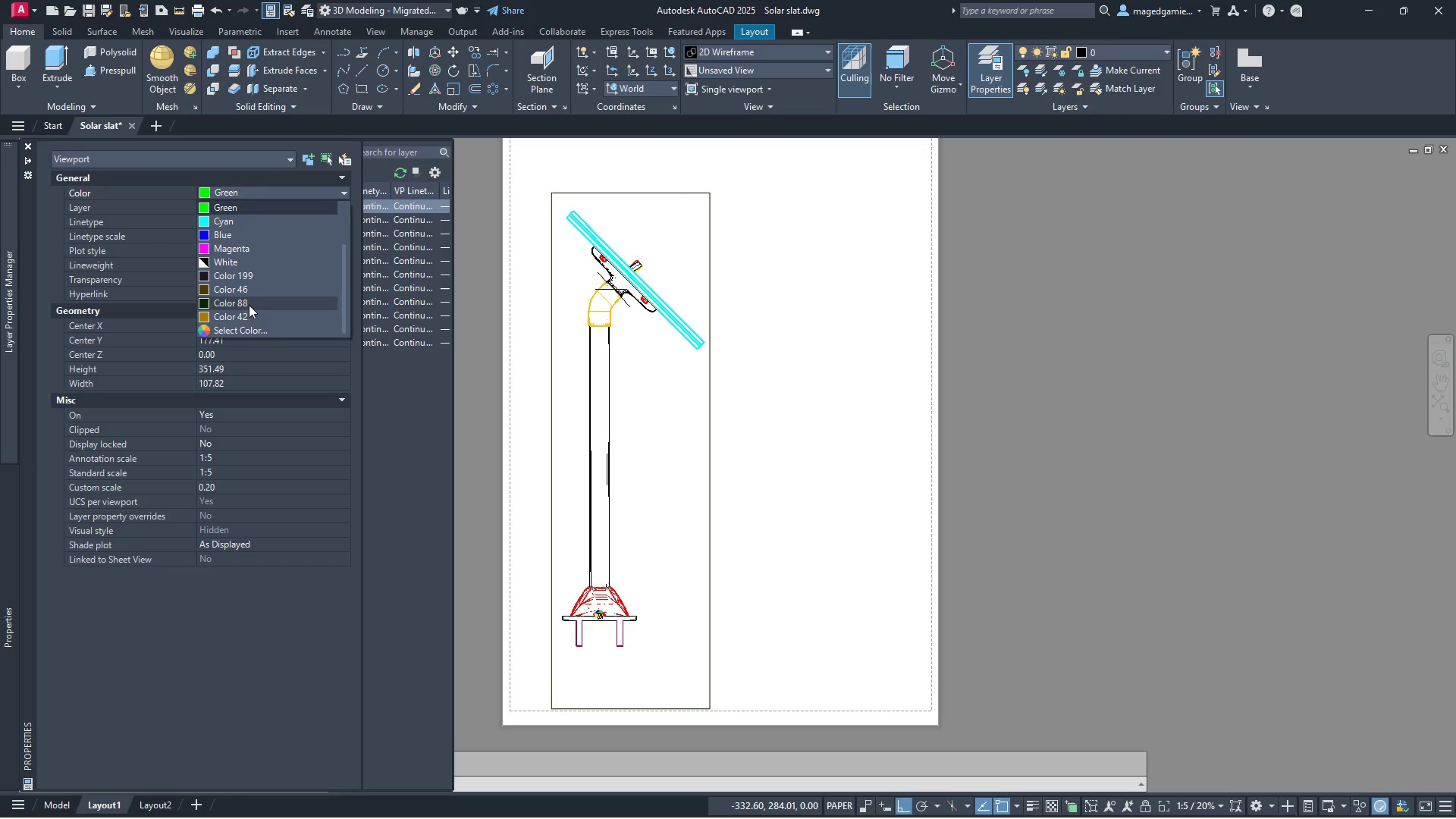 
scroll: coordinate [265, 265], scroll_direction: up, amount: 6.0
 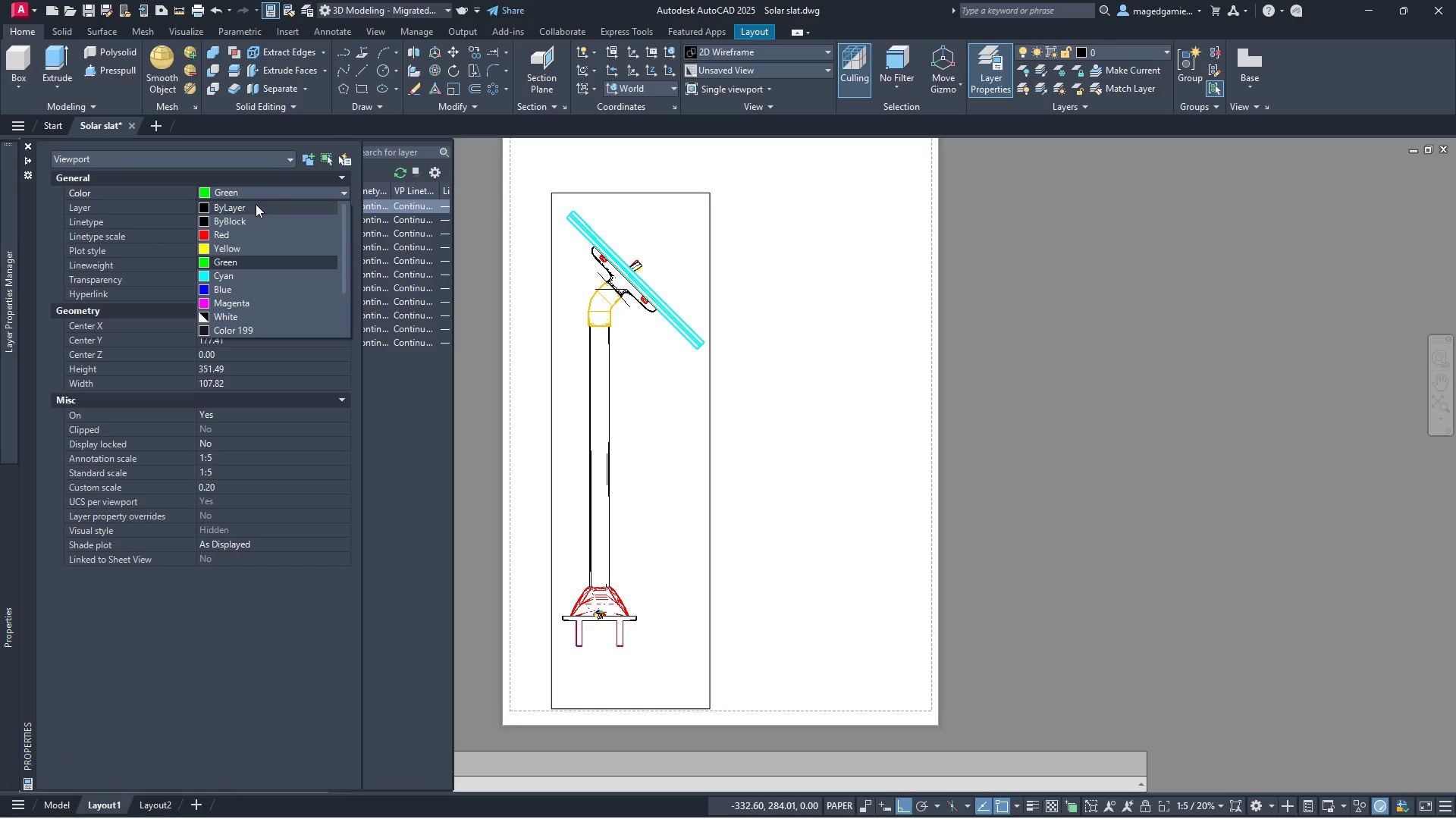 
left_click([256, 204])
 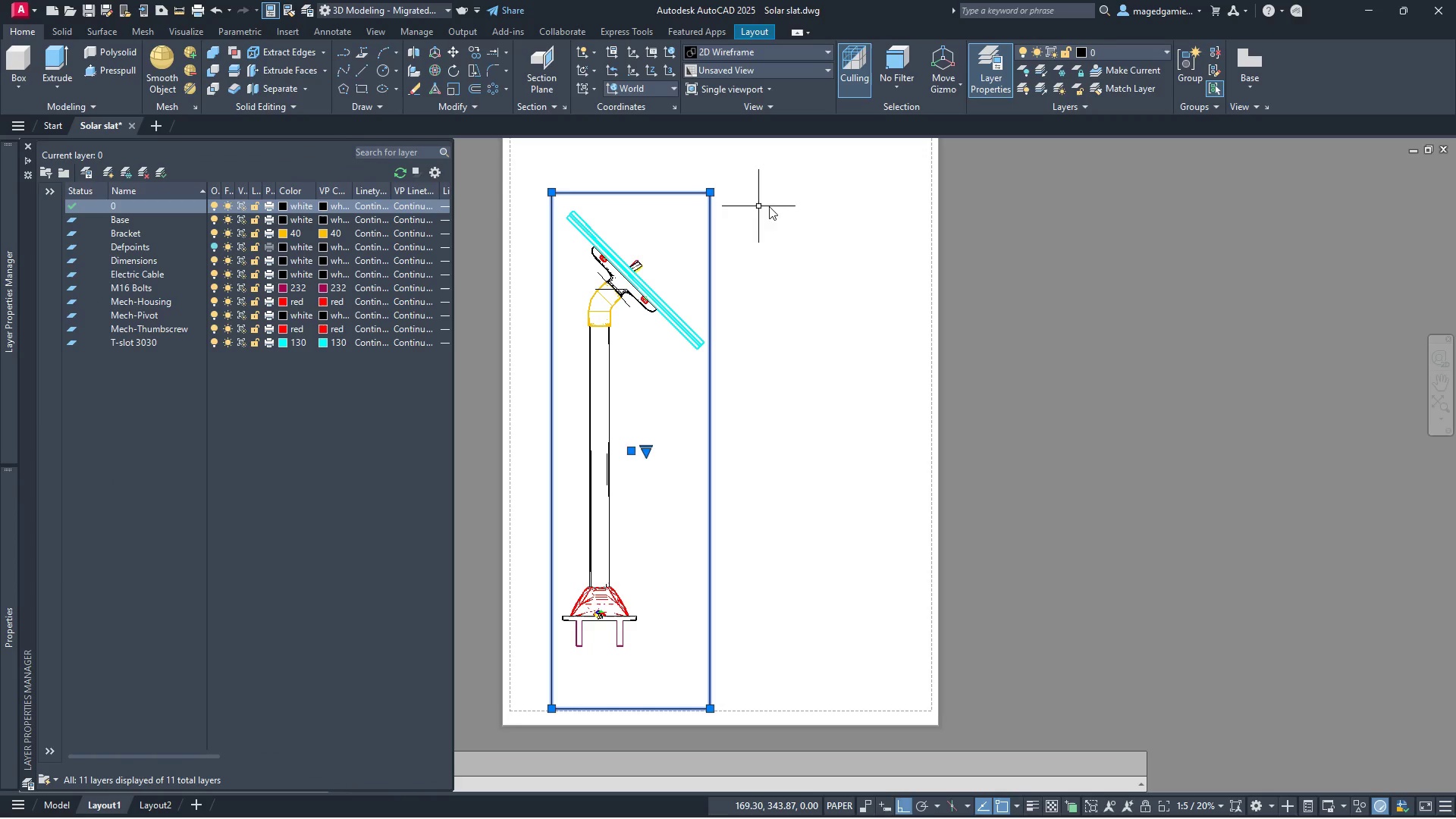 
key(Escape)
 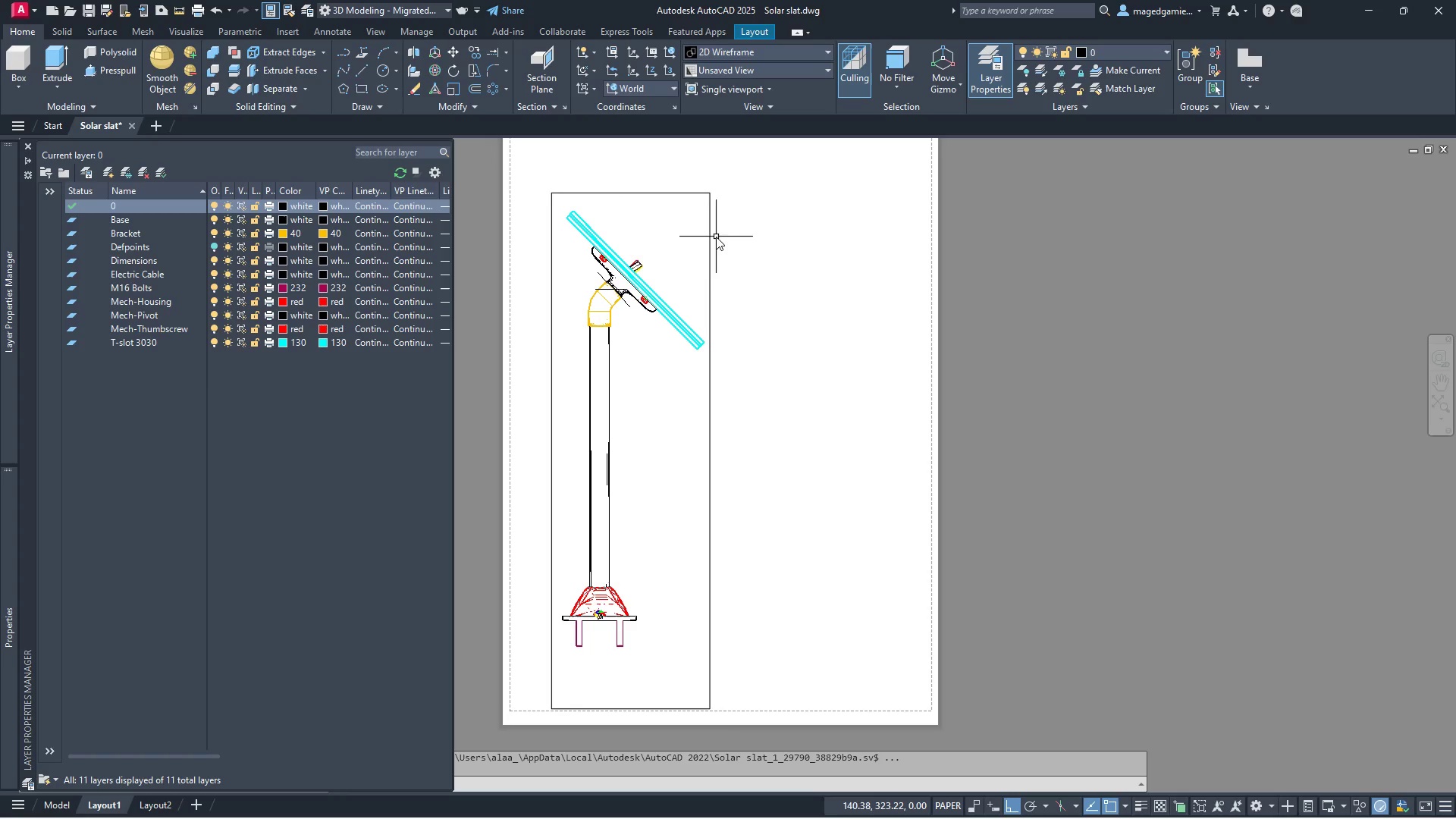 
left_click([710, 234])
 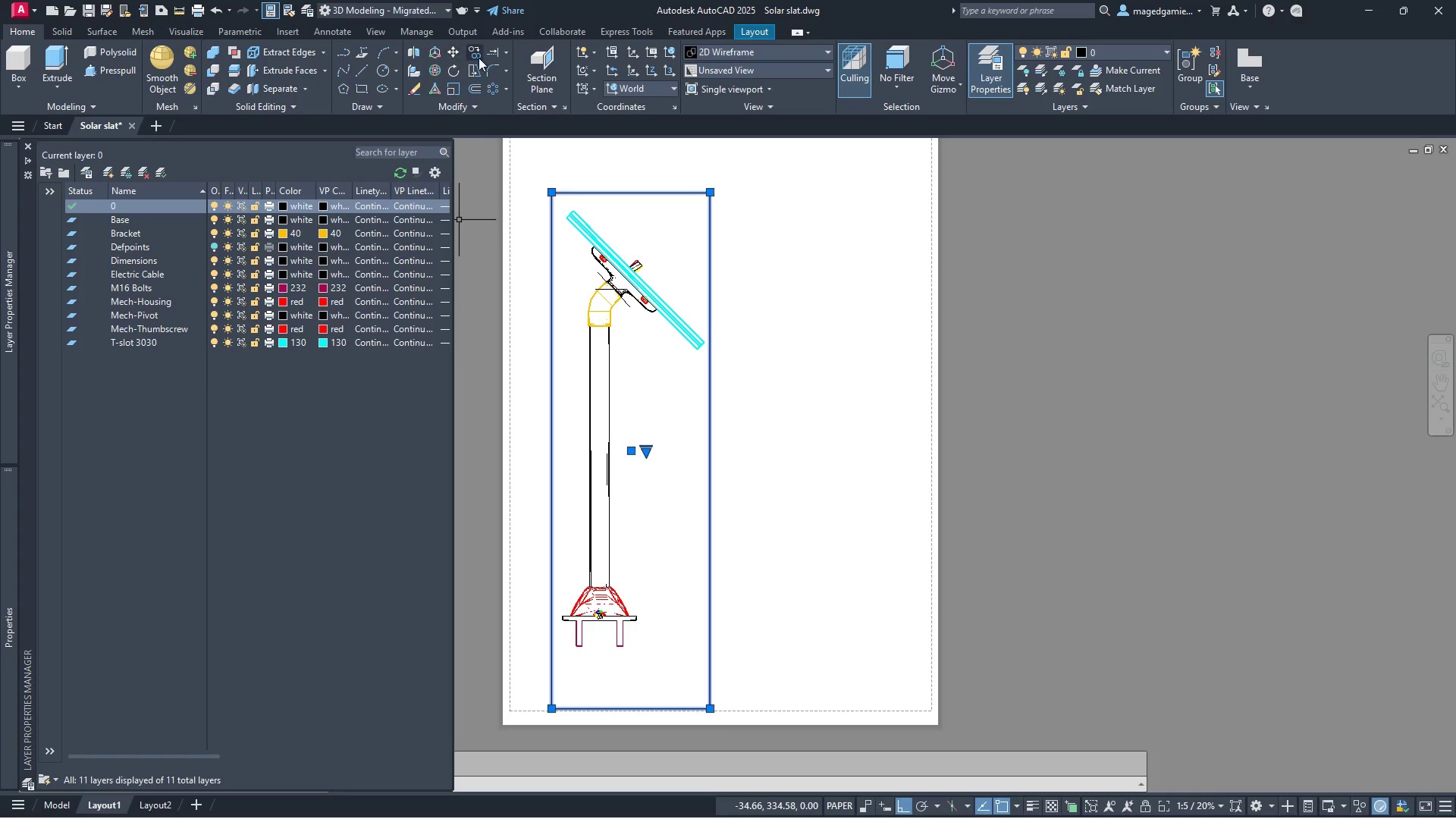 
left_click([472, 55])
 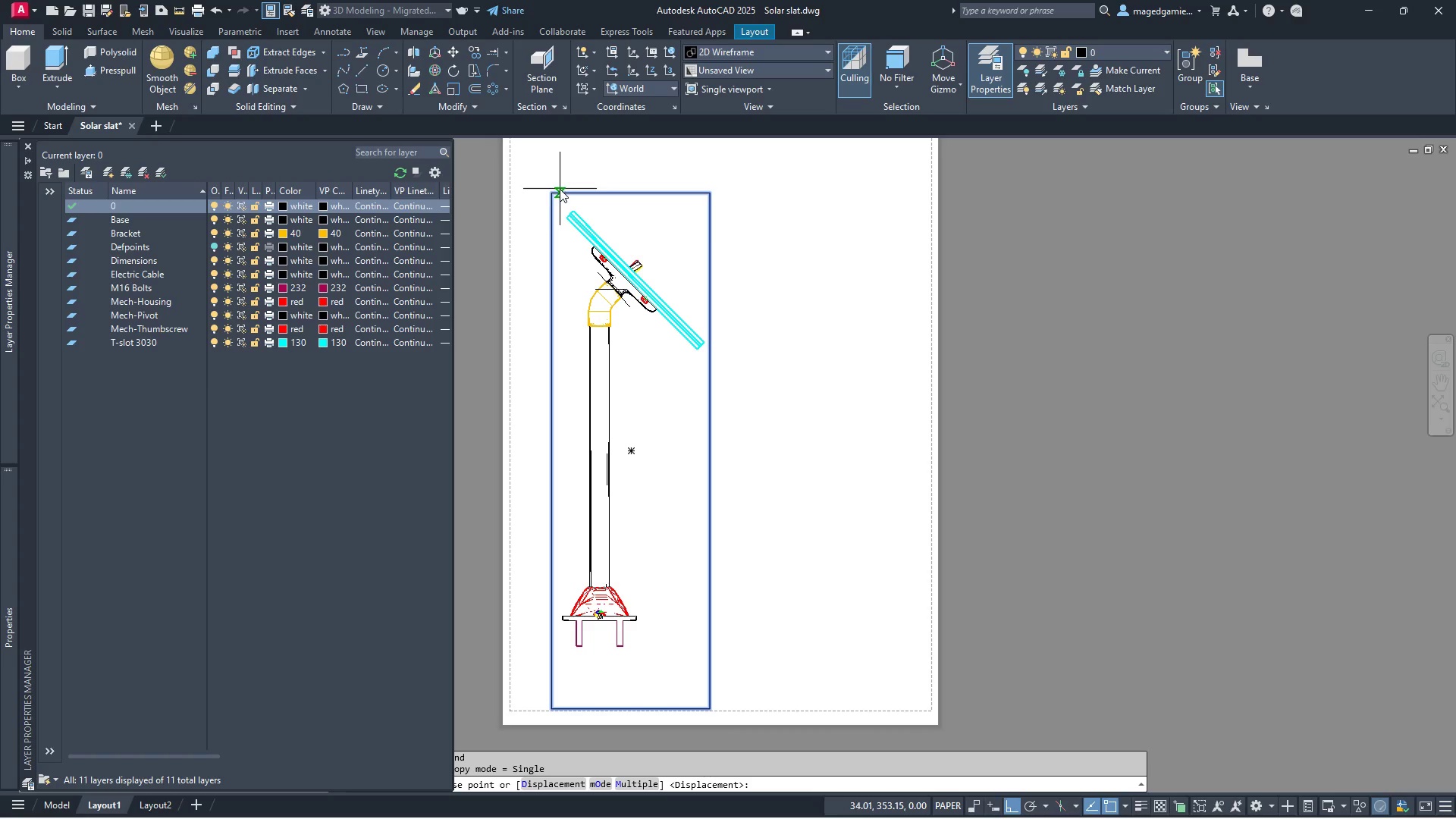 
left_click([551, 189])
 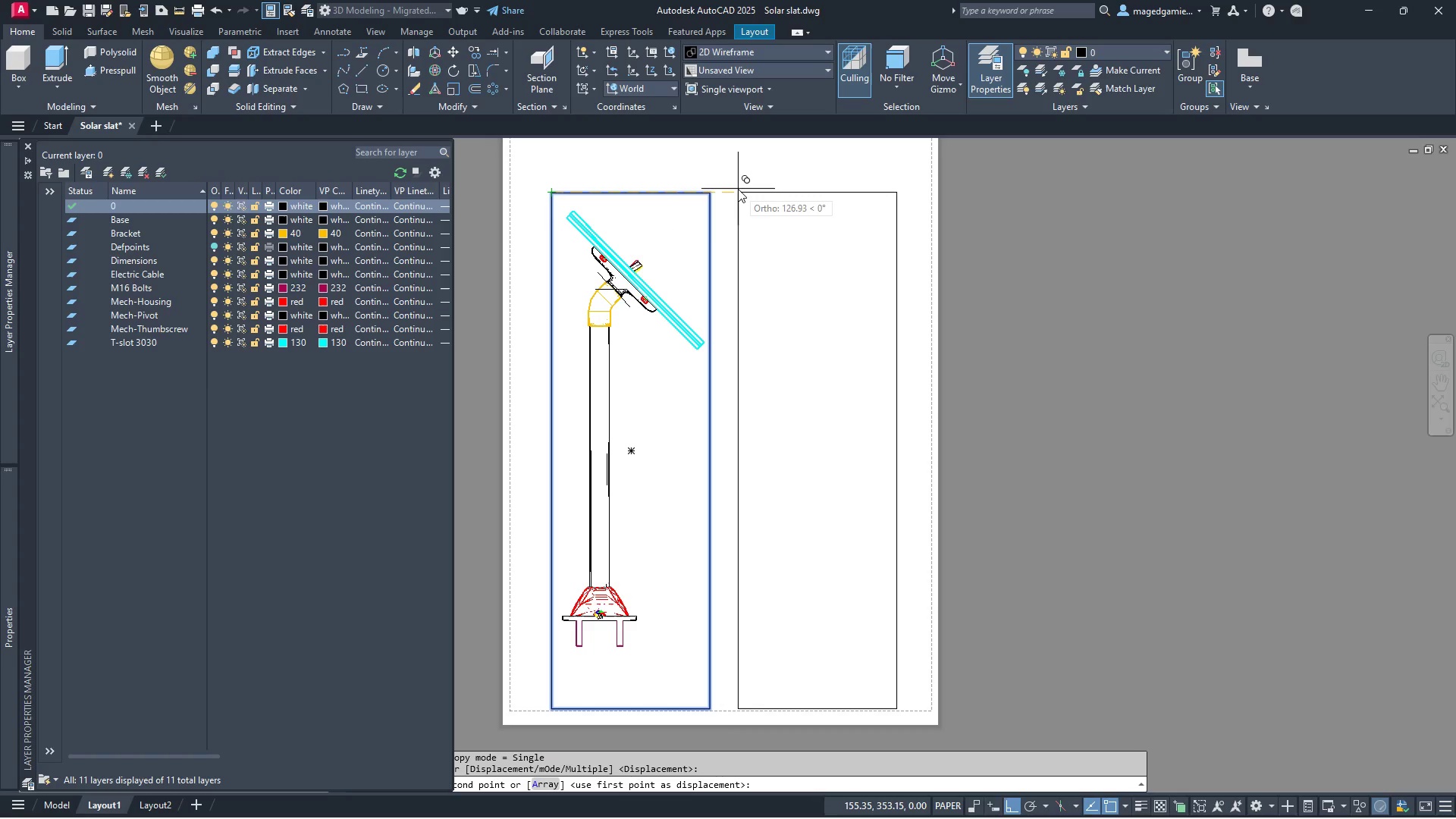 
wait(5.05)
 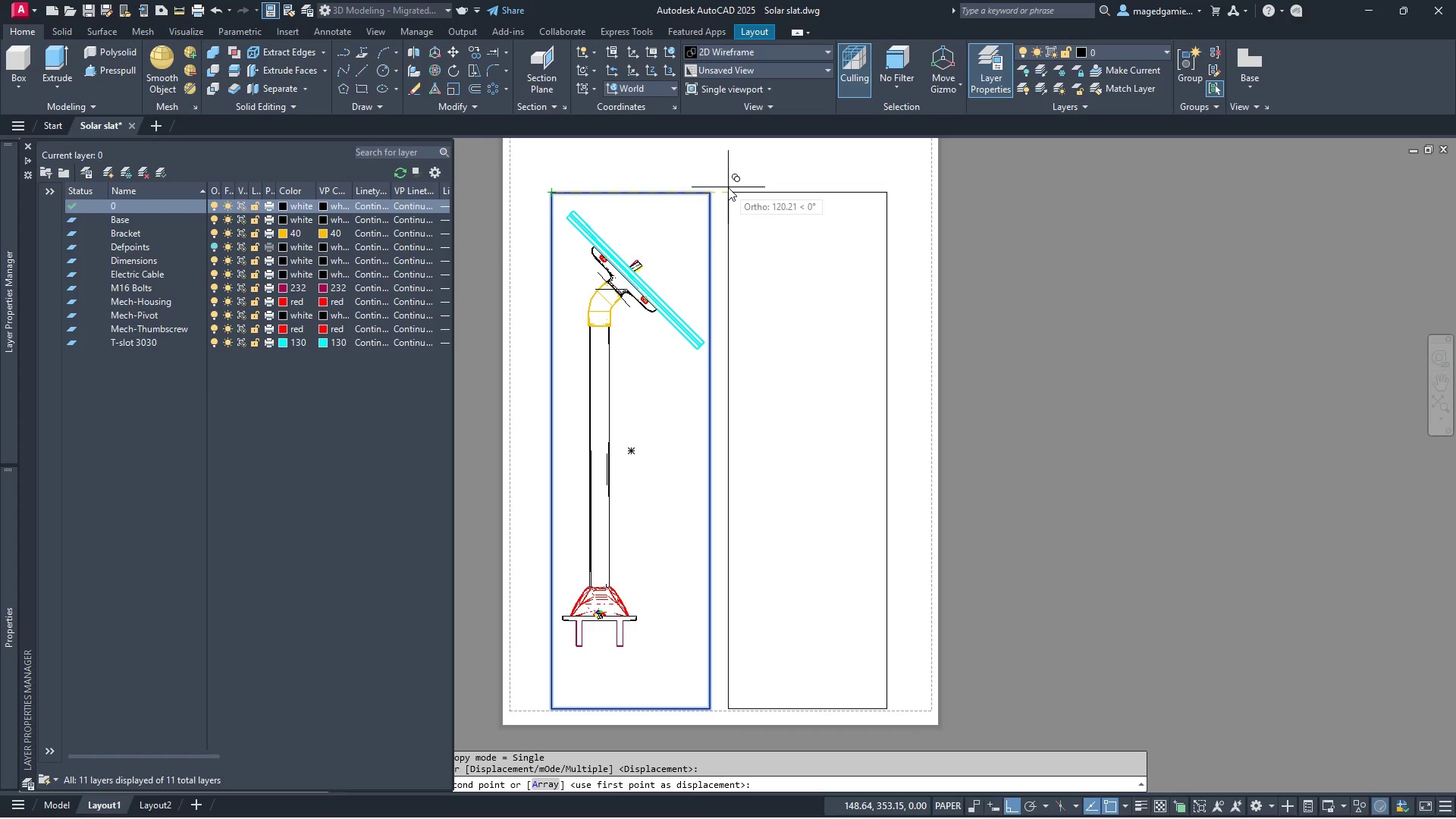 
left_click([740, 187])
 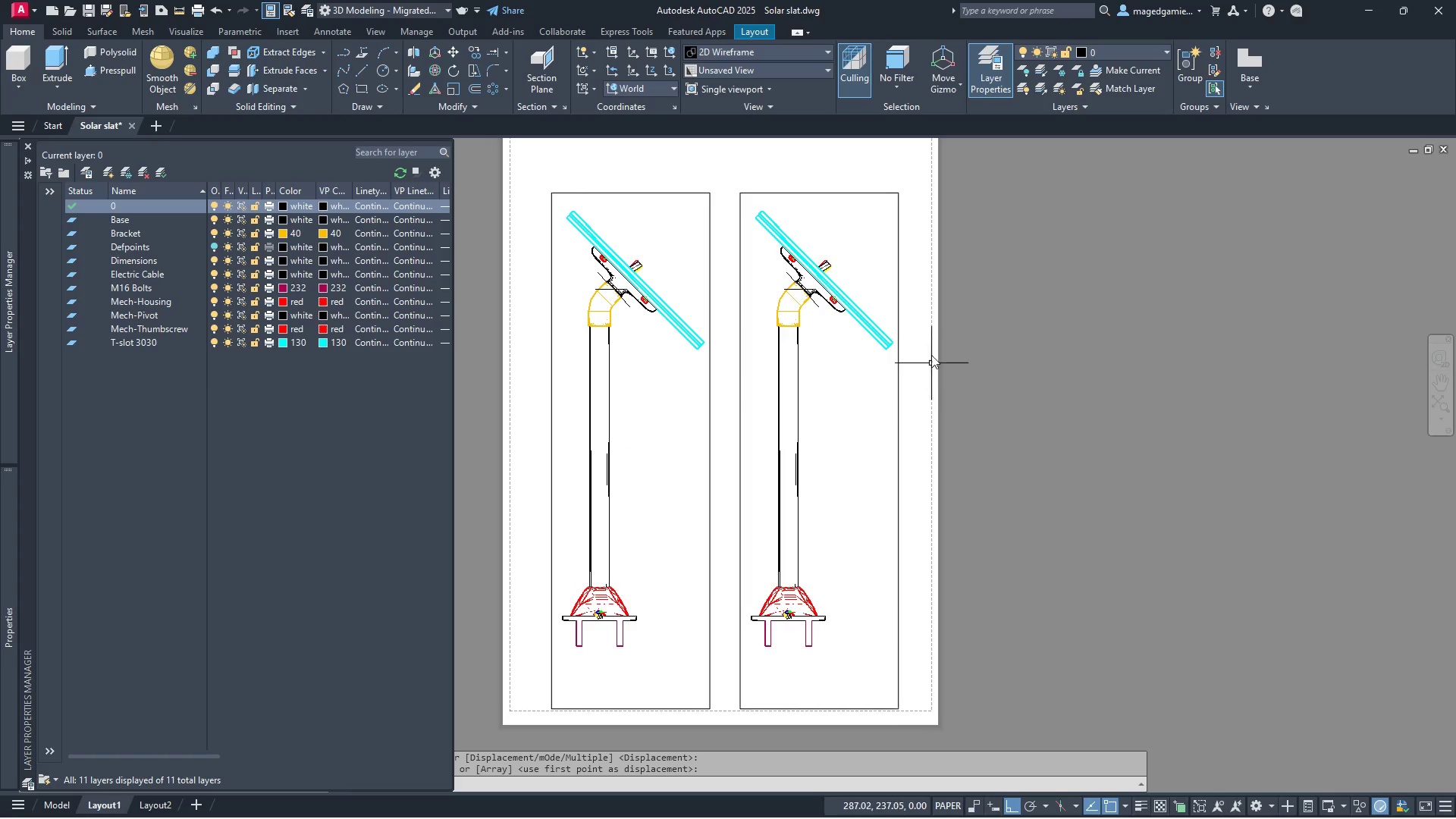 
key(Escape)
 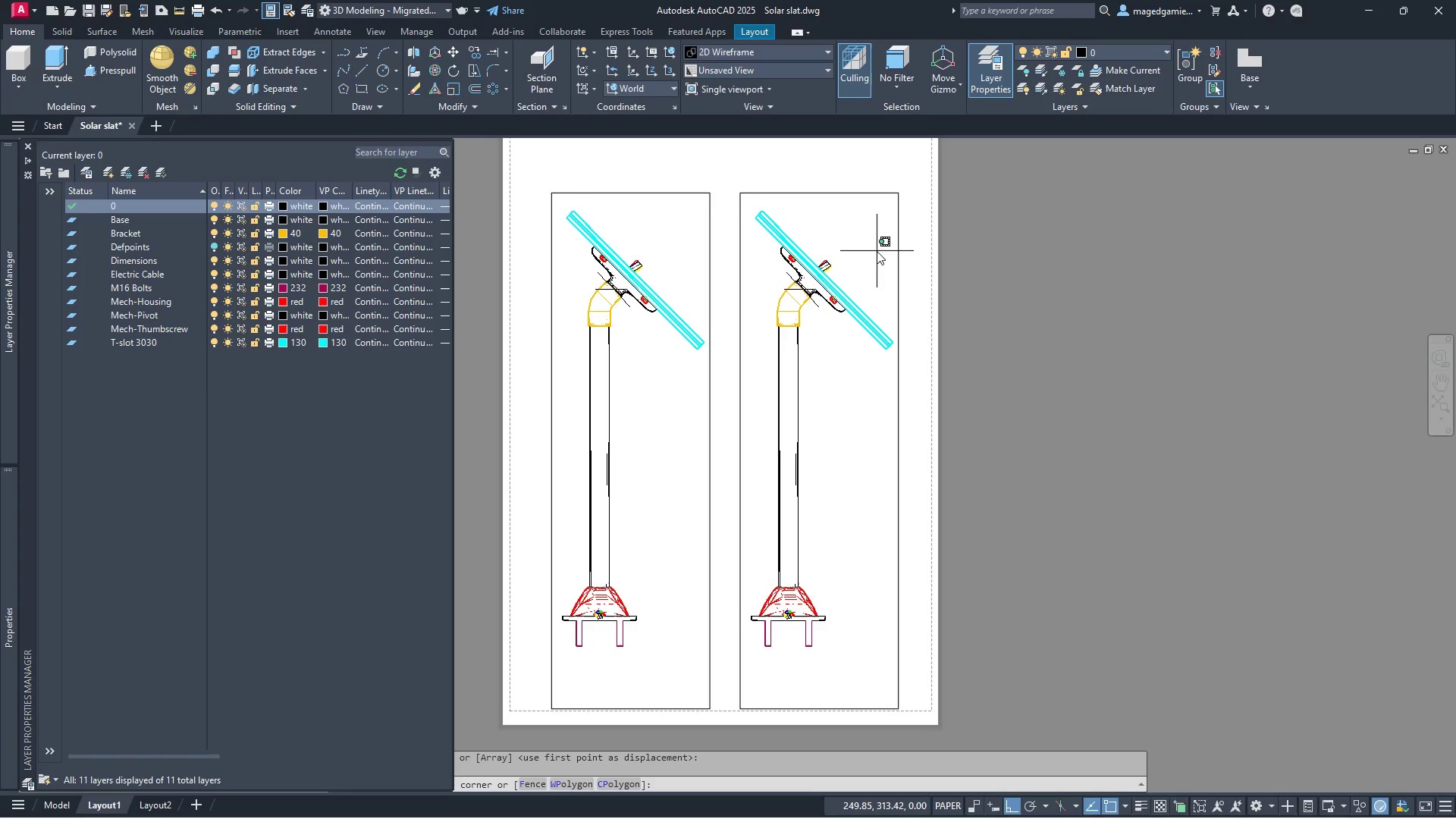 
double_click([877, 251])
 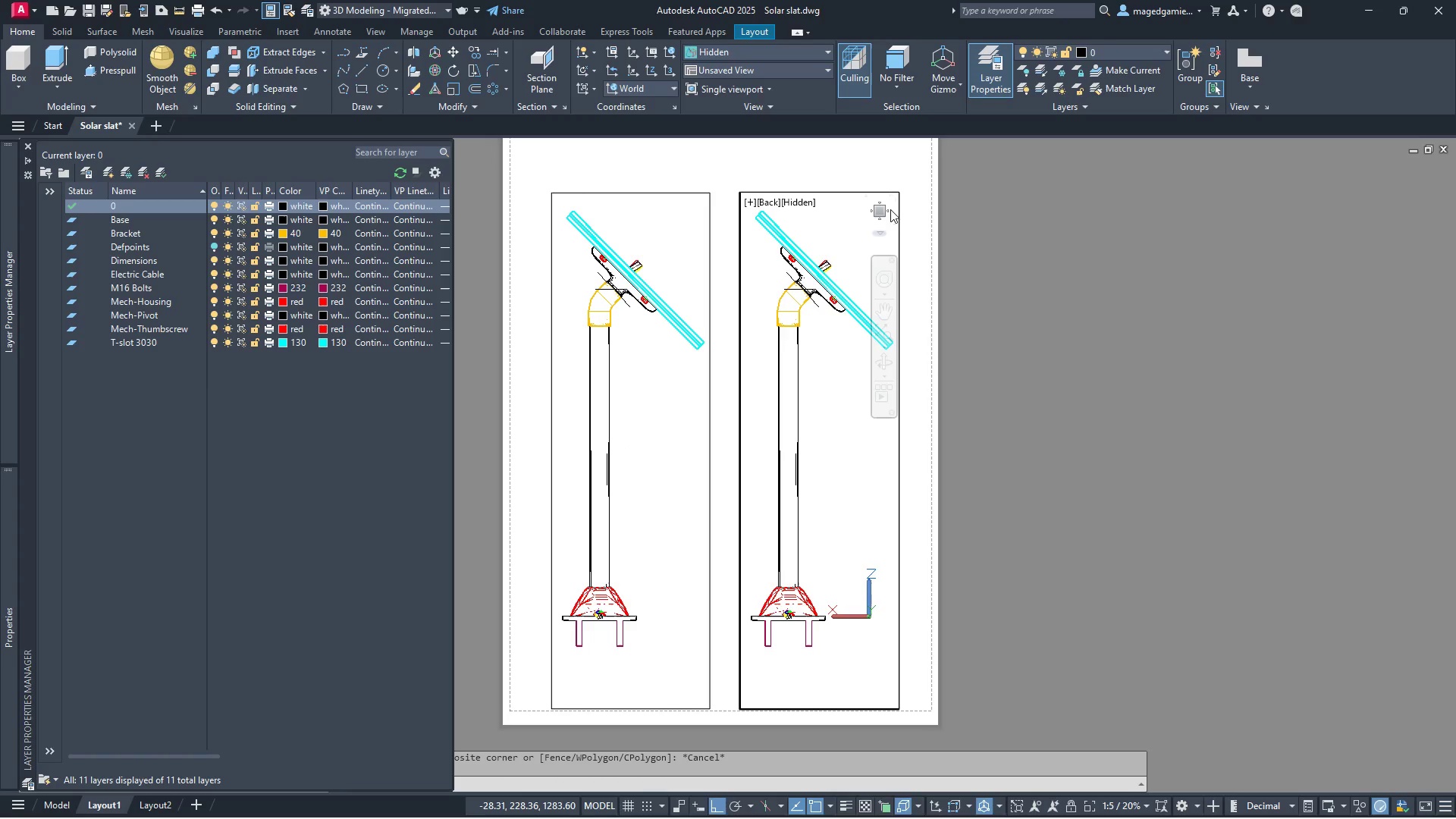 
left_click([889, 209])
 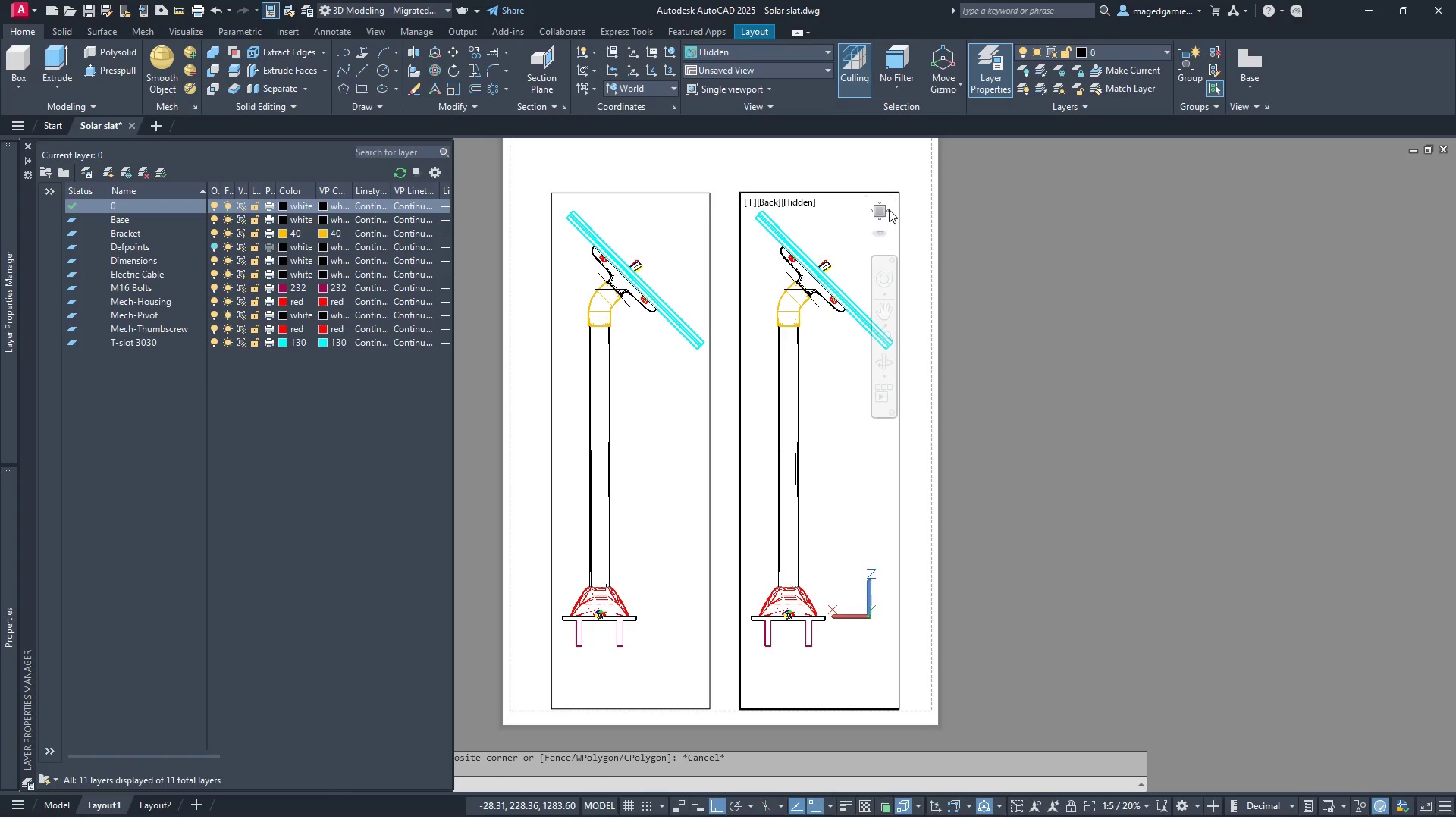 
scroll: coordinate [889, 209], scroll_direction: up, amount: 3.0
 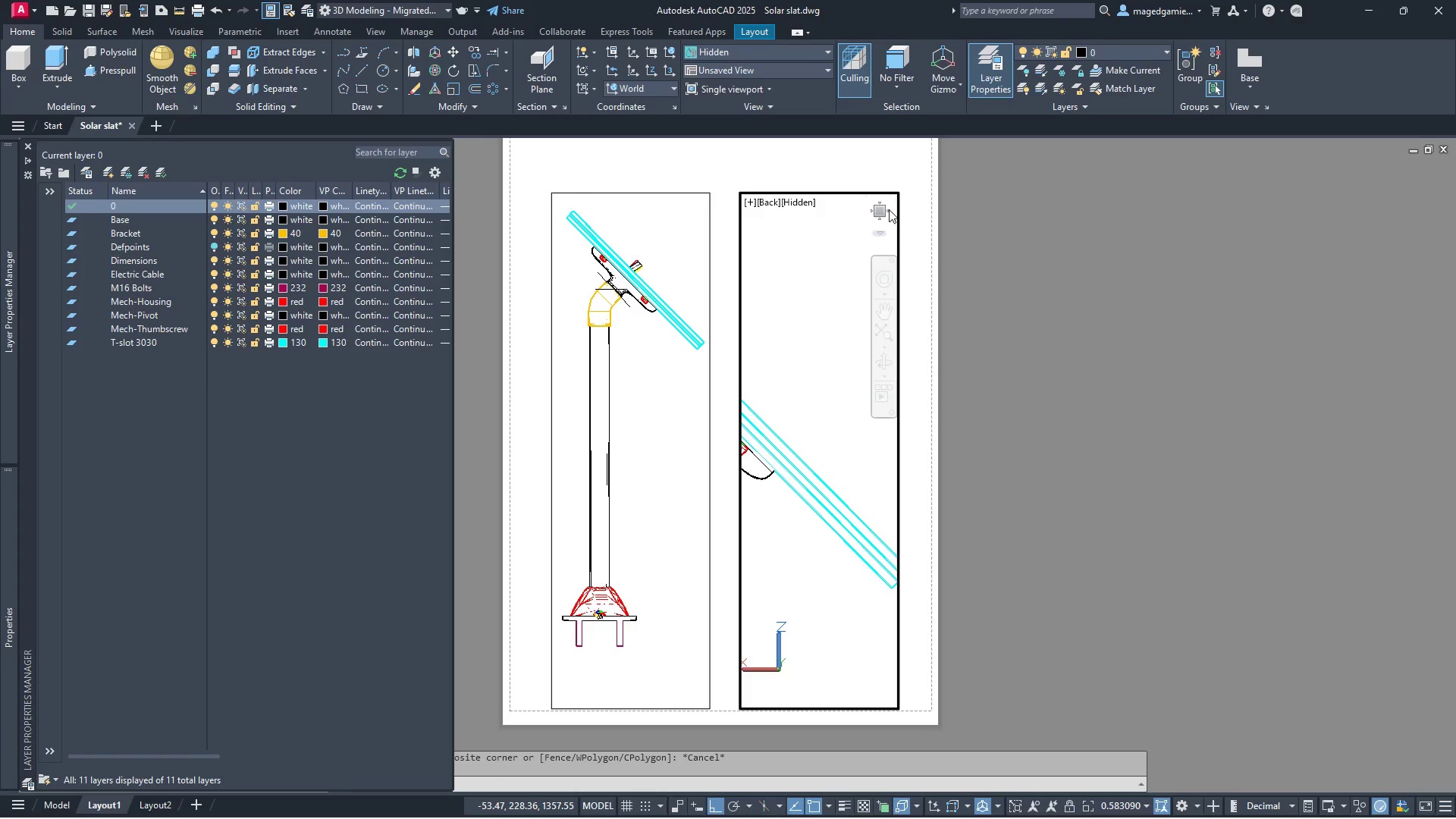 
scroll: coordinate [889, 209], scroll_direction: down, amount: 1.0
 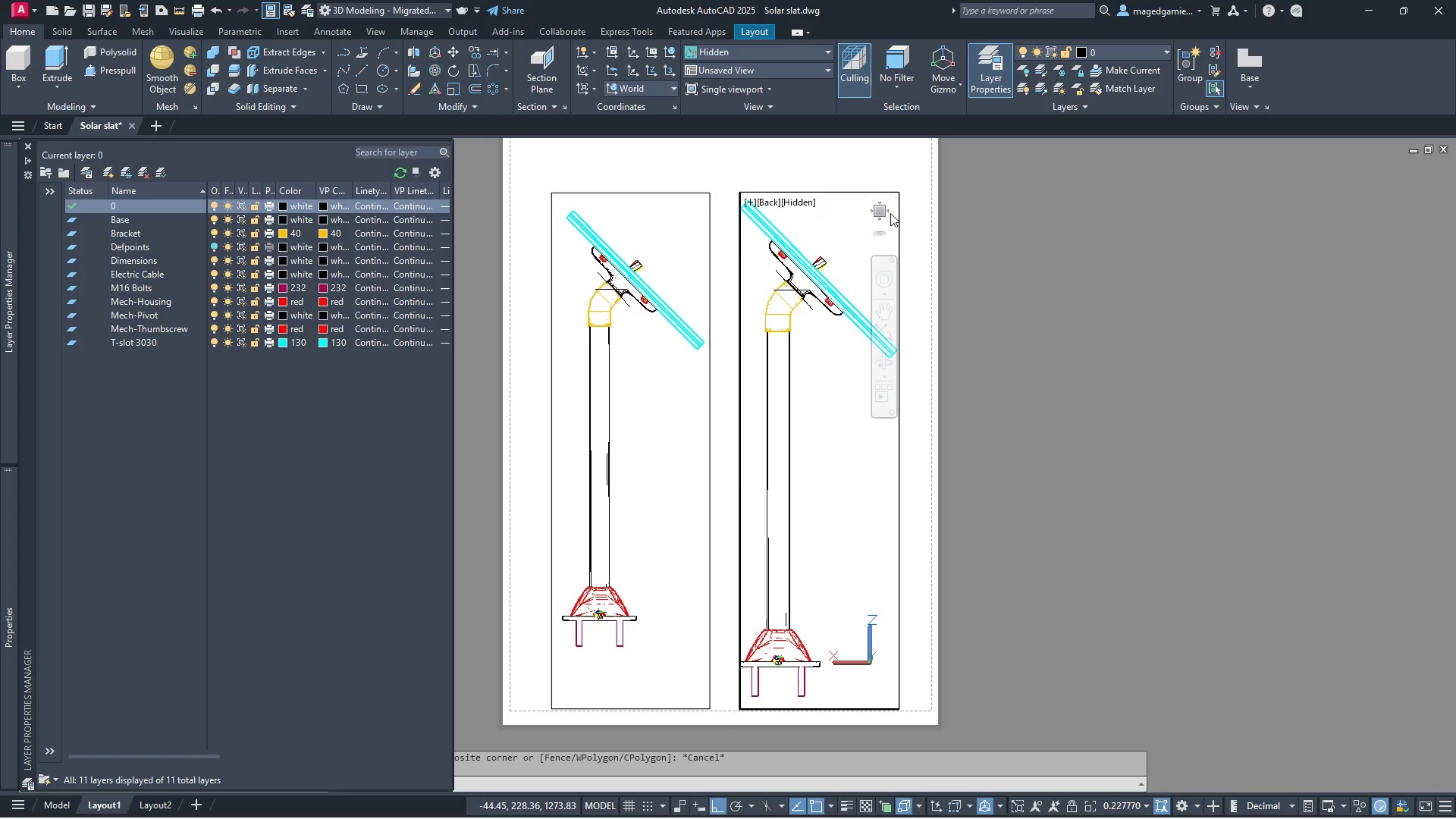 
left_click([887, 210])
 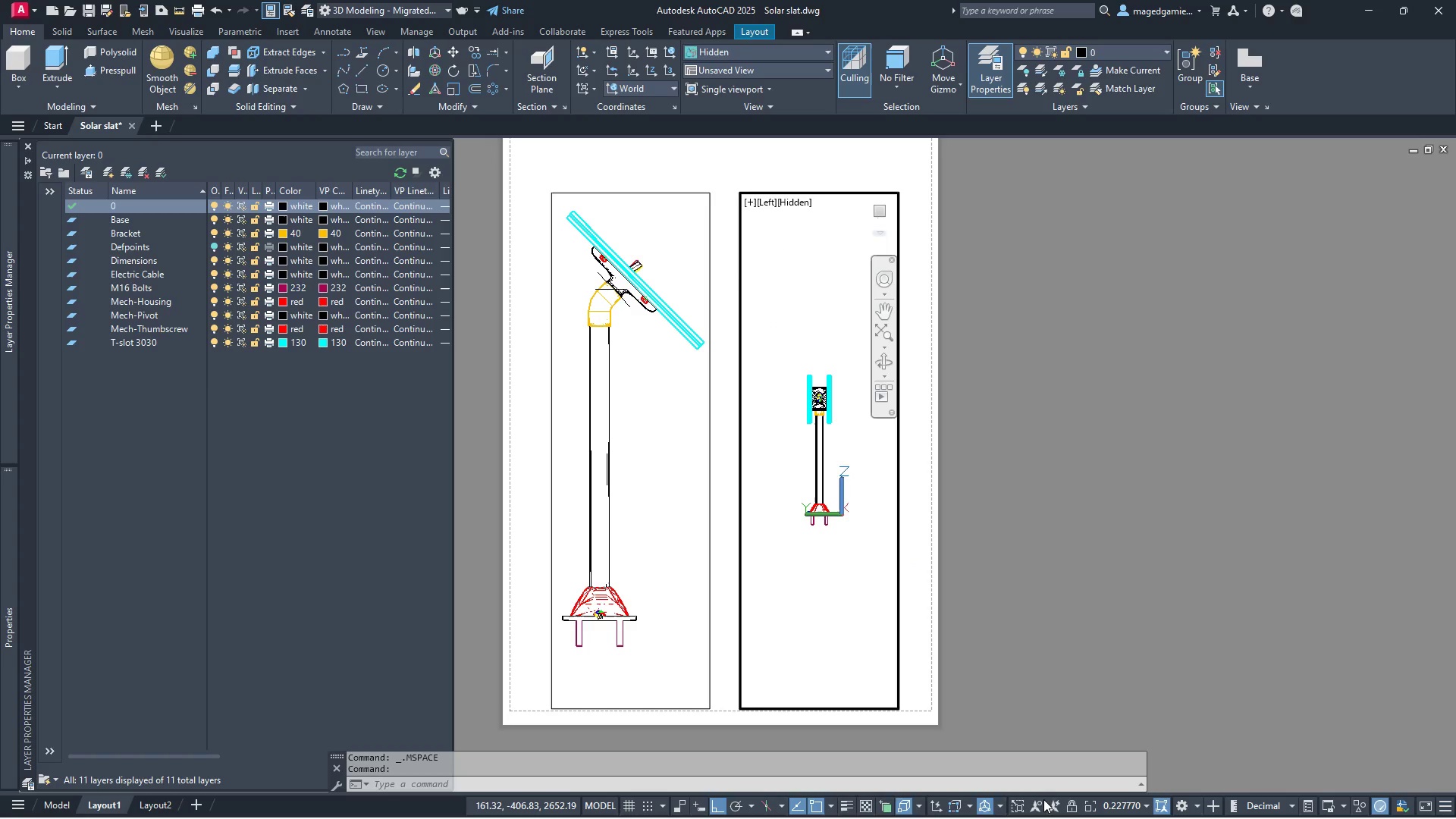 
left_click([1122, 808])
 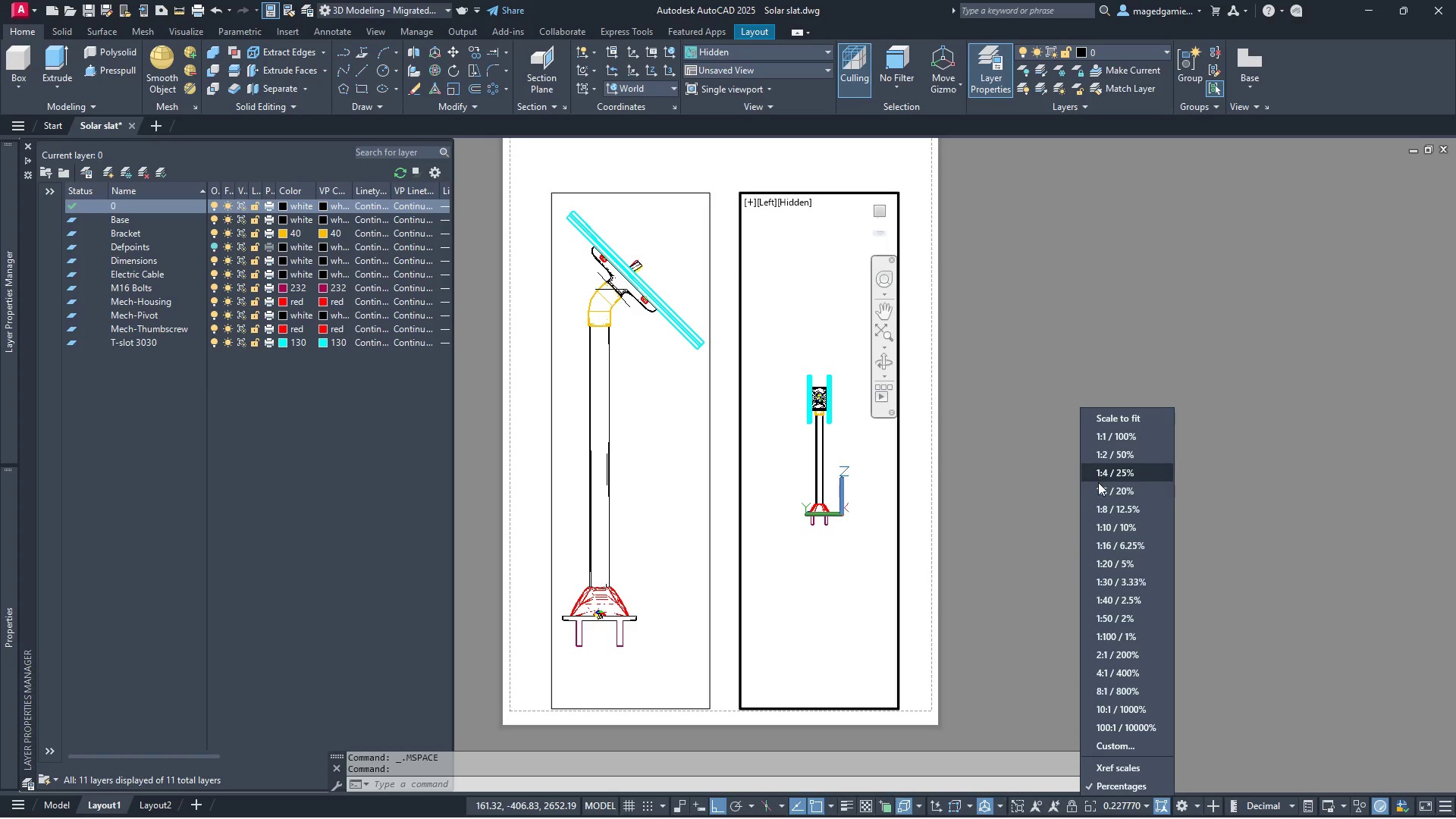 
left_click([1102, 489])
 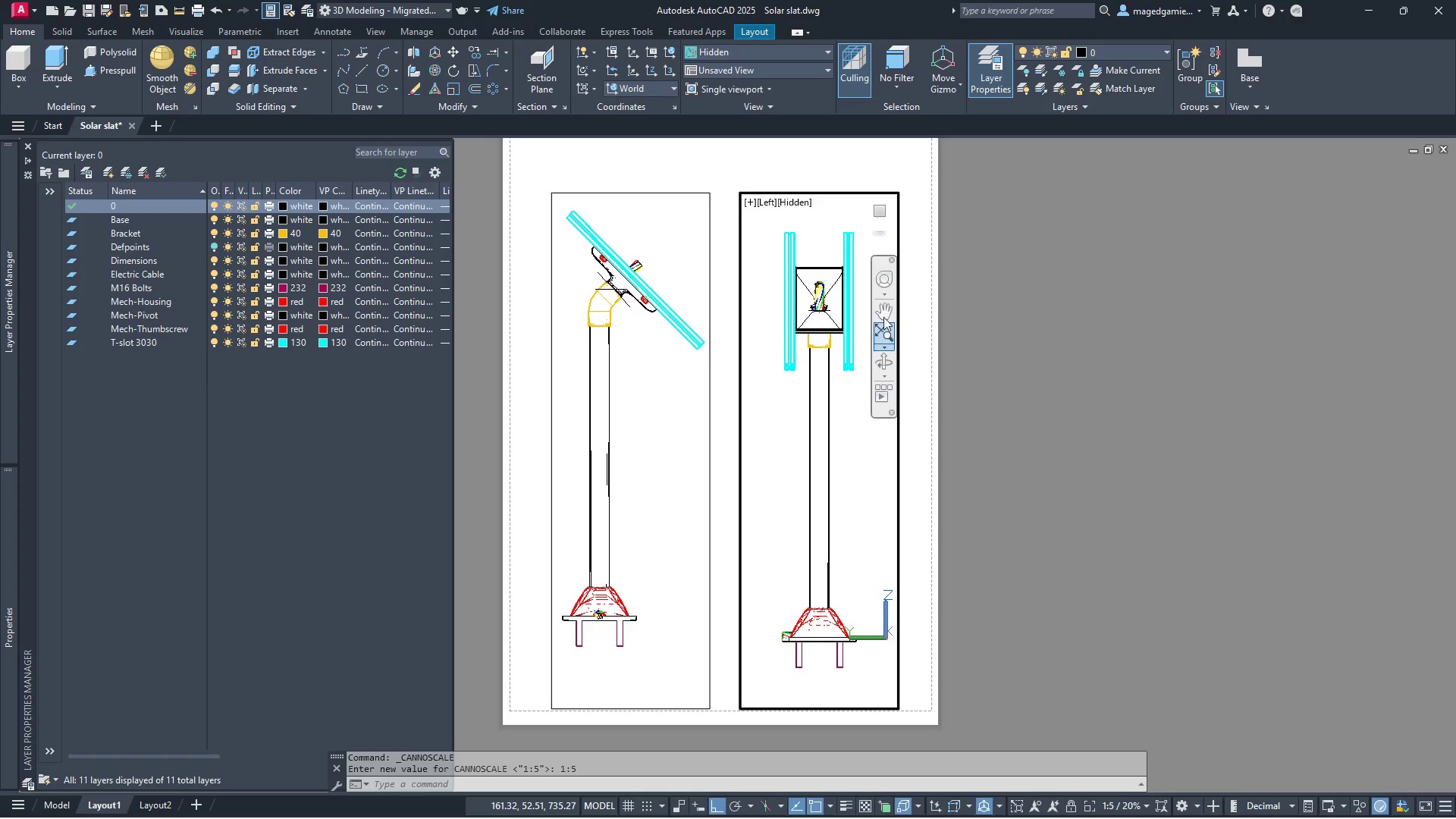 
wait(6.86)
 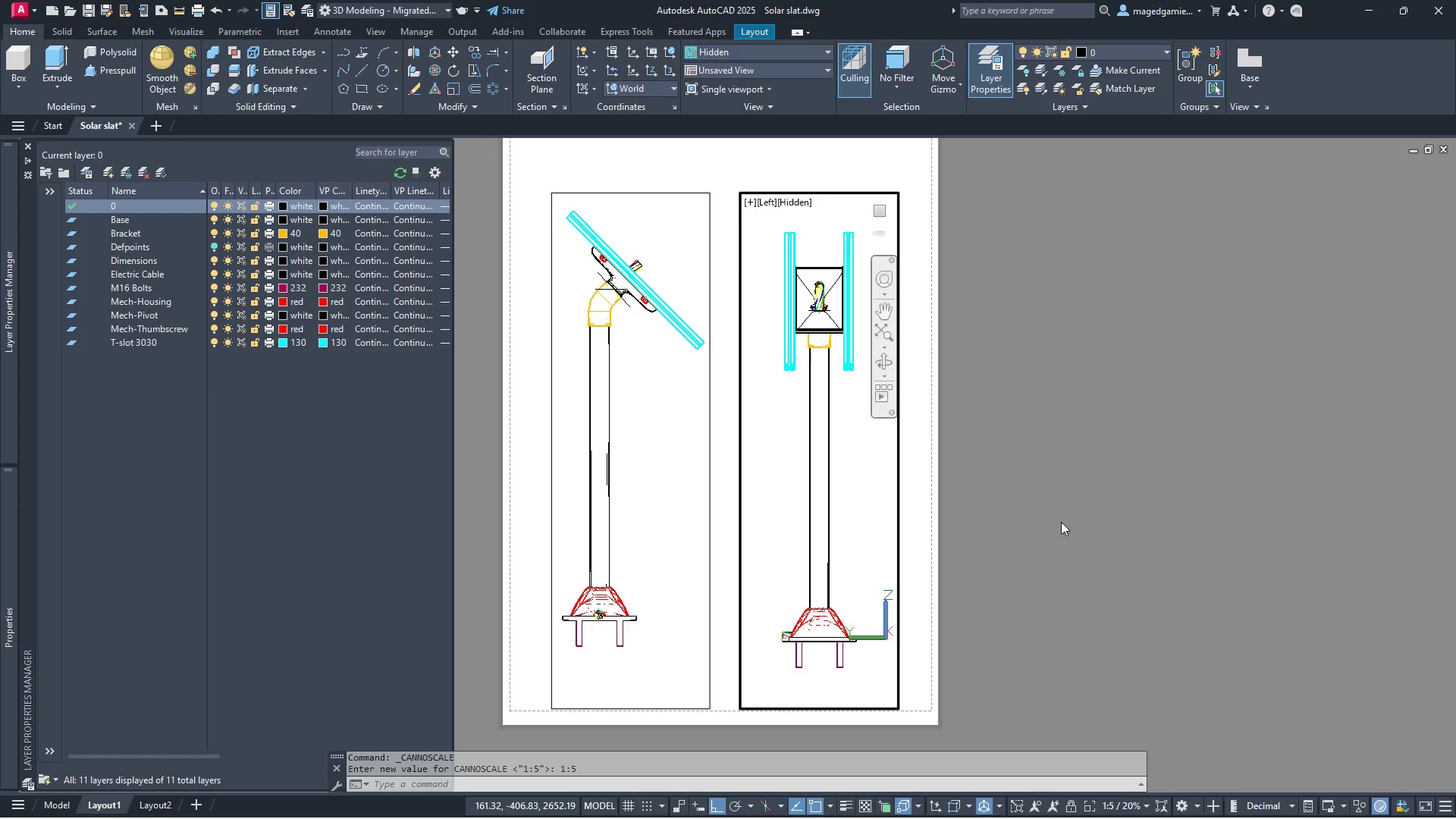 
double_click([915, 394])
 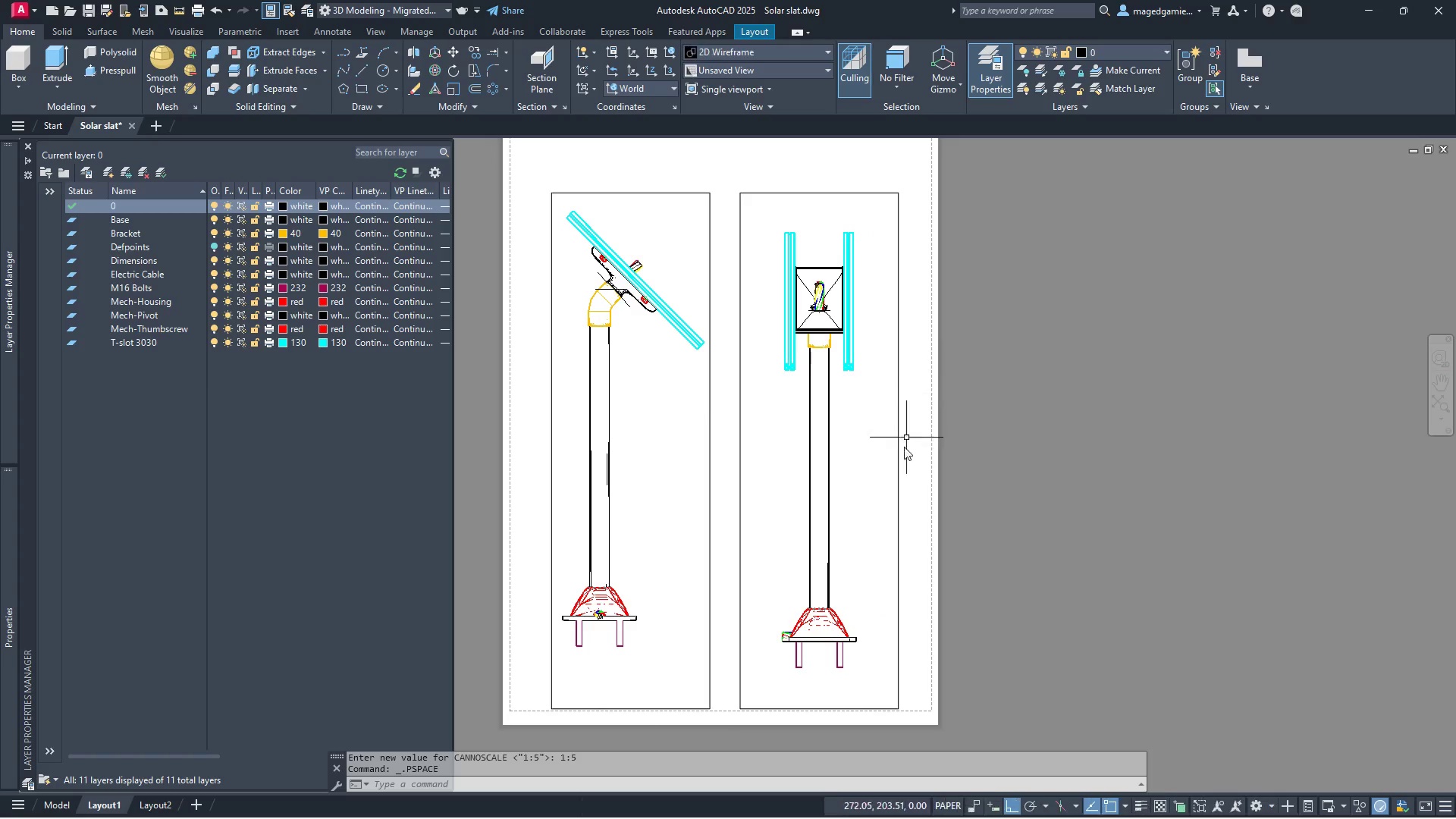 
key(Escape)
 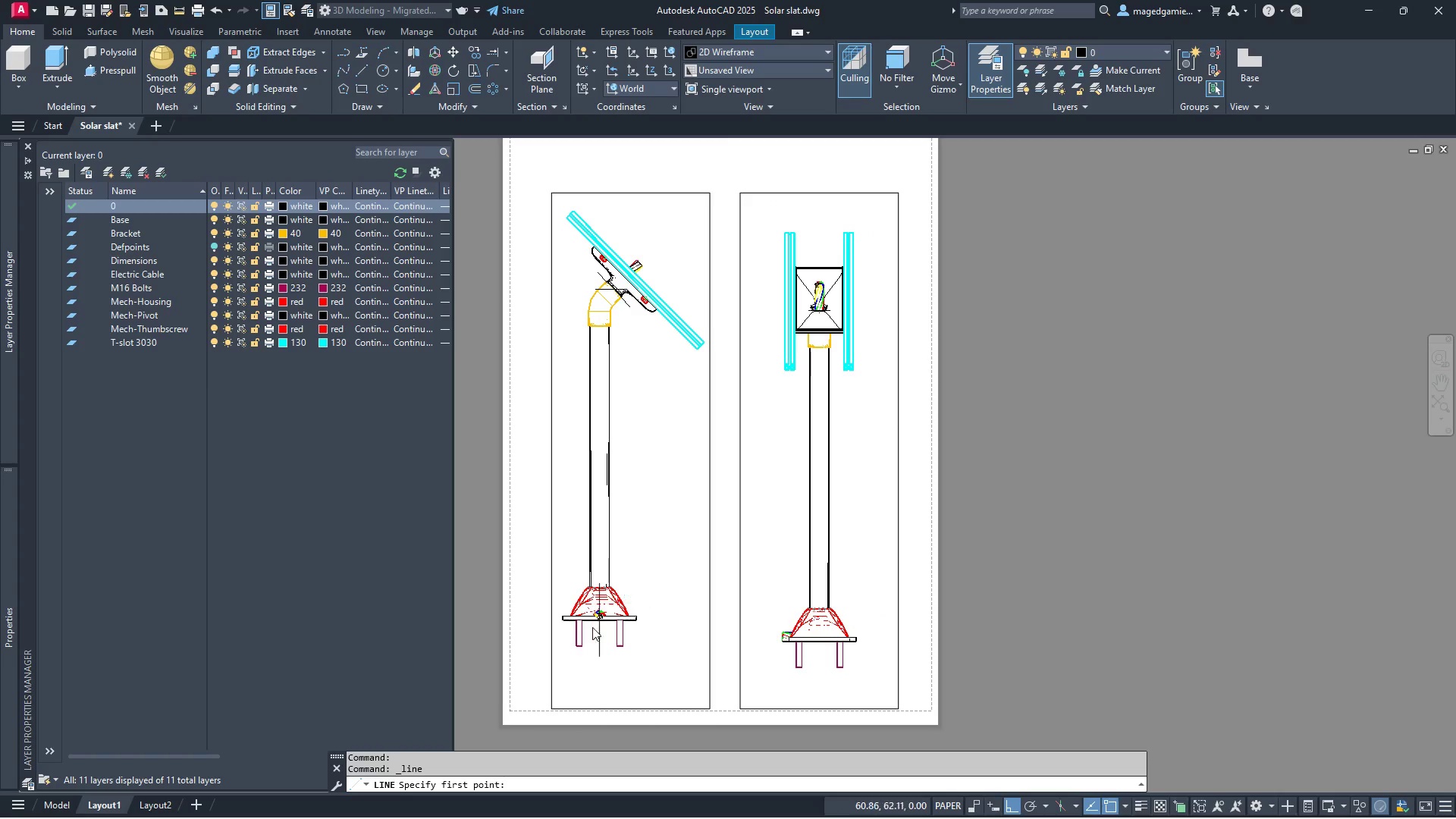 
wait(6.25)
 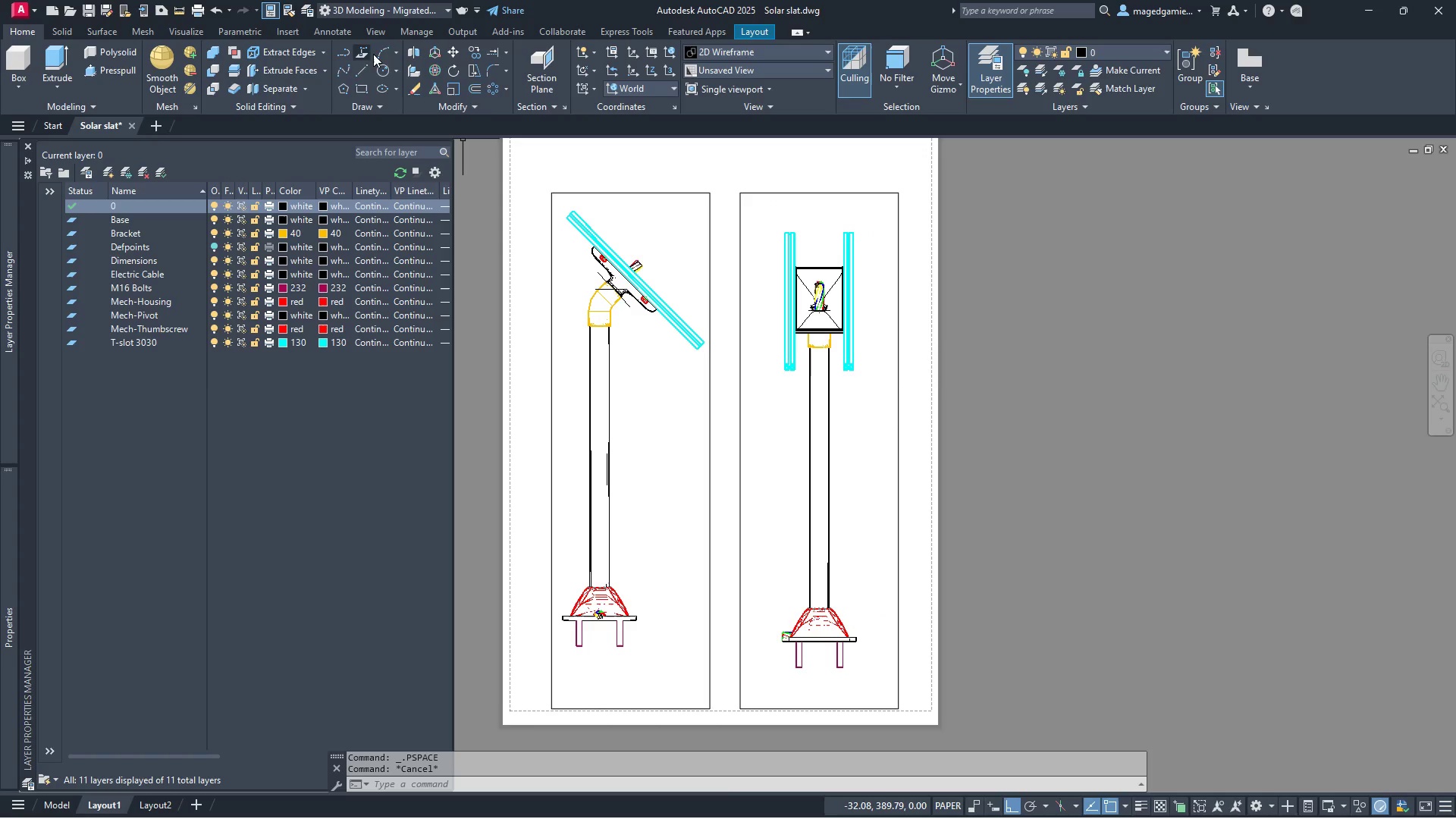 
scroll: coordinate [556, 617], scroll_direction: up, amount: 4.0
 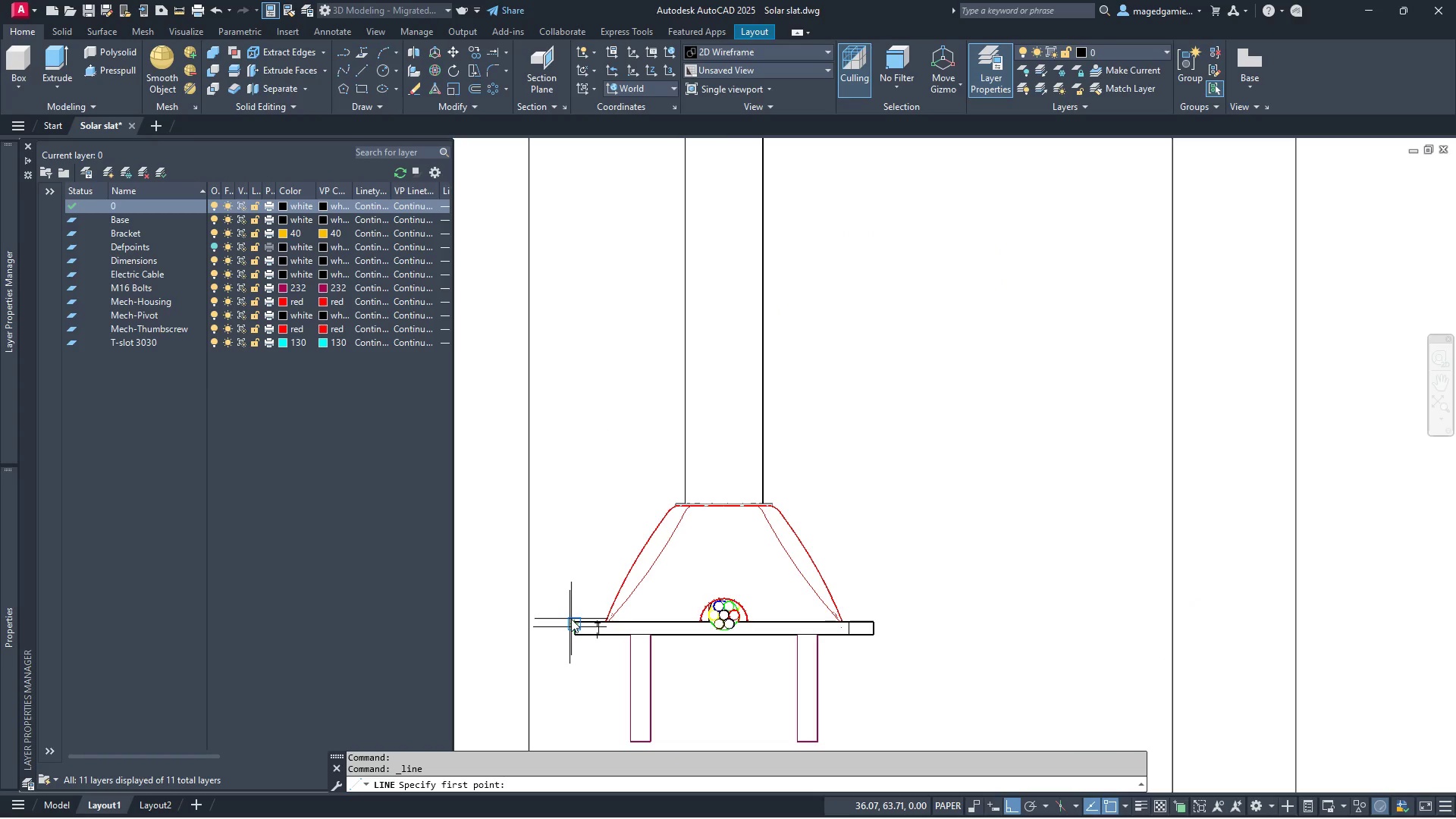 
left_click([573, 619])
 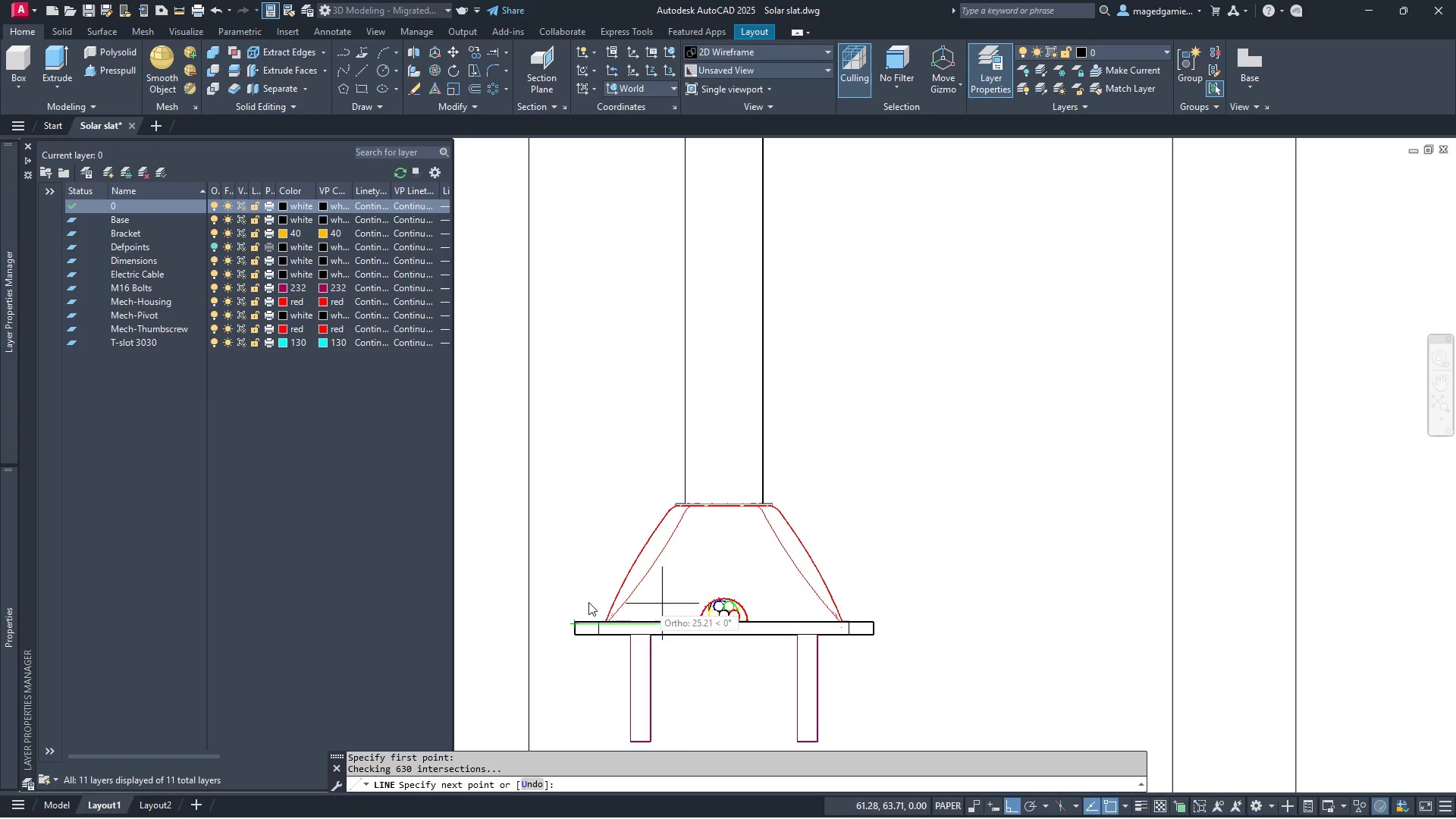 
scroll: coordinate [538, 601], scroll_direction: down, amount: 2.0
 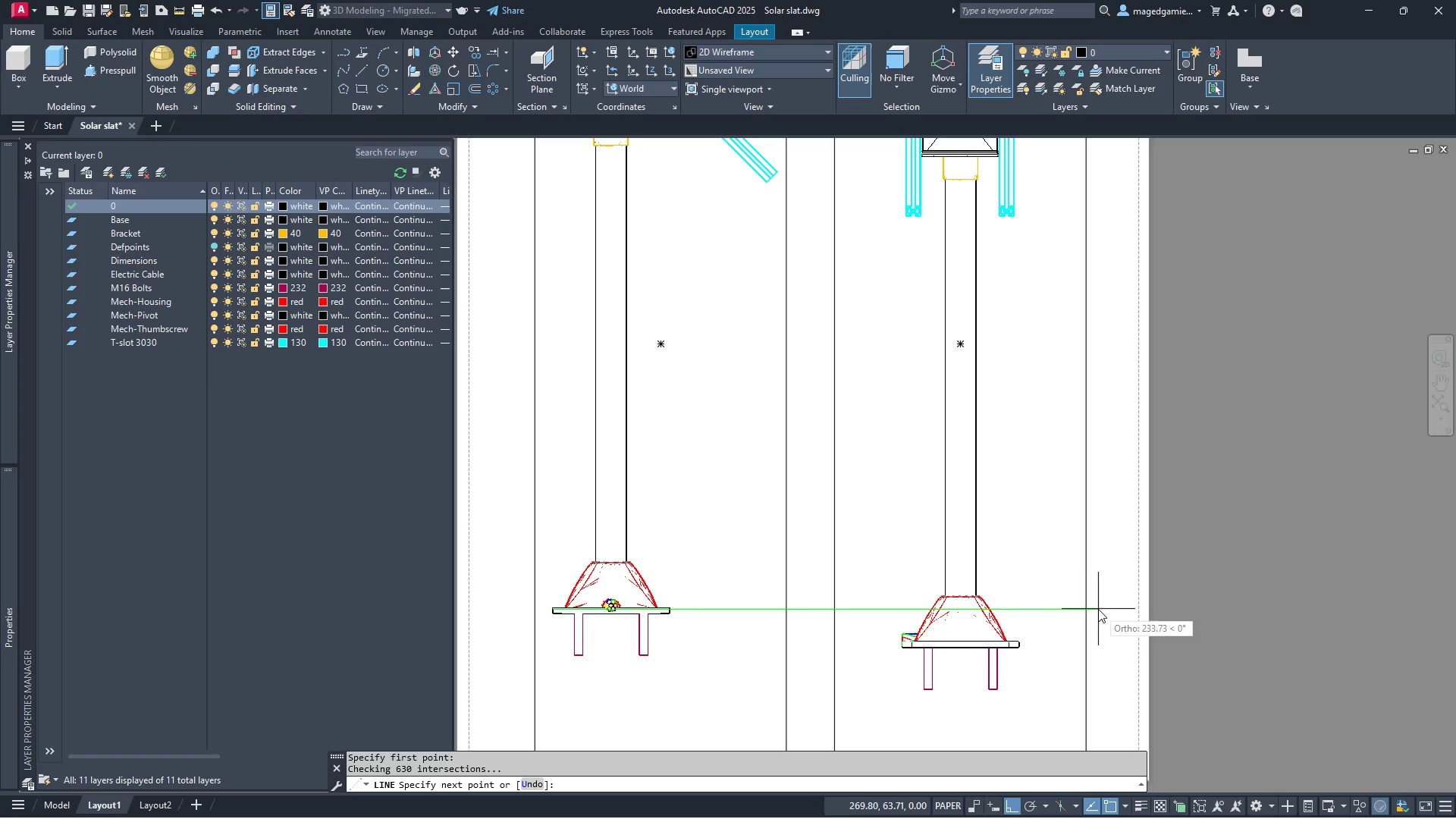 
left_click([1110, 609])
 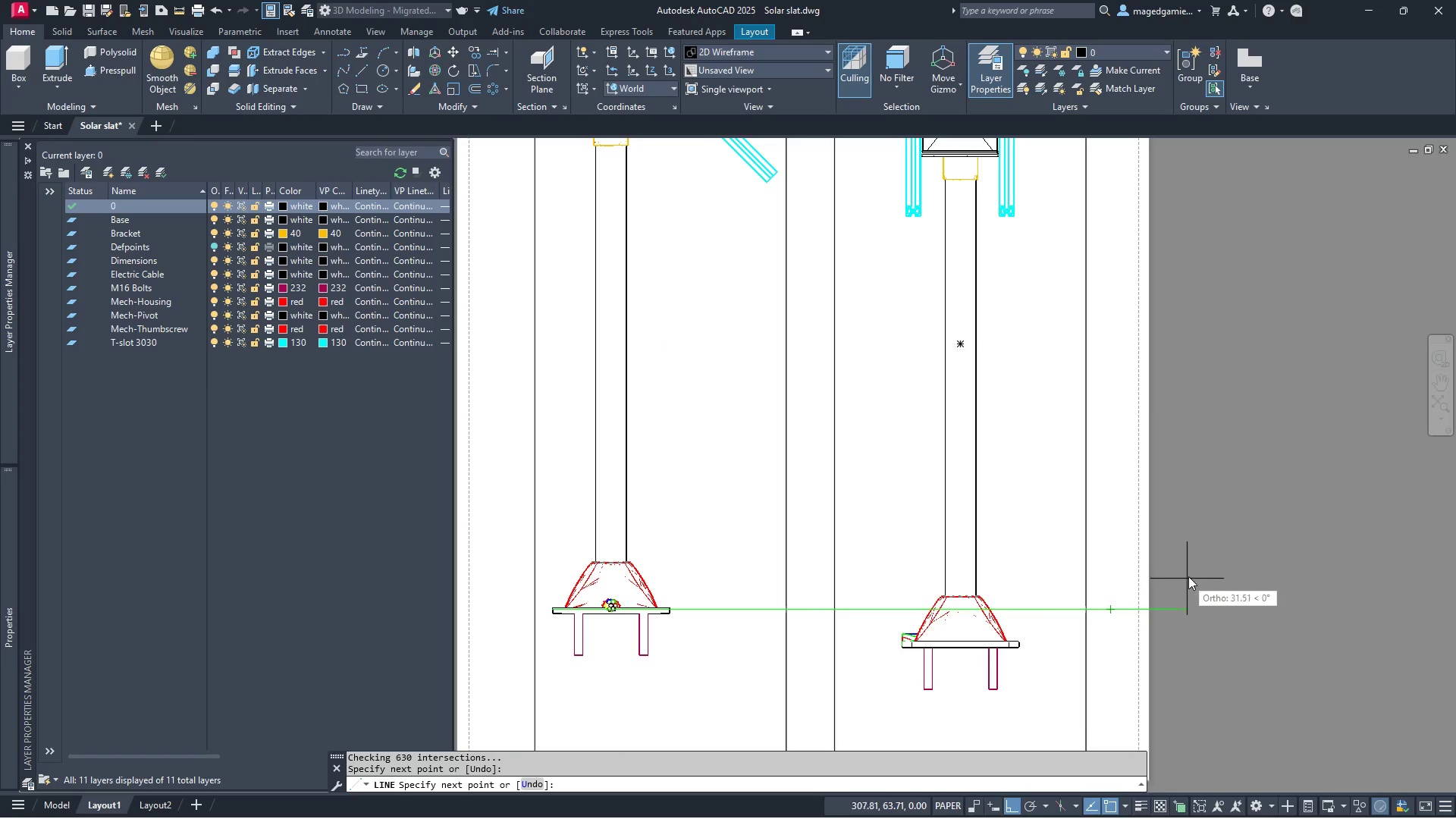 
right_click([1188, 576])
 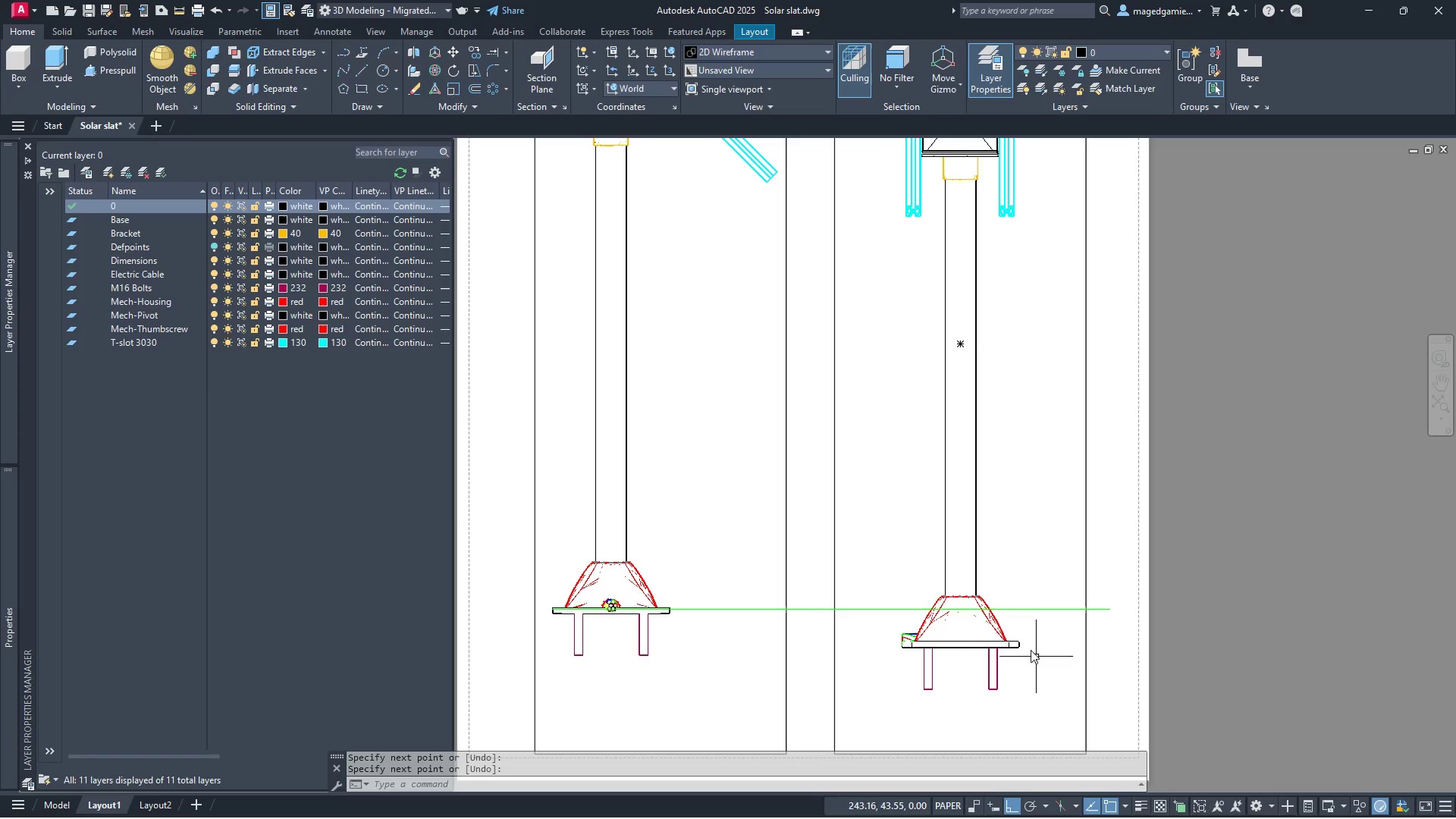 
scroll: coordinate [1027, 643], scroll_direction: up, amount: 2.0
 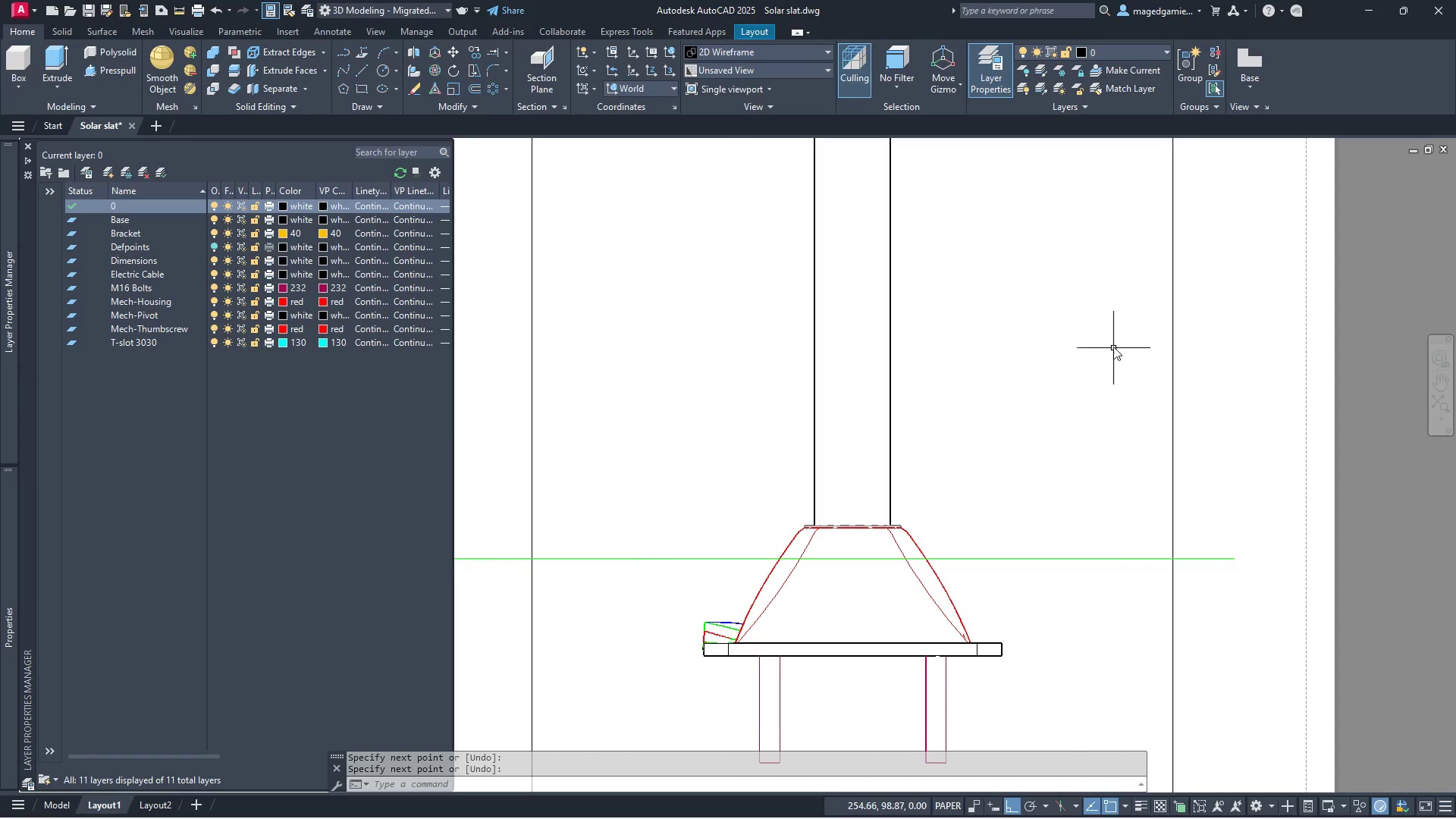 
scroll: coordinate [1056, 658], scroll_direction: down, amount: 3.0
 